 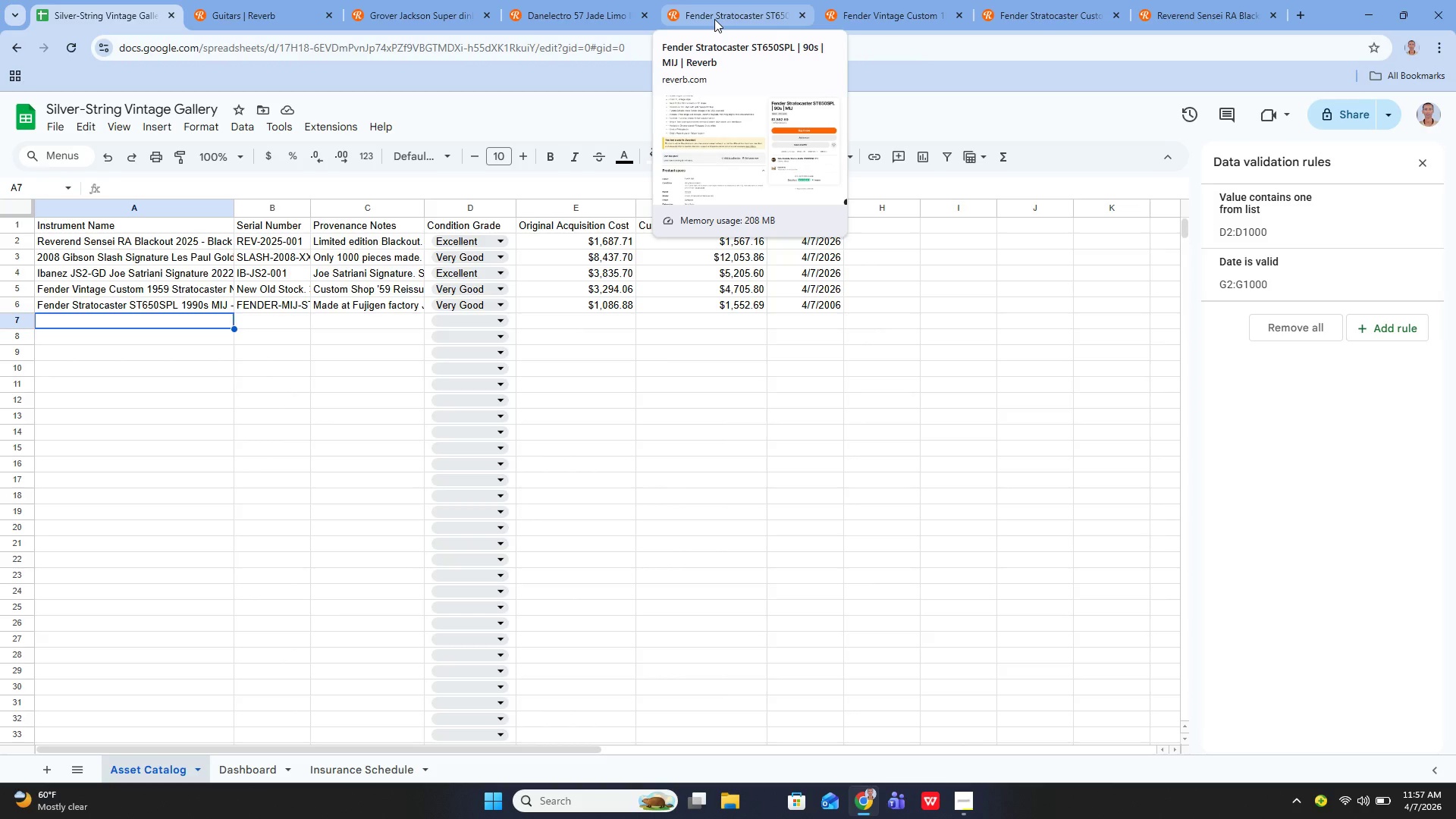 
key(Enter)
 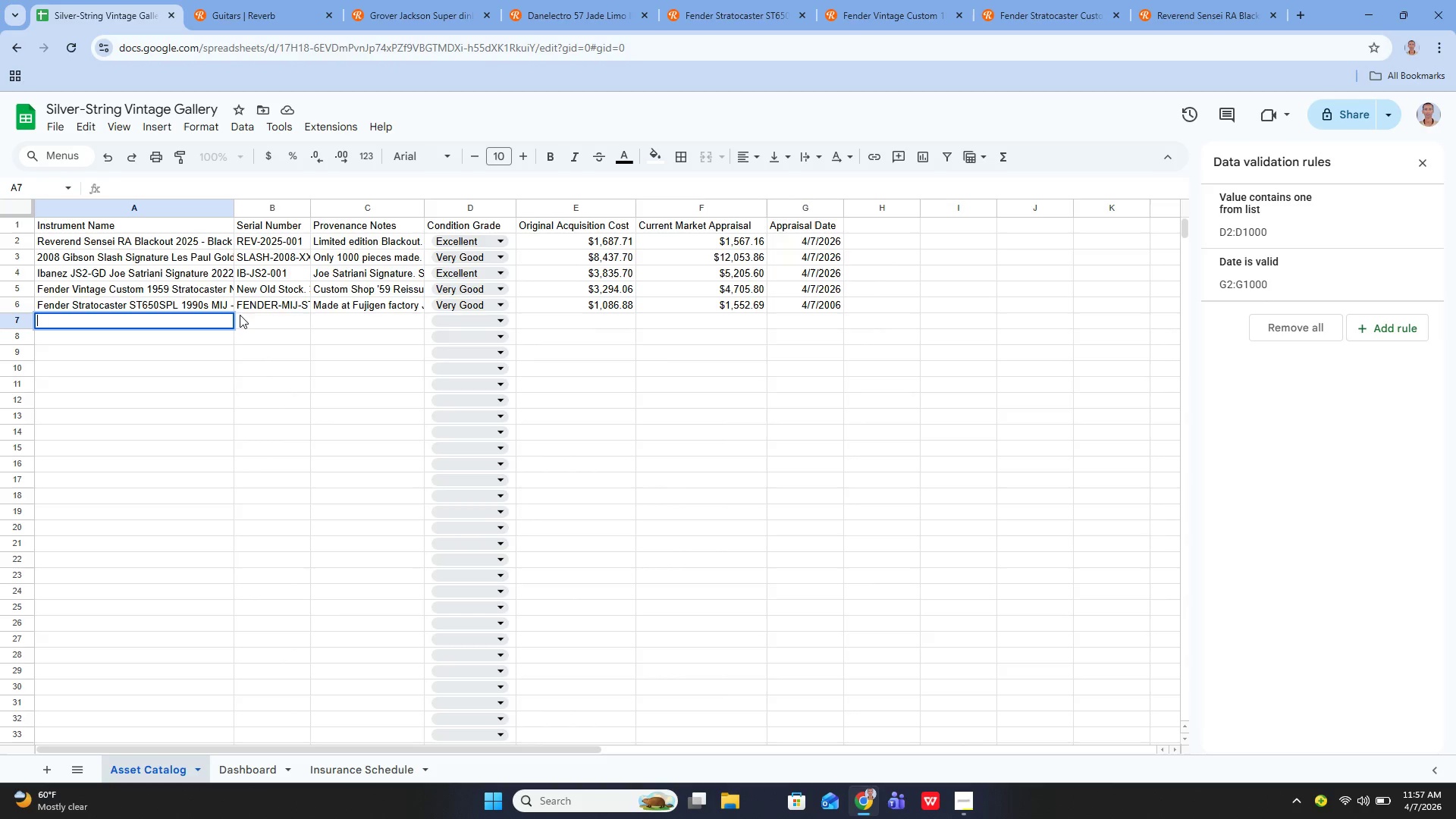 
wait(14.89)
 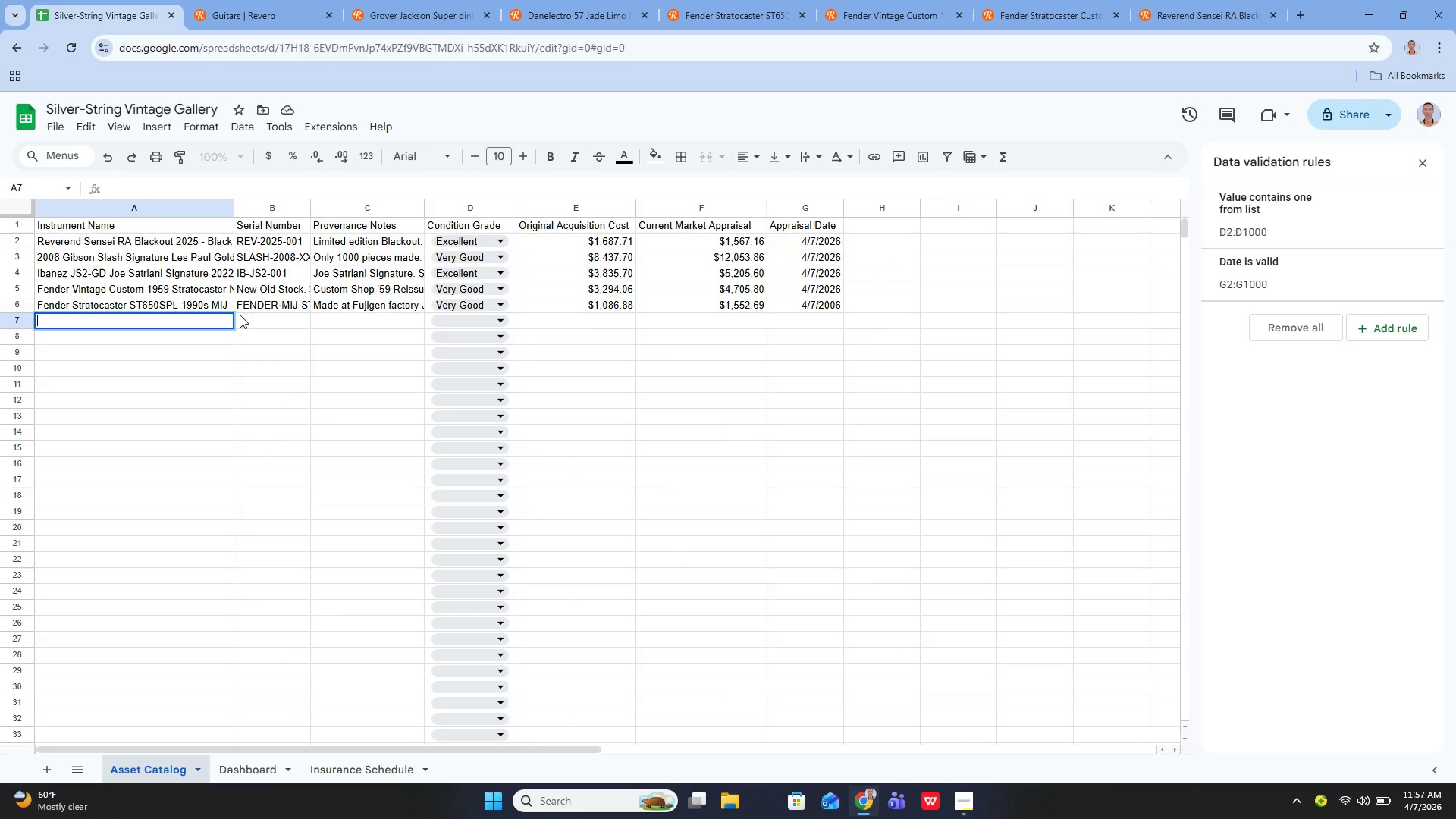 
type(Danelectro 57 Jade Limo N)
key(Backspace)
type(B;ack)
key(Backspace)
key(Backspace)
key(Backspace)
key(Backspace)
type(lack)
 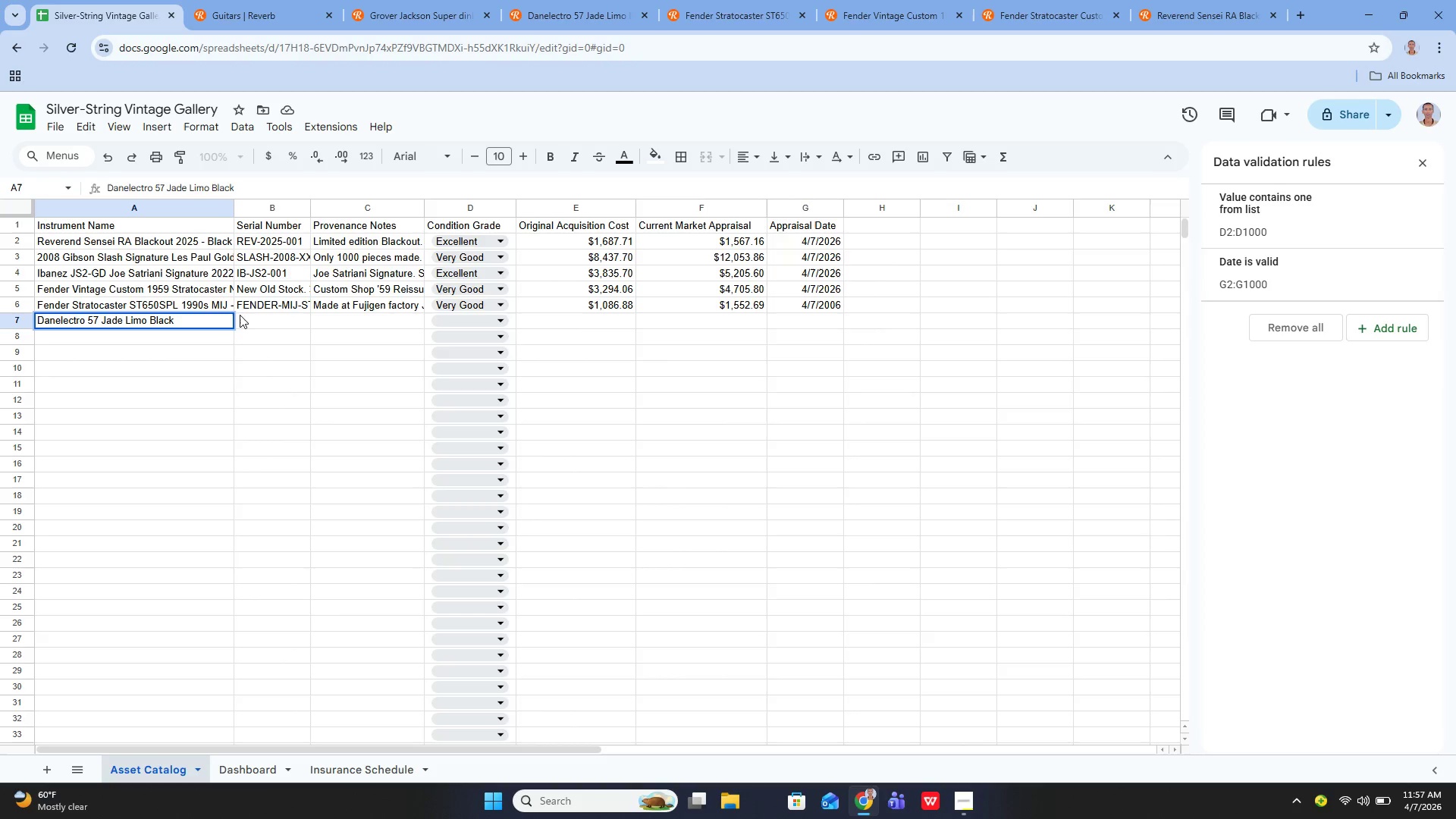 
 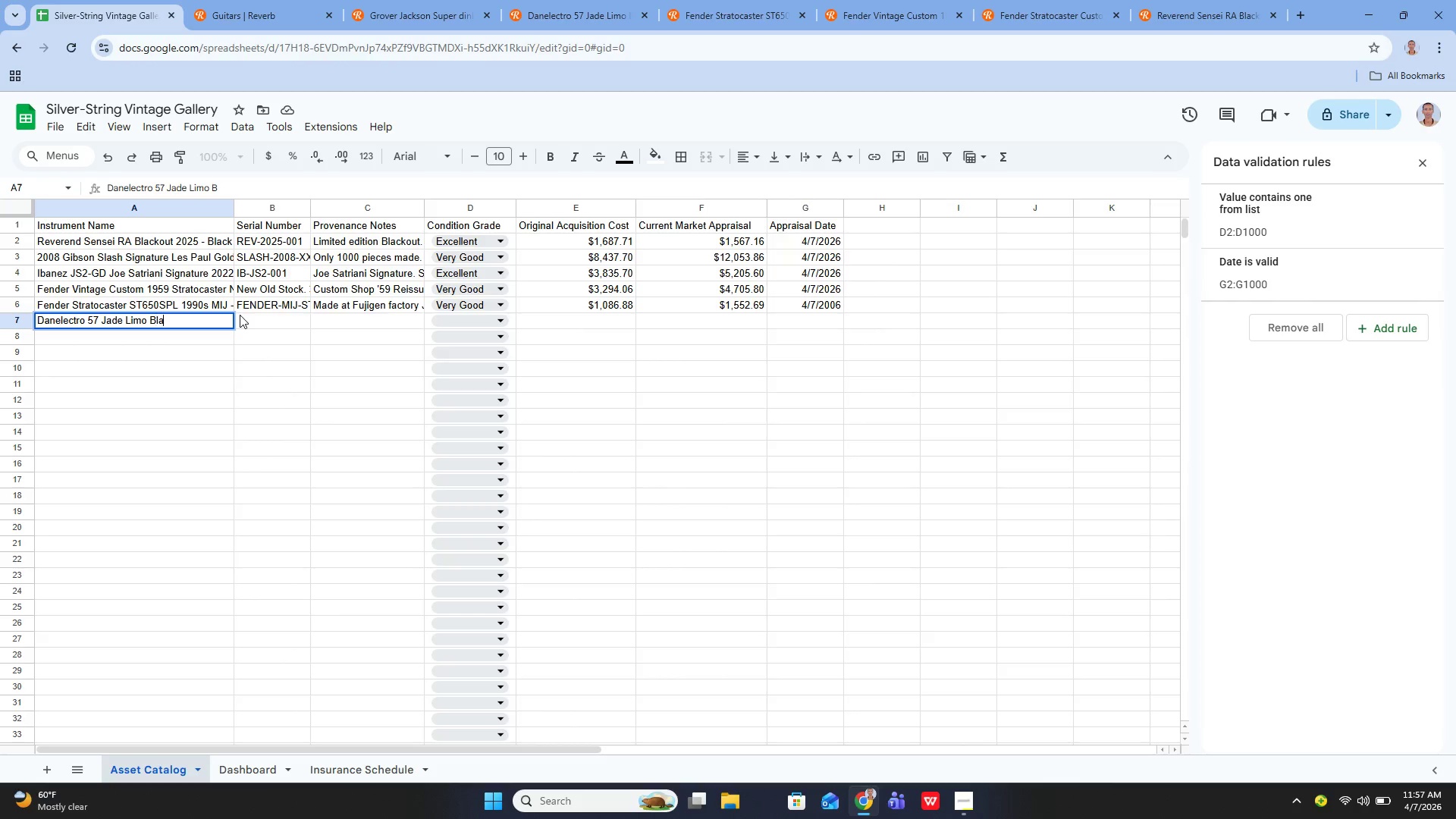 
key(Enter)
 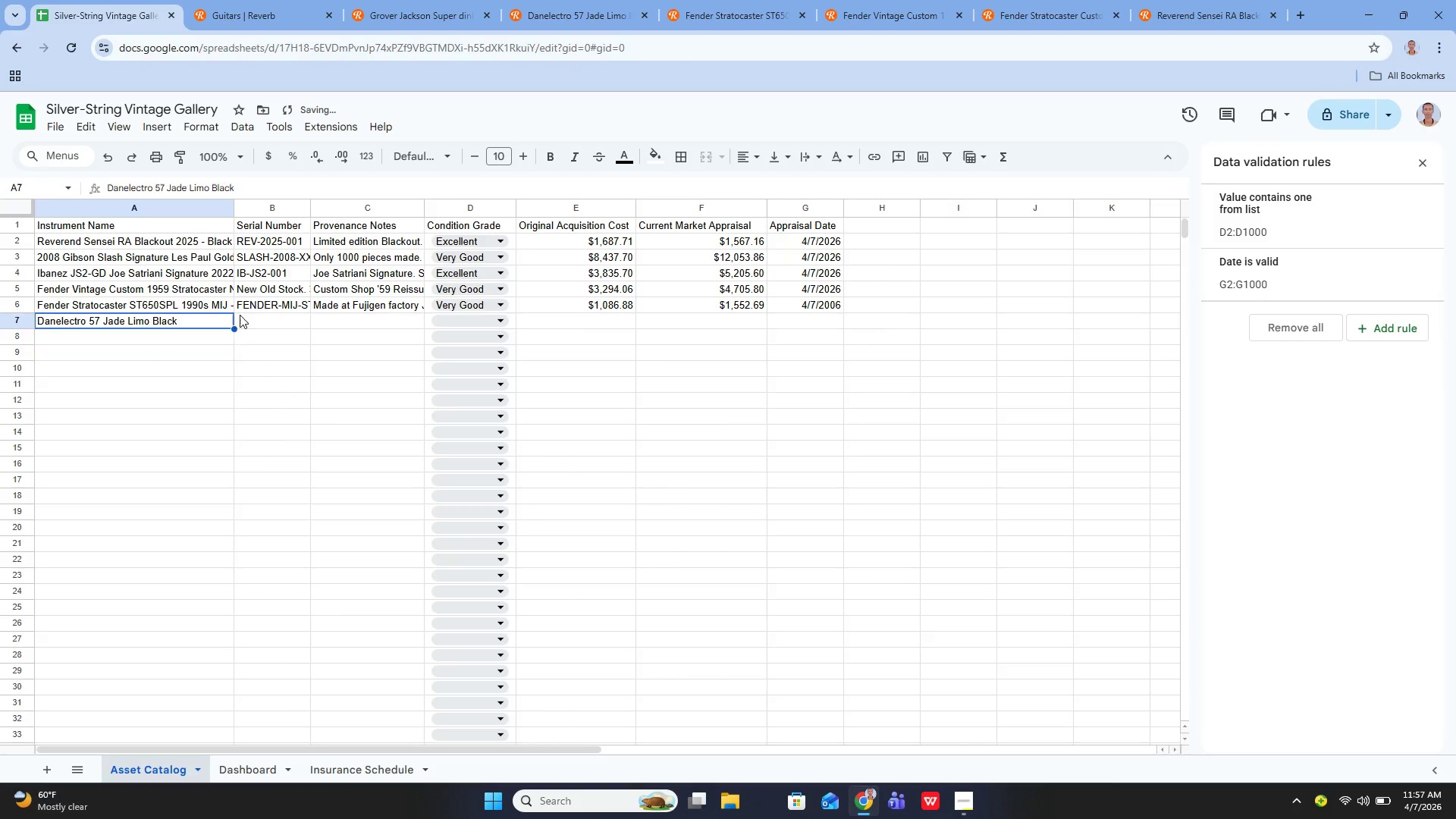 
key(ArrowUp)
 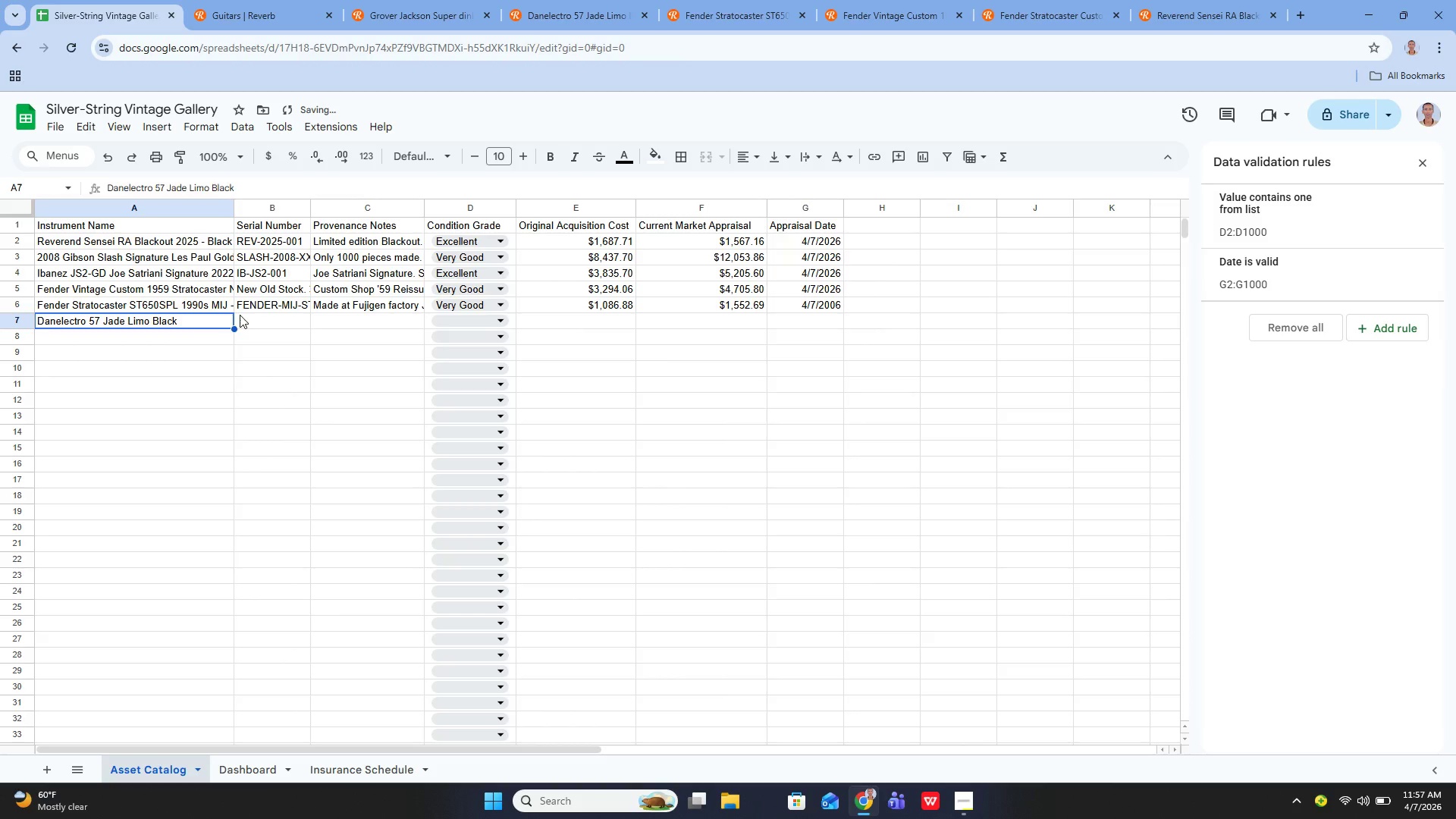 
key(ArrowRight)
 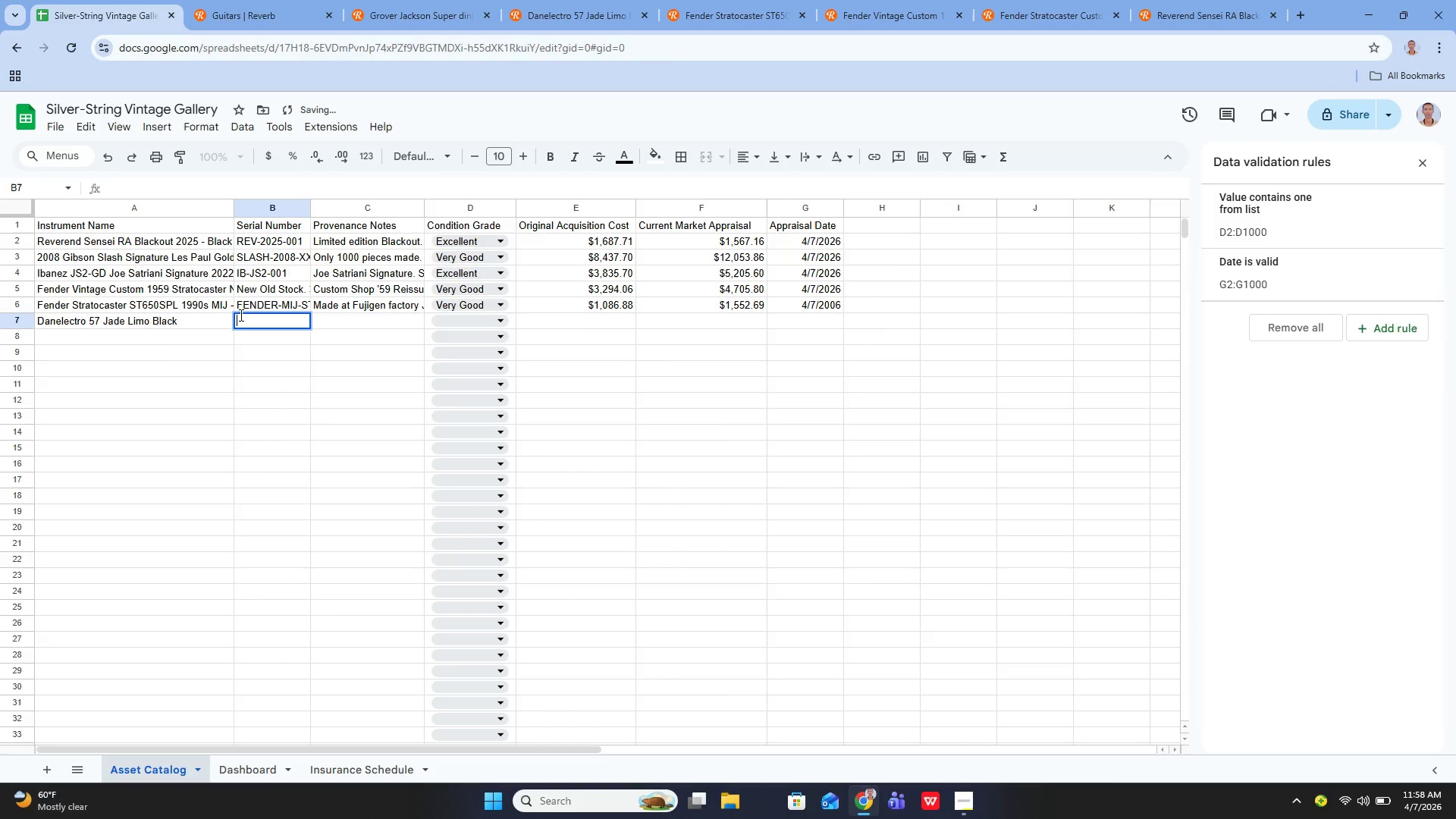 
key(Enter)
 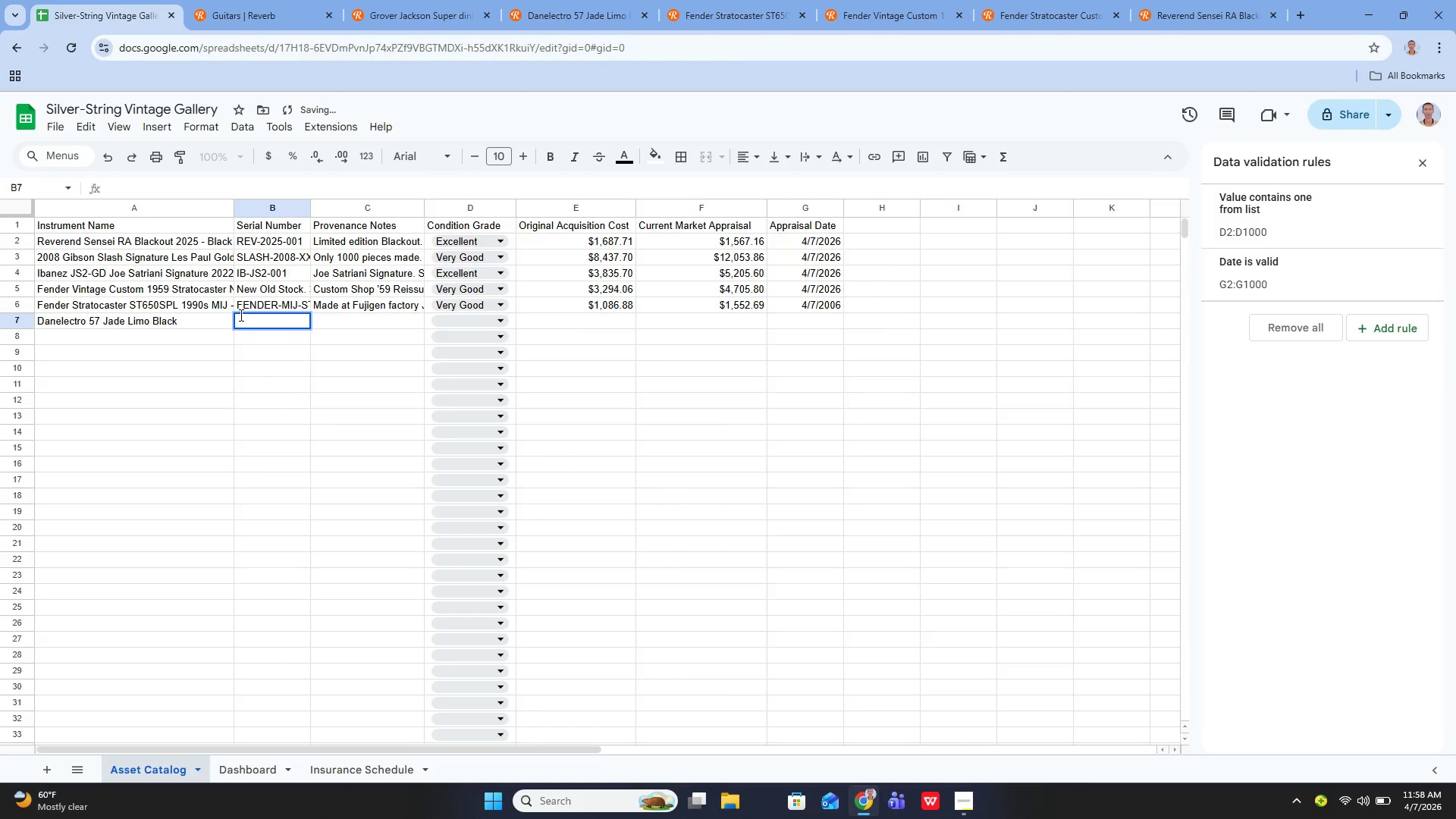 
type(DANE)
 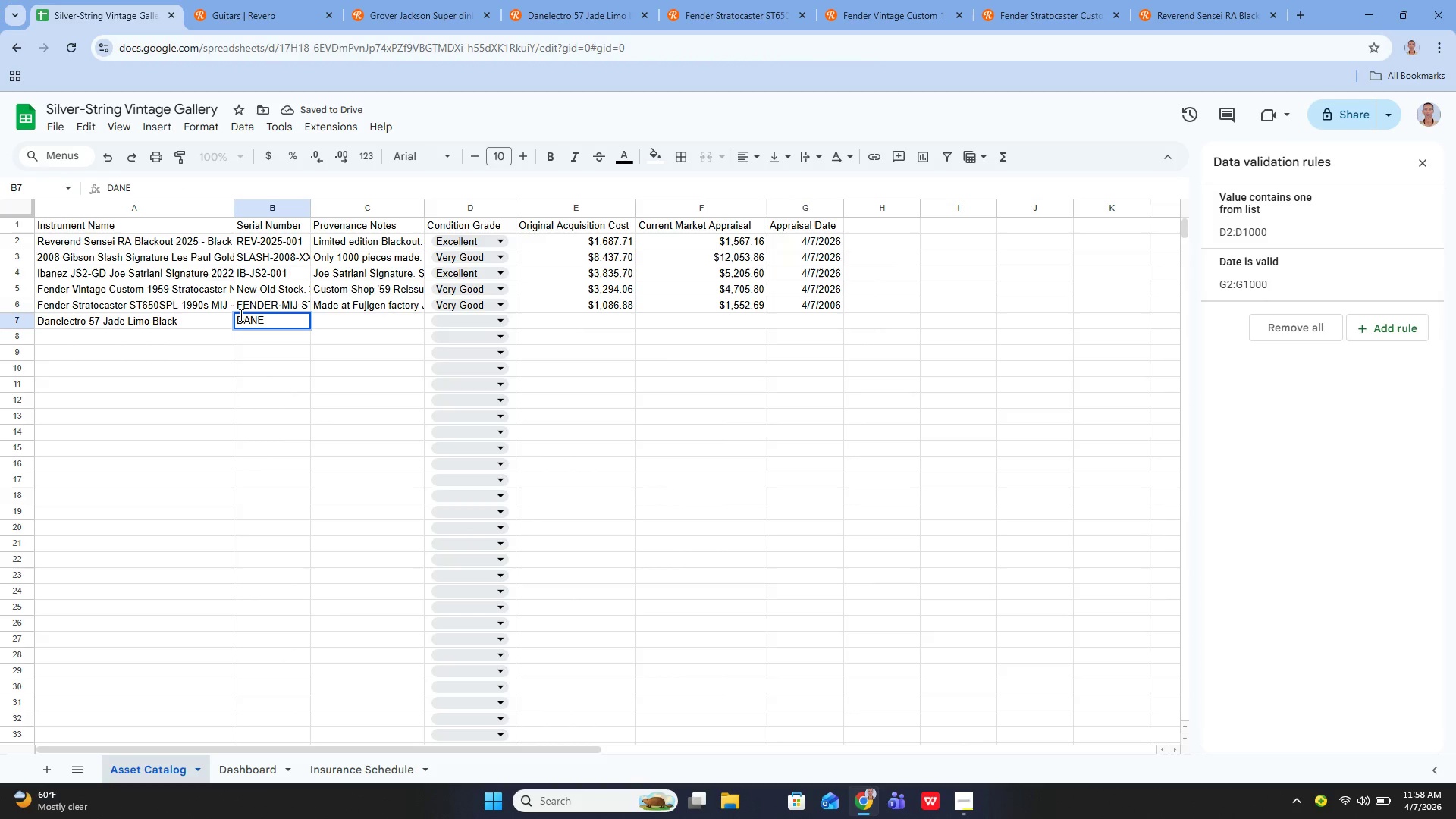 
type(-57-001)
 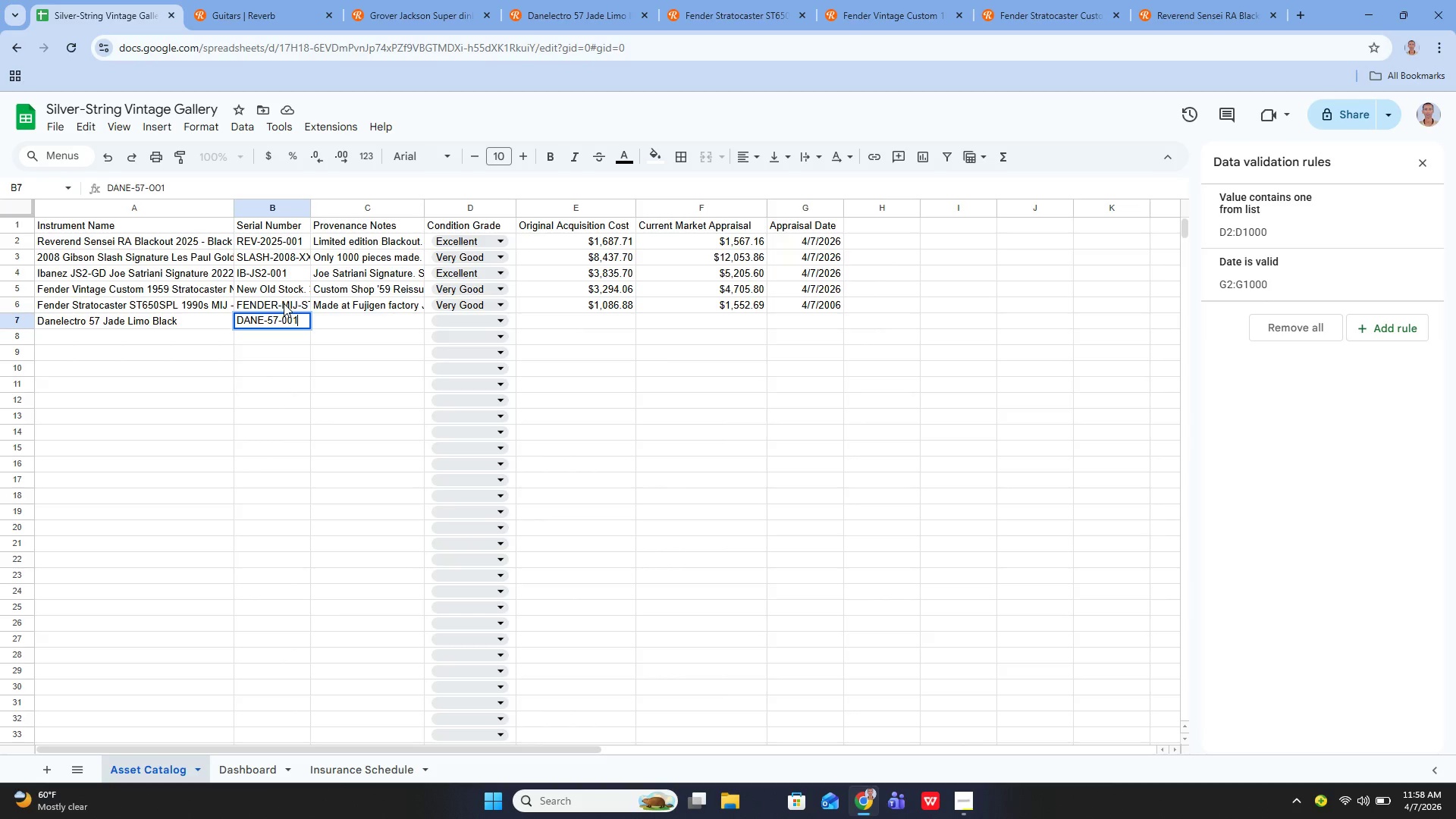 
key(Enter)
 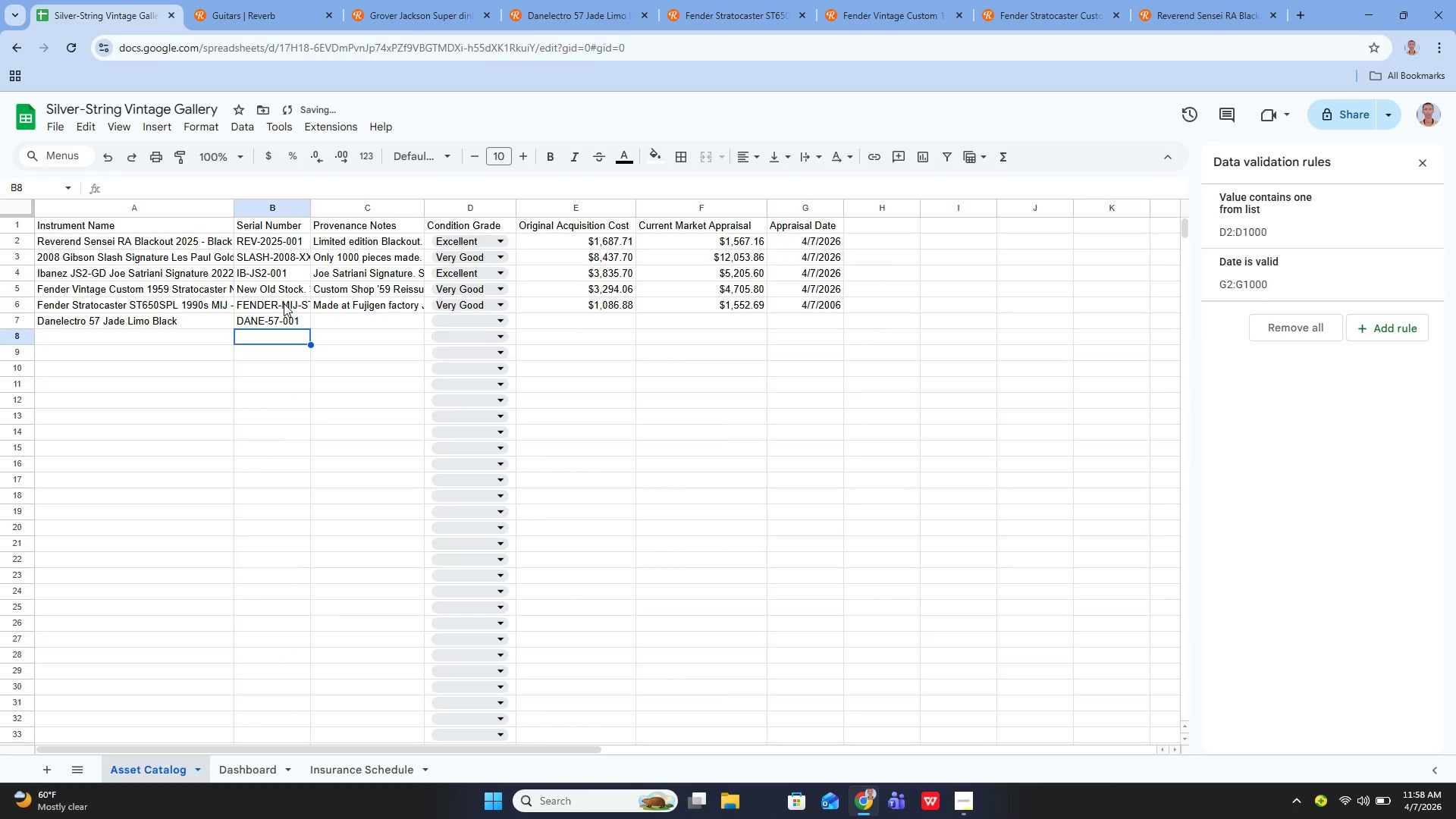 
key(ArrowUp)
 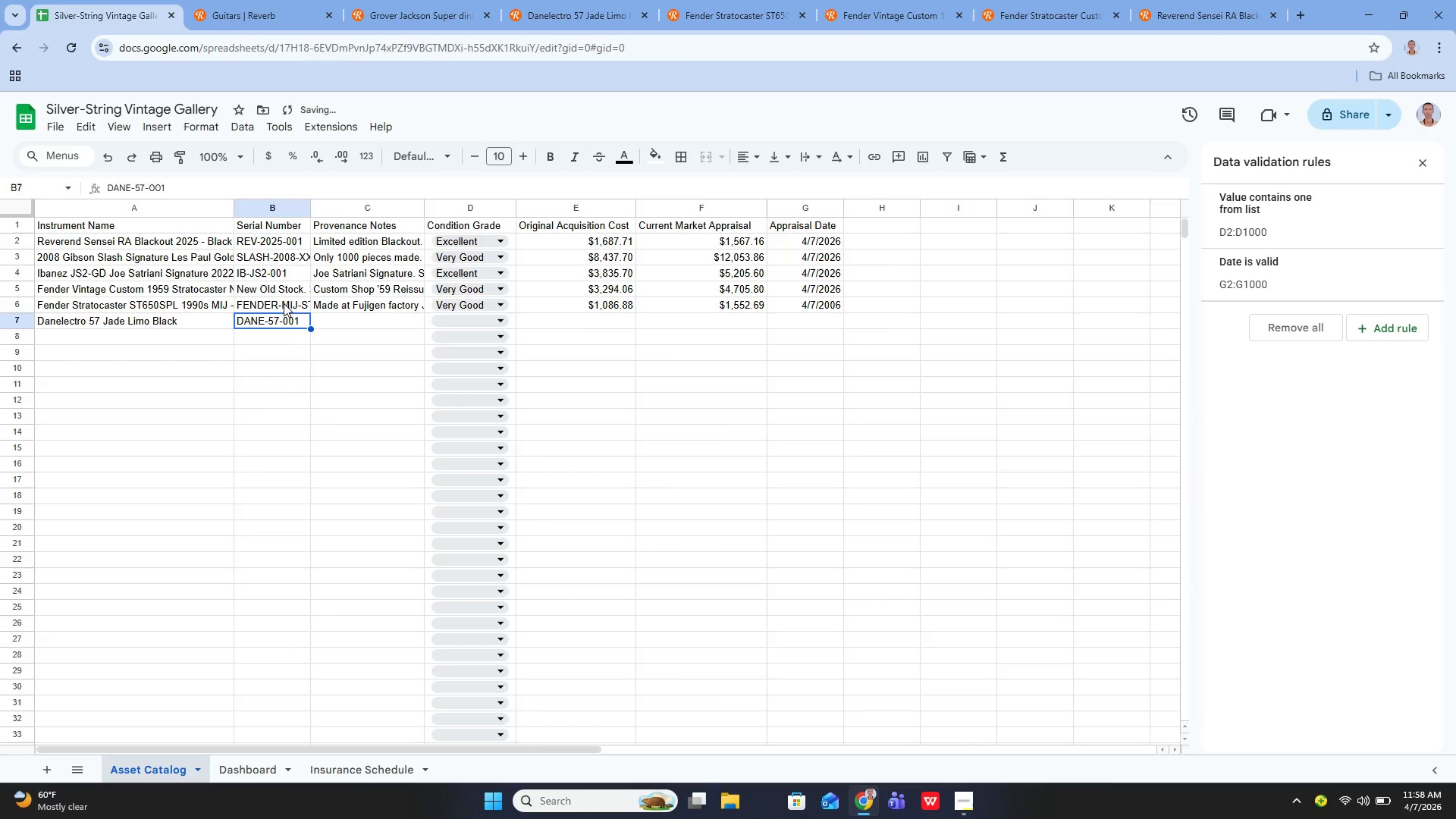 
key(ArrowRight)
 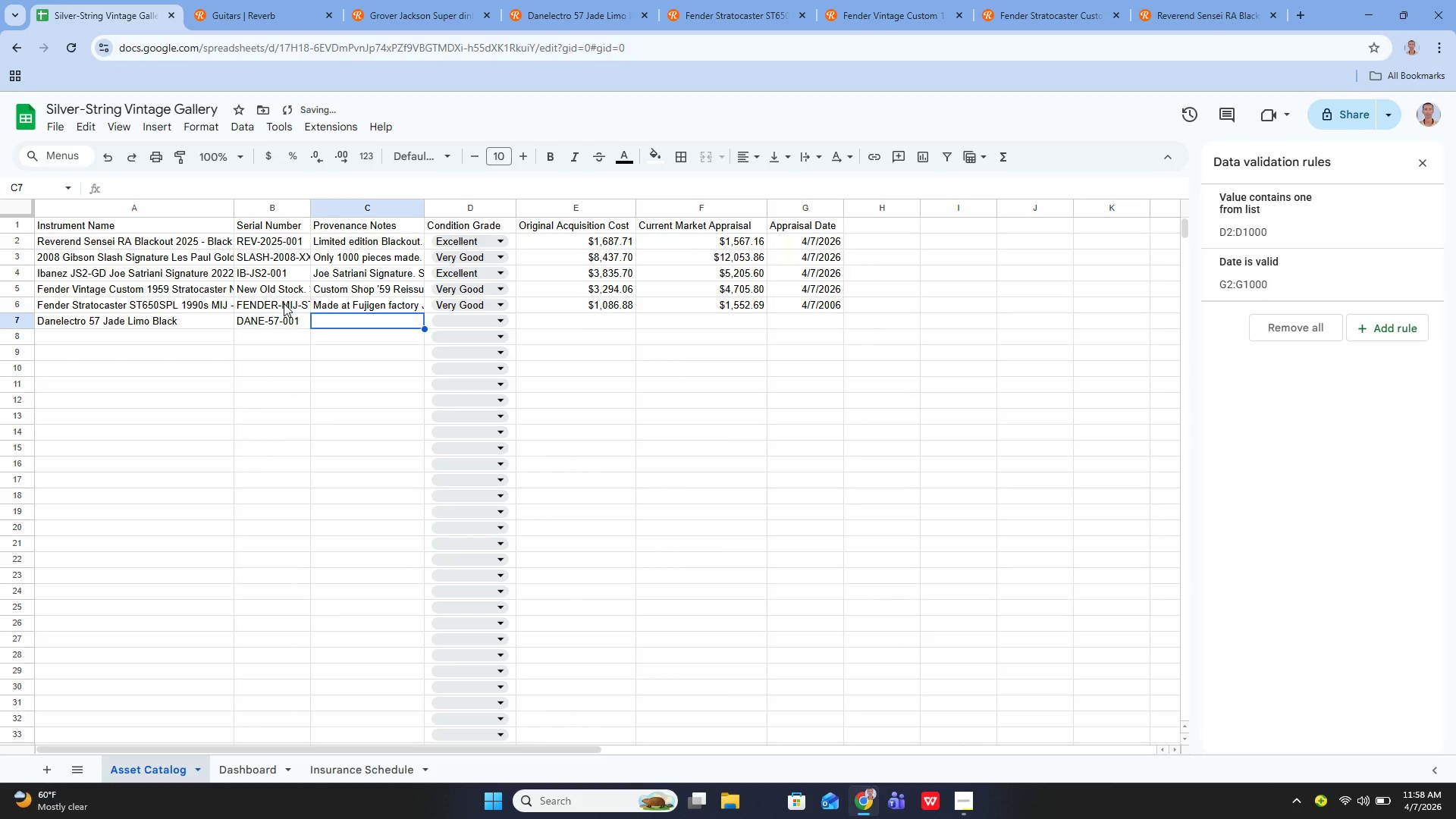 
key(Enter)
 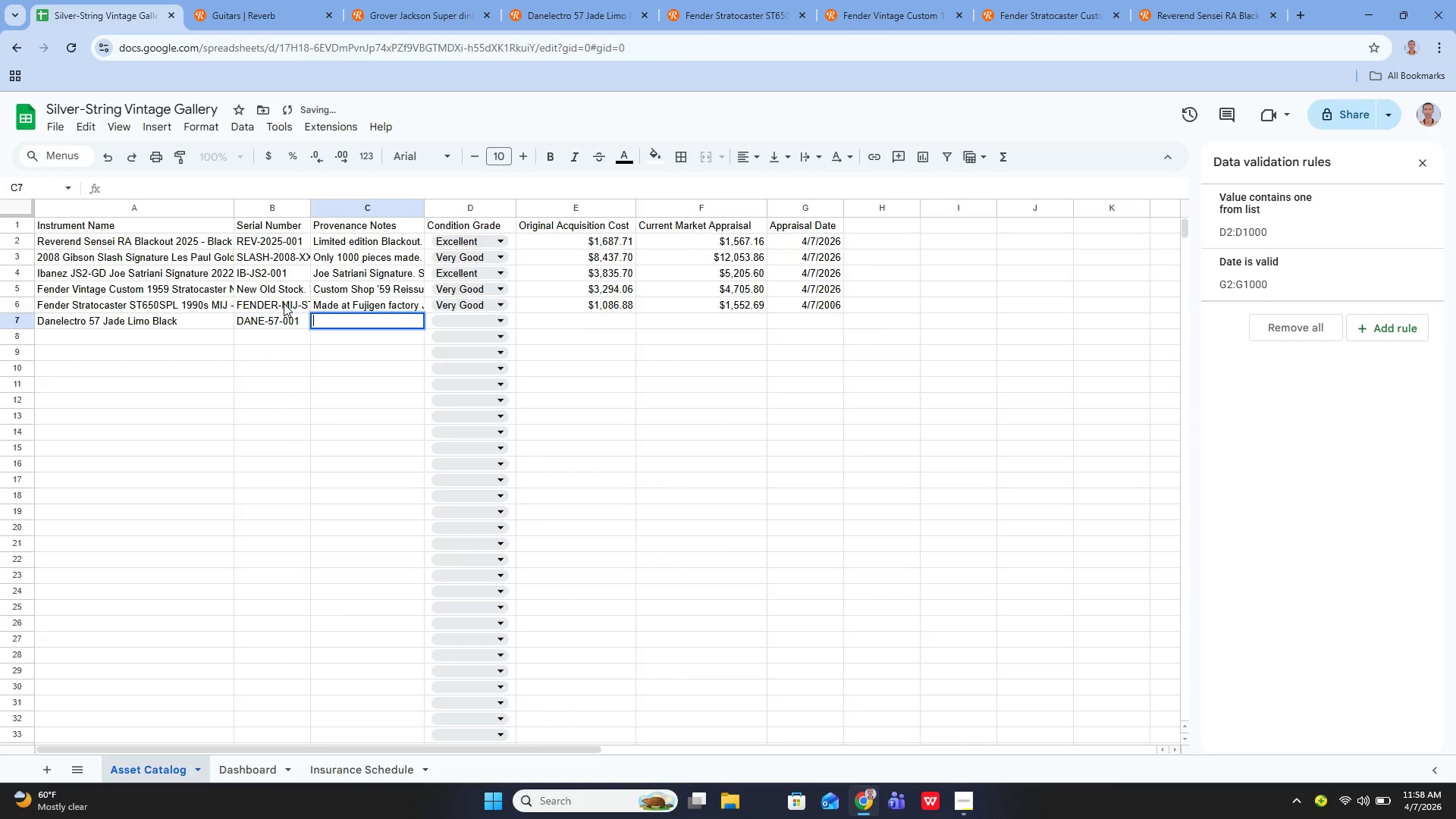 
type(Vintage 50's Lipstic)
 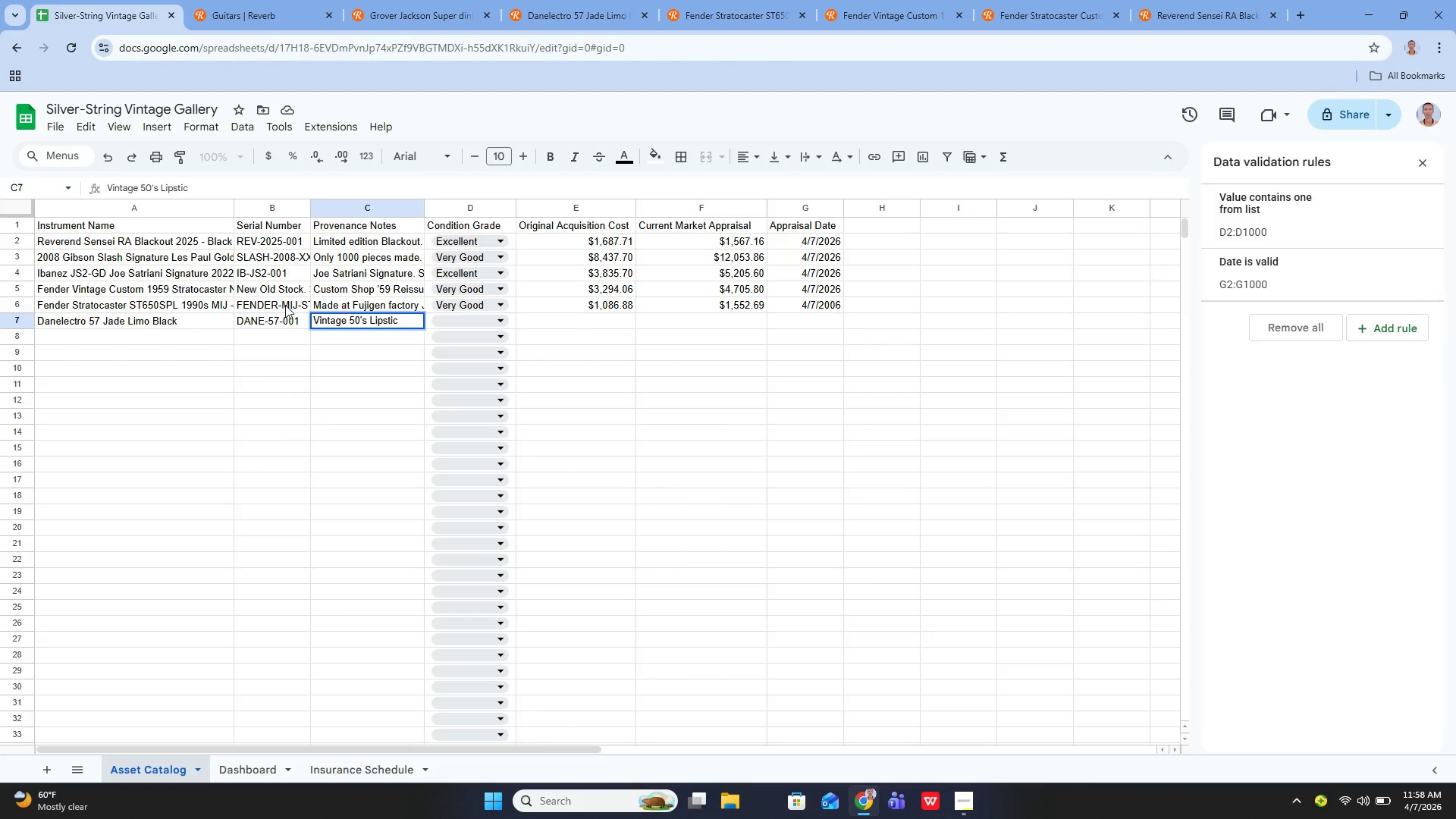 
type(k pickups. Semi-hollow body with cenete)
key(Backspace)
type(r)
key(Backspace)
key(Backspace)
key(Backspace)
type(ter block.)
 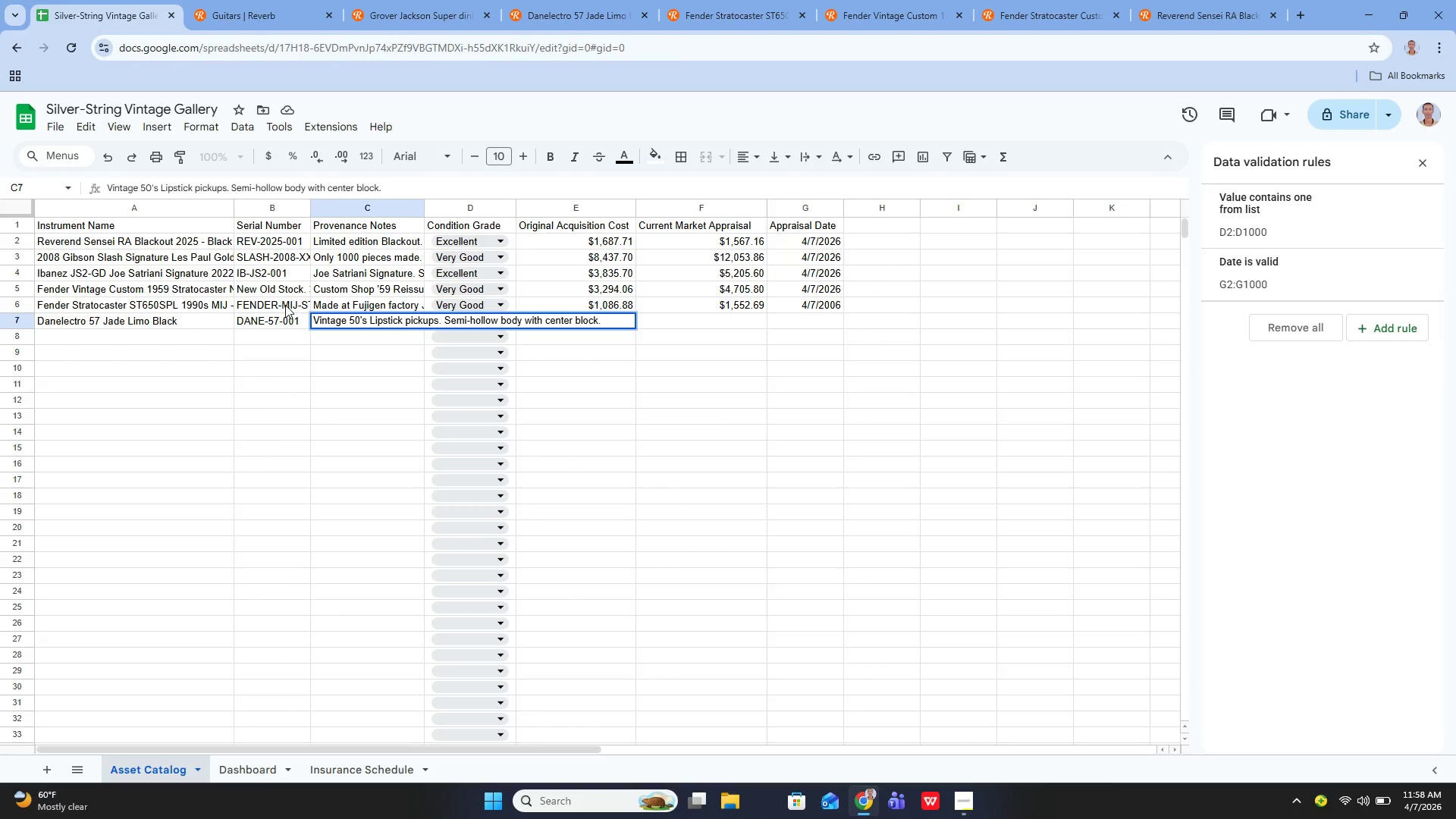 
key(Enter)
 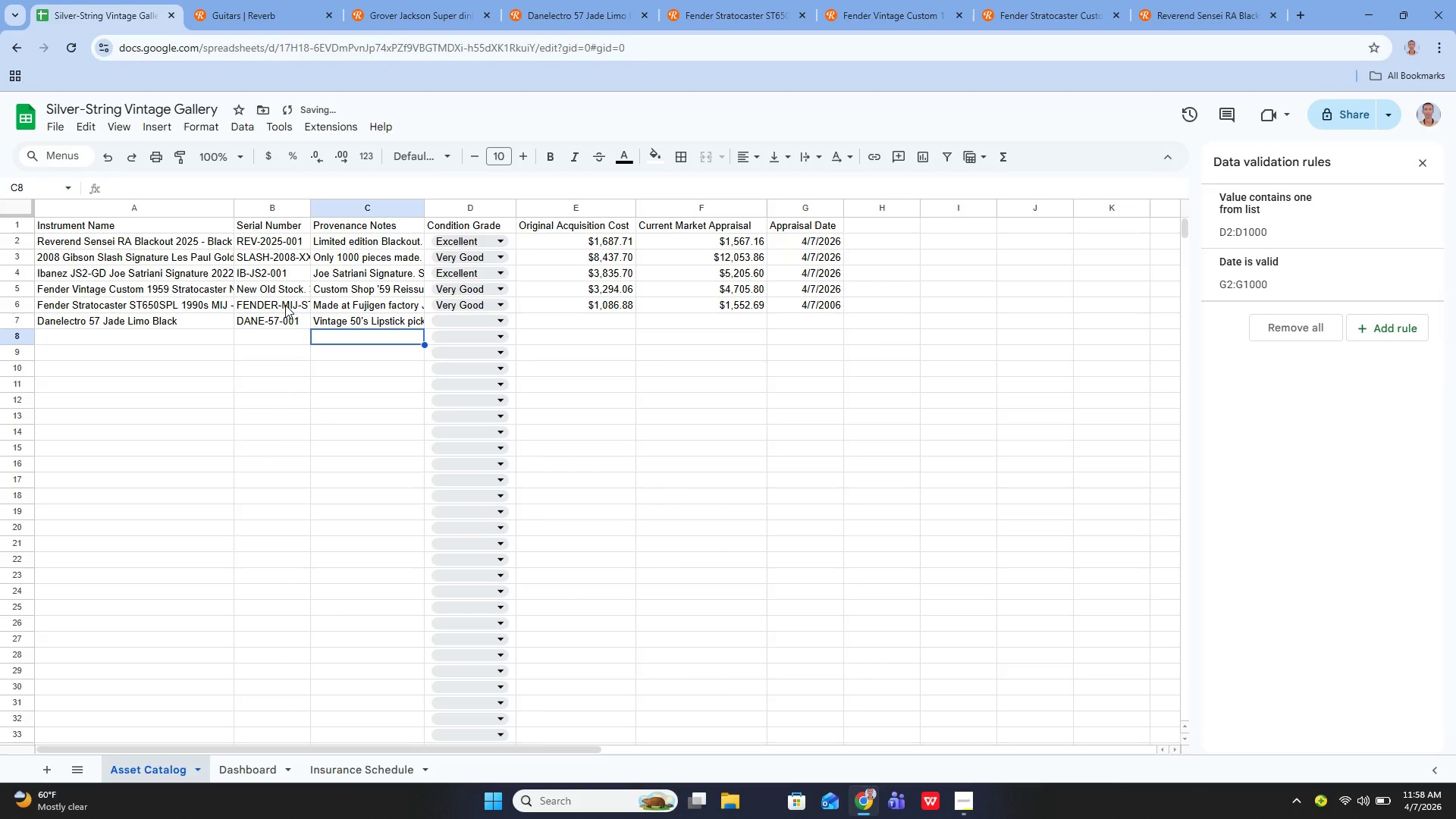 
key(ArrowUp)
 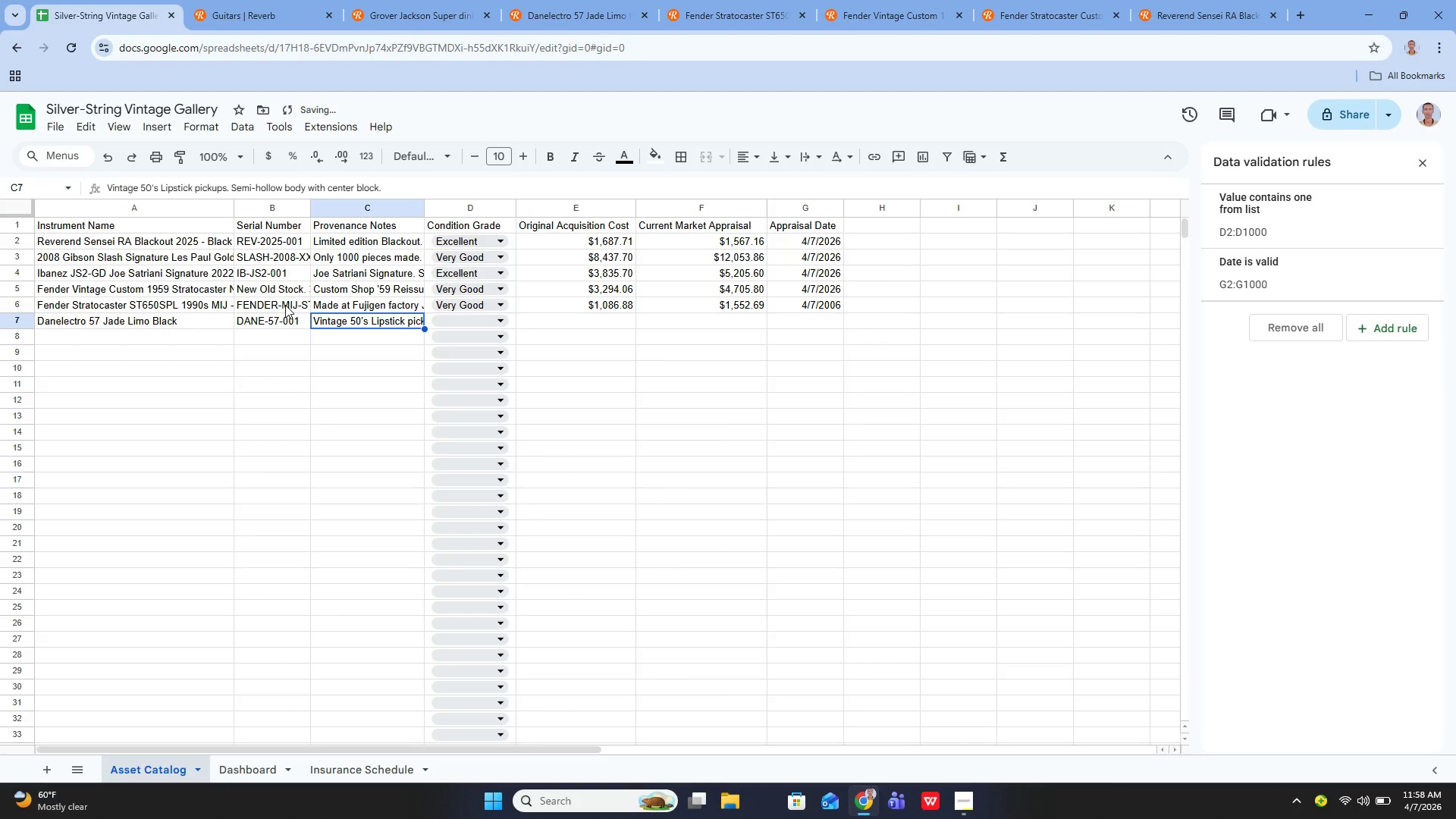 
key(ArrowRight)
 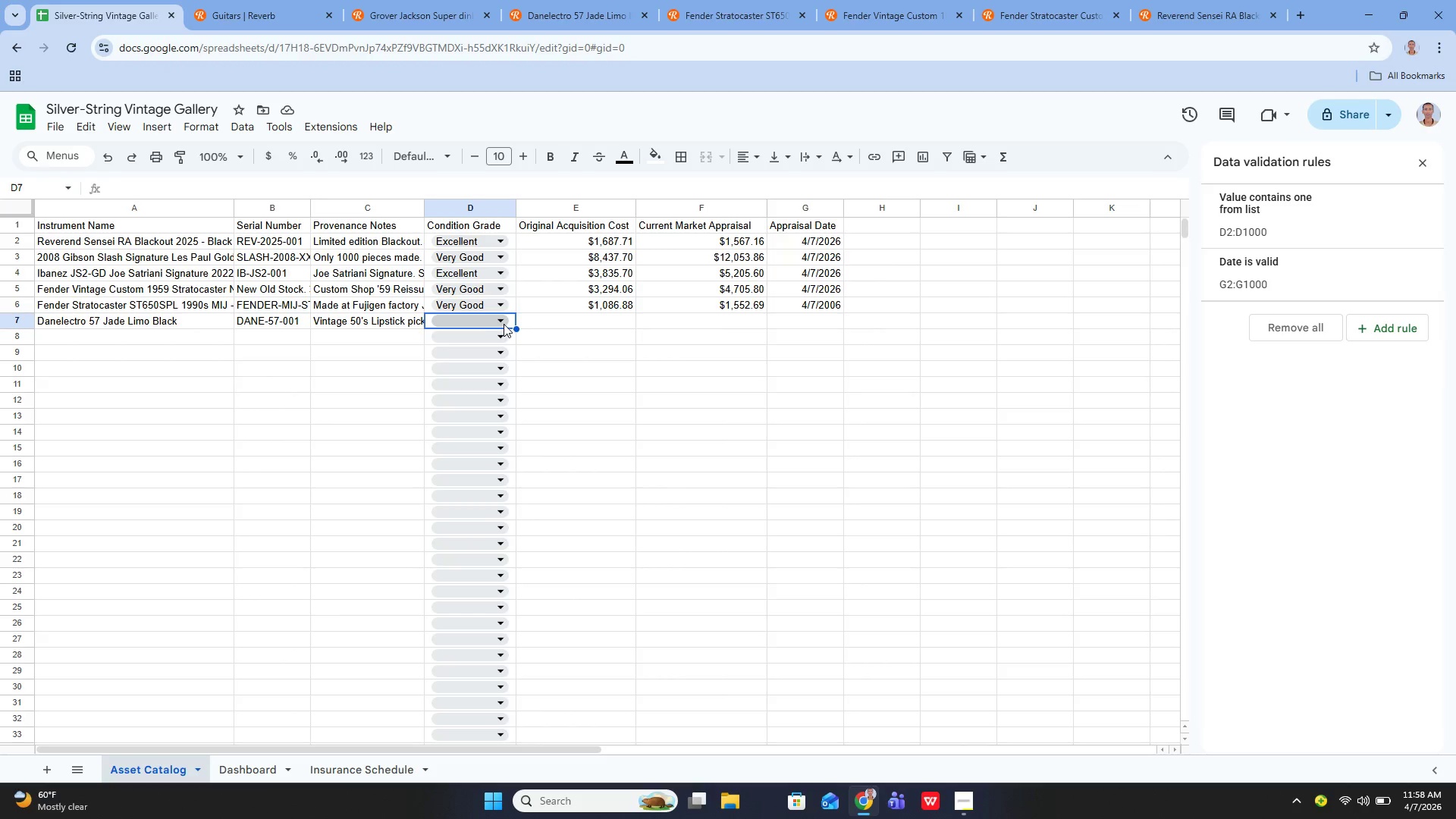 
wait(5.8)
 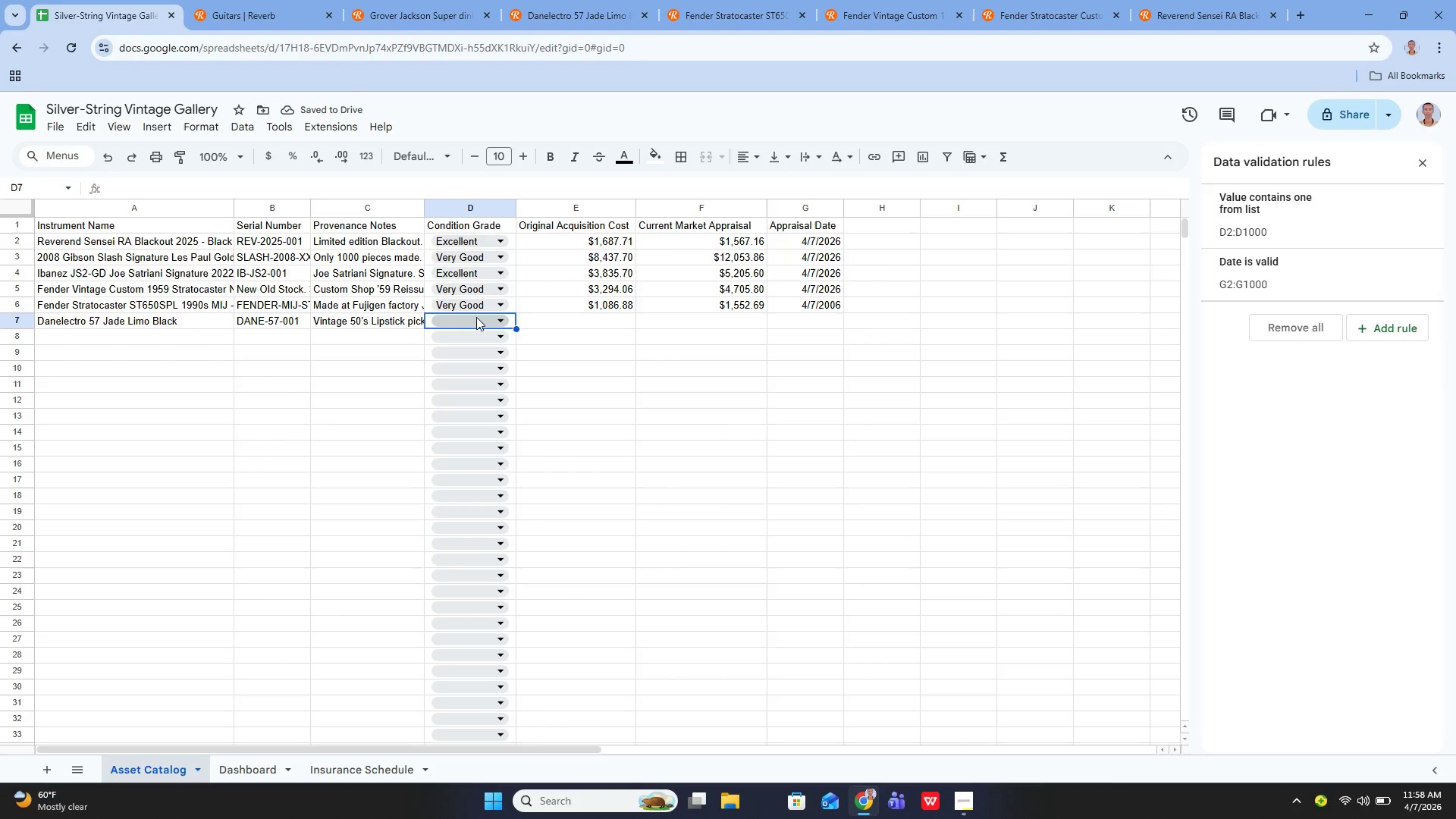 
left_click([500, 319])
 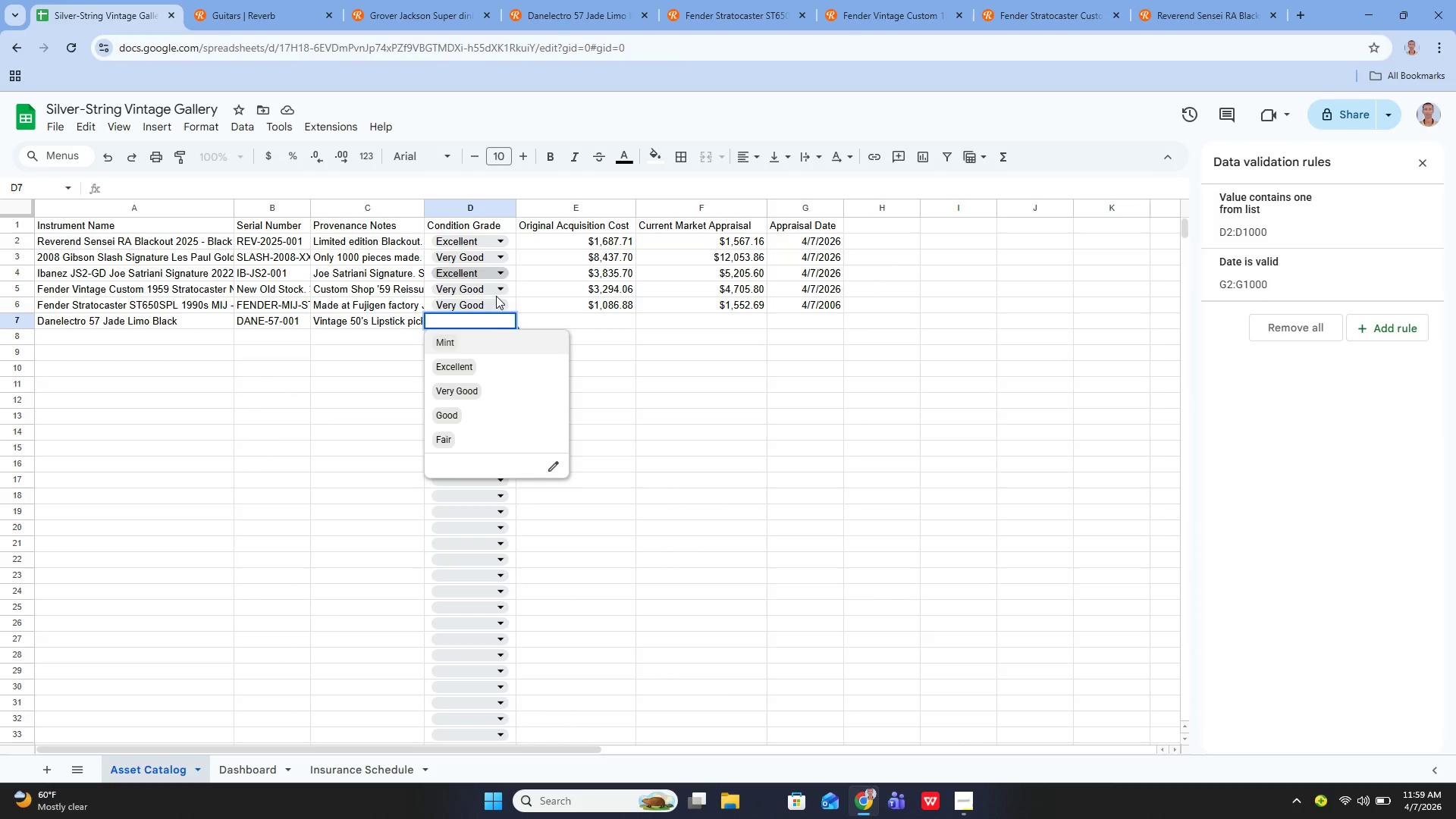 
left_click([467, 343])
 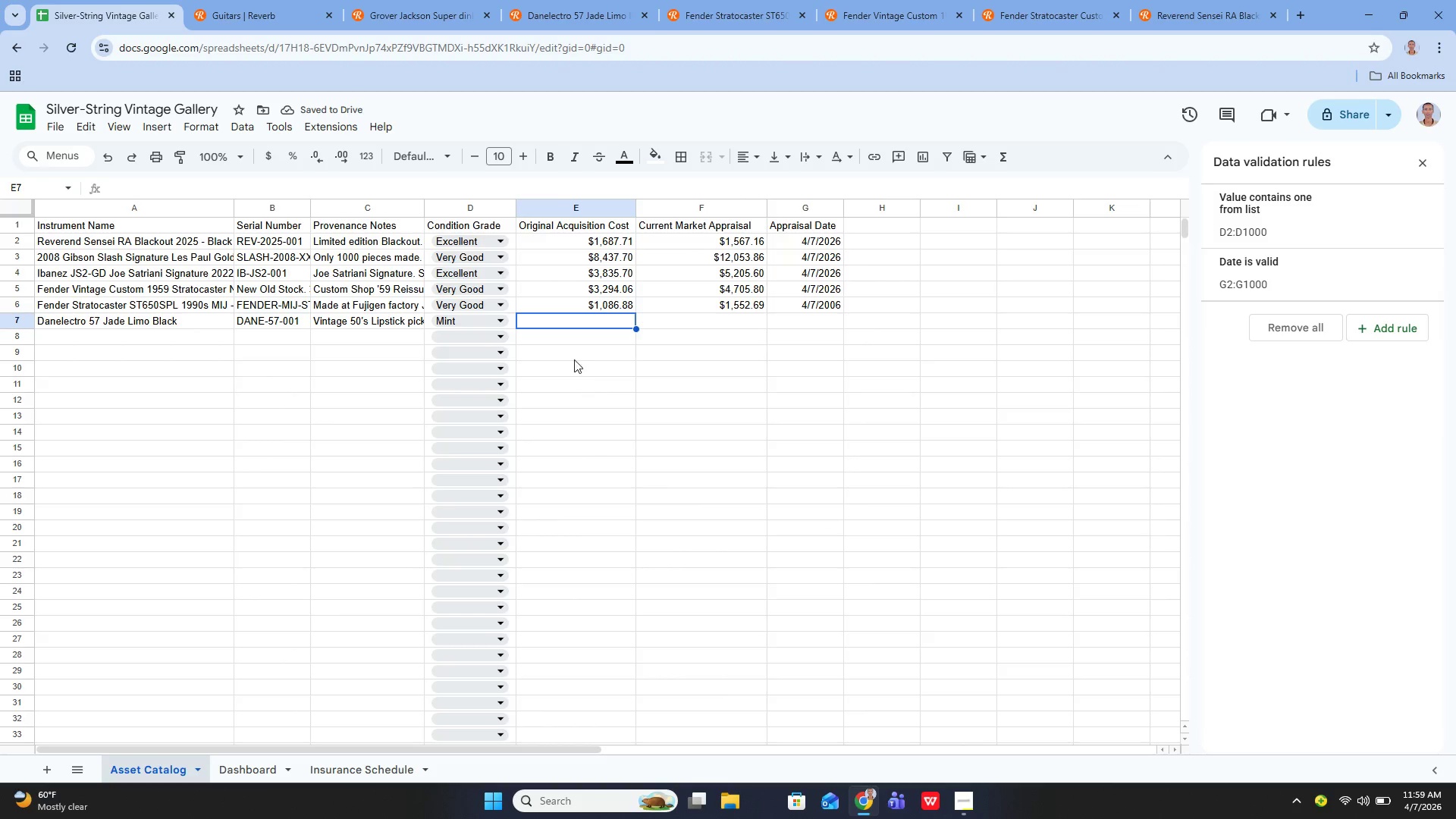 
left_click([574, 319])
 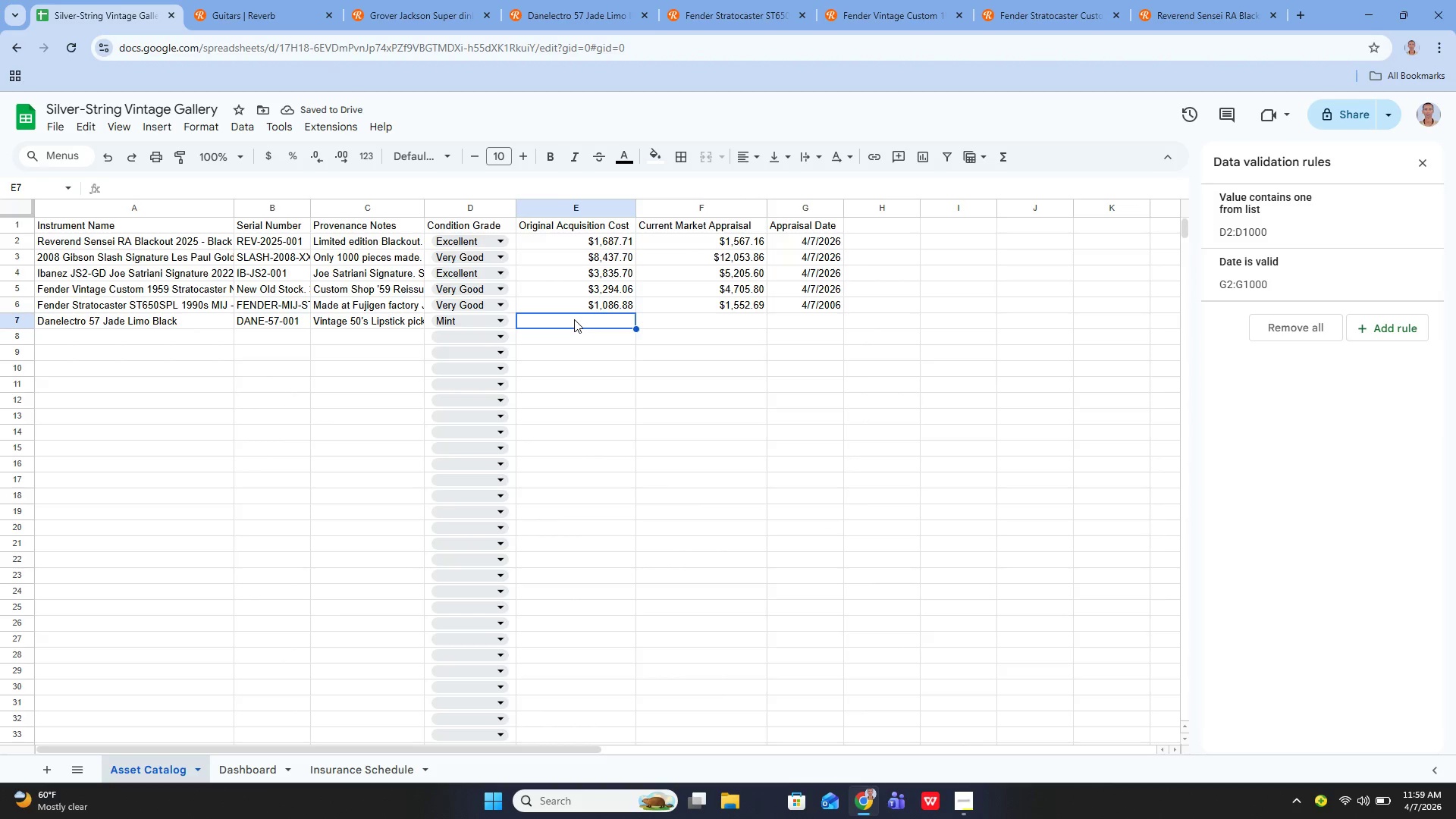 
double_click([574, 319])
 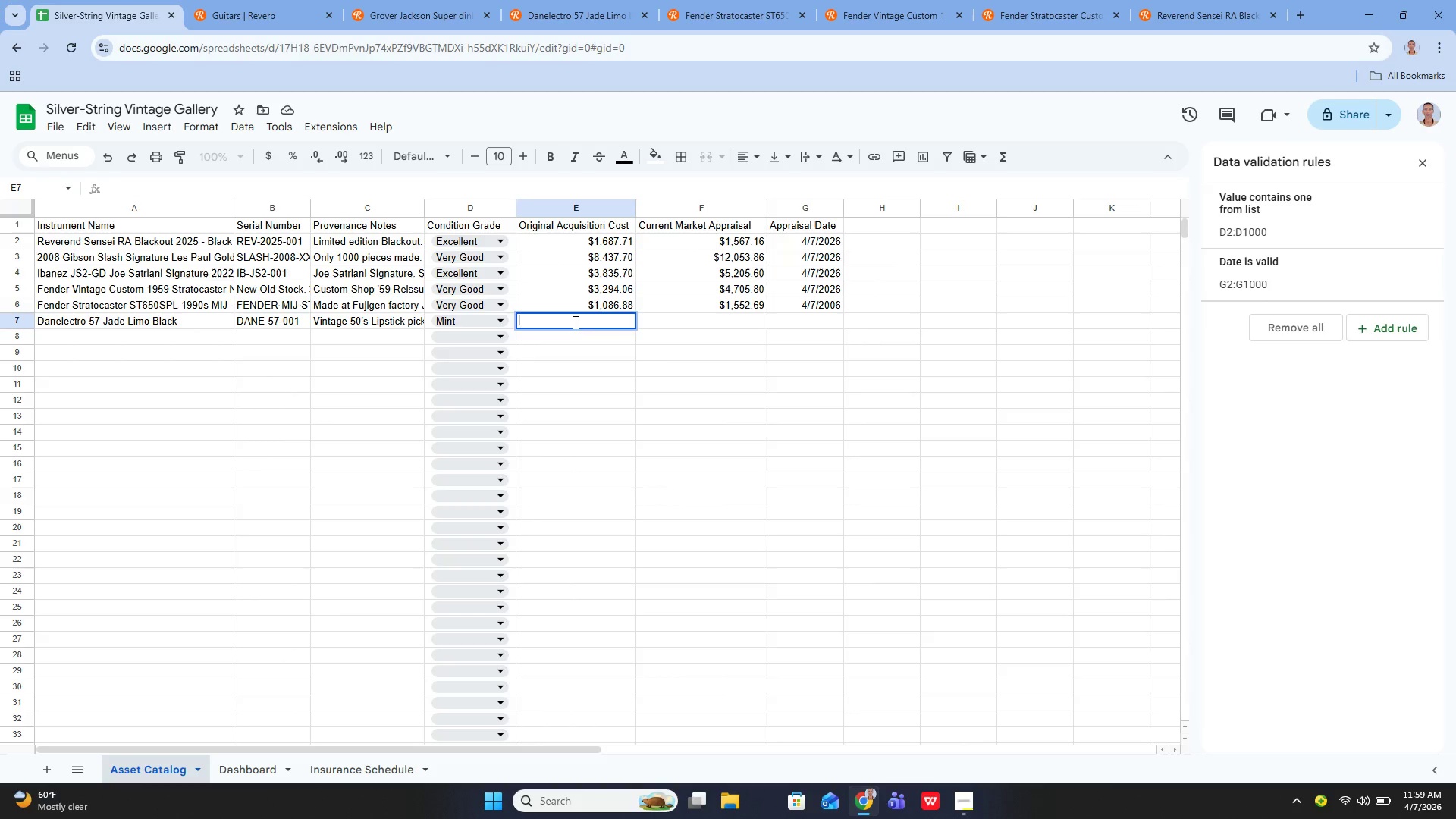 
left_click([574, 322])
 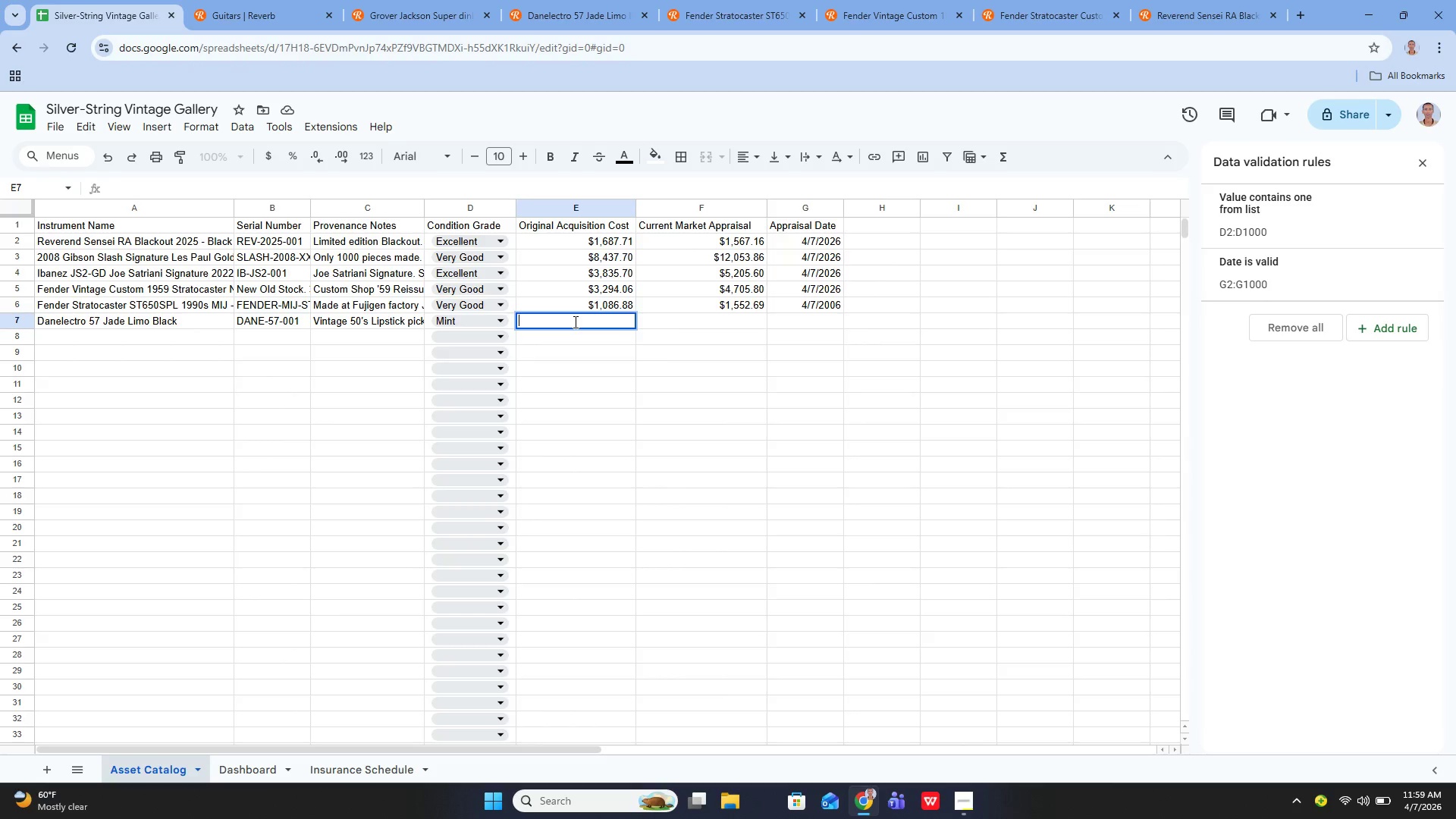 
type(514.62)
 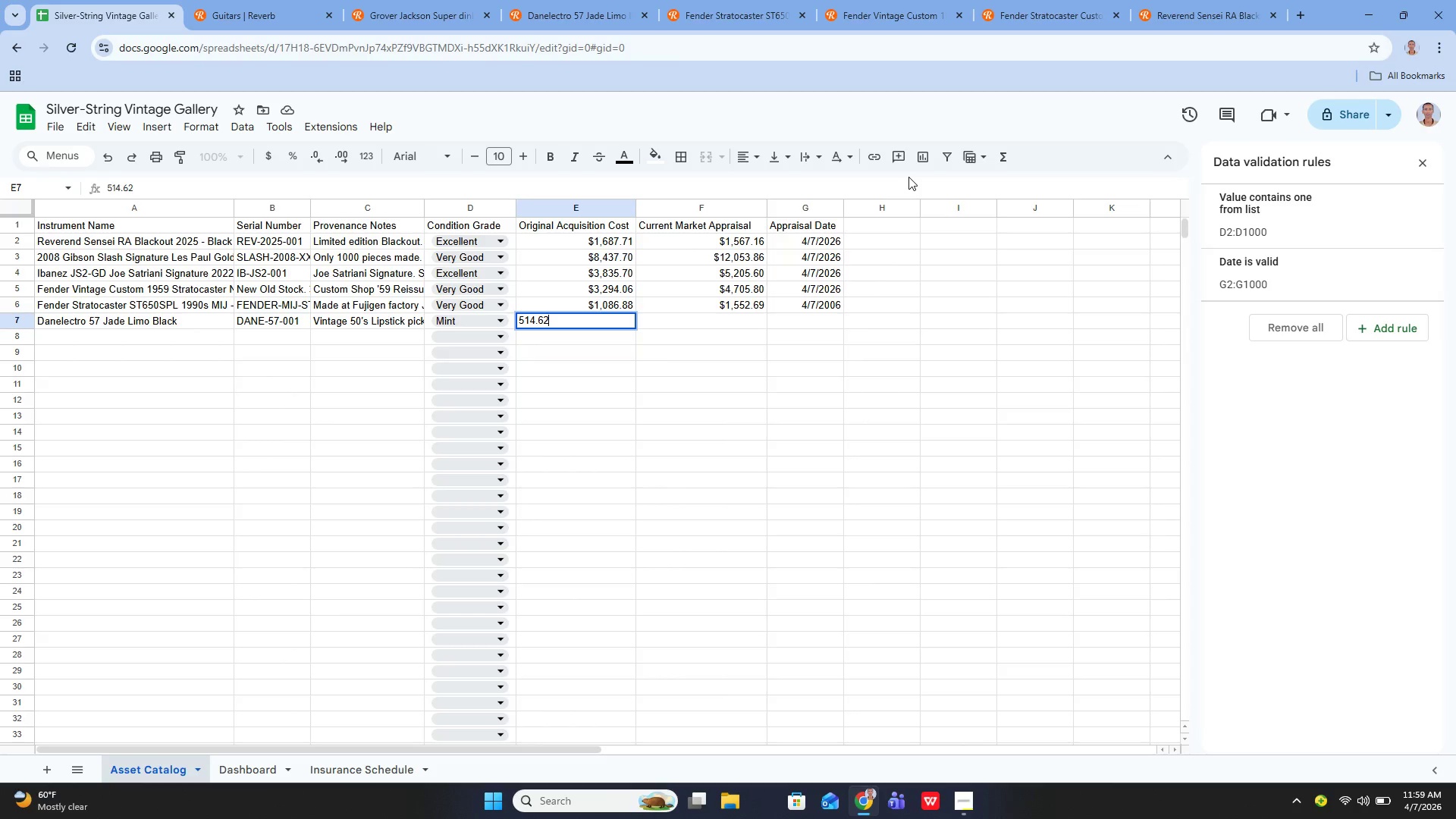 
wait(9.31)
 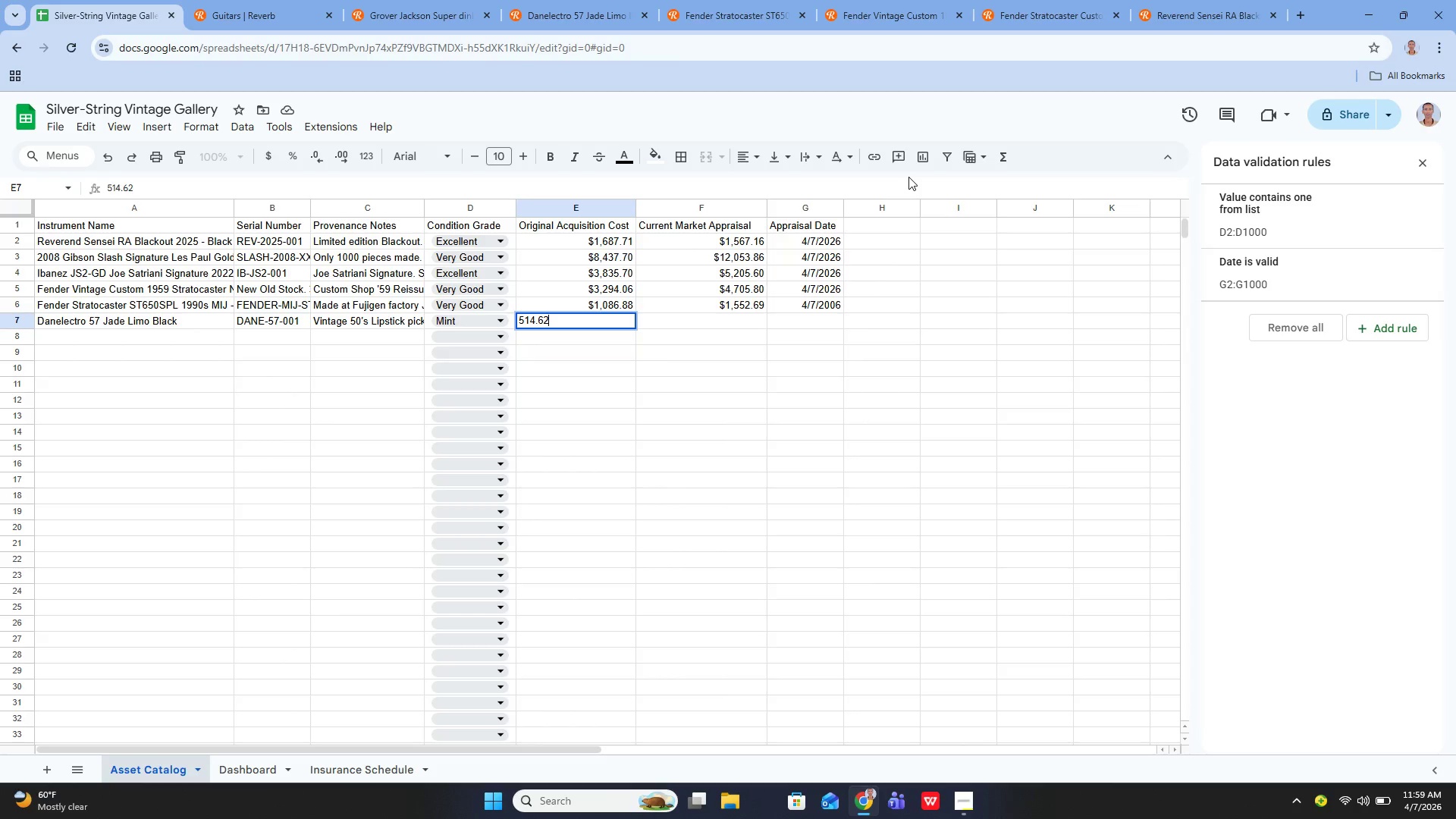 
scroll: coordinate [770, 384], scroll_direction: up, amount: 9.0
 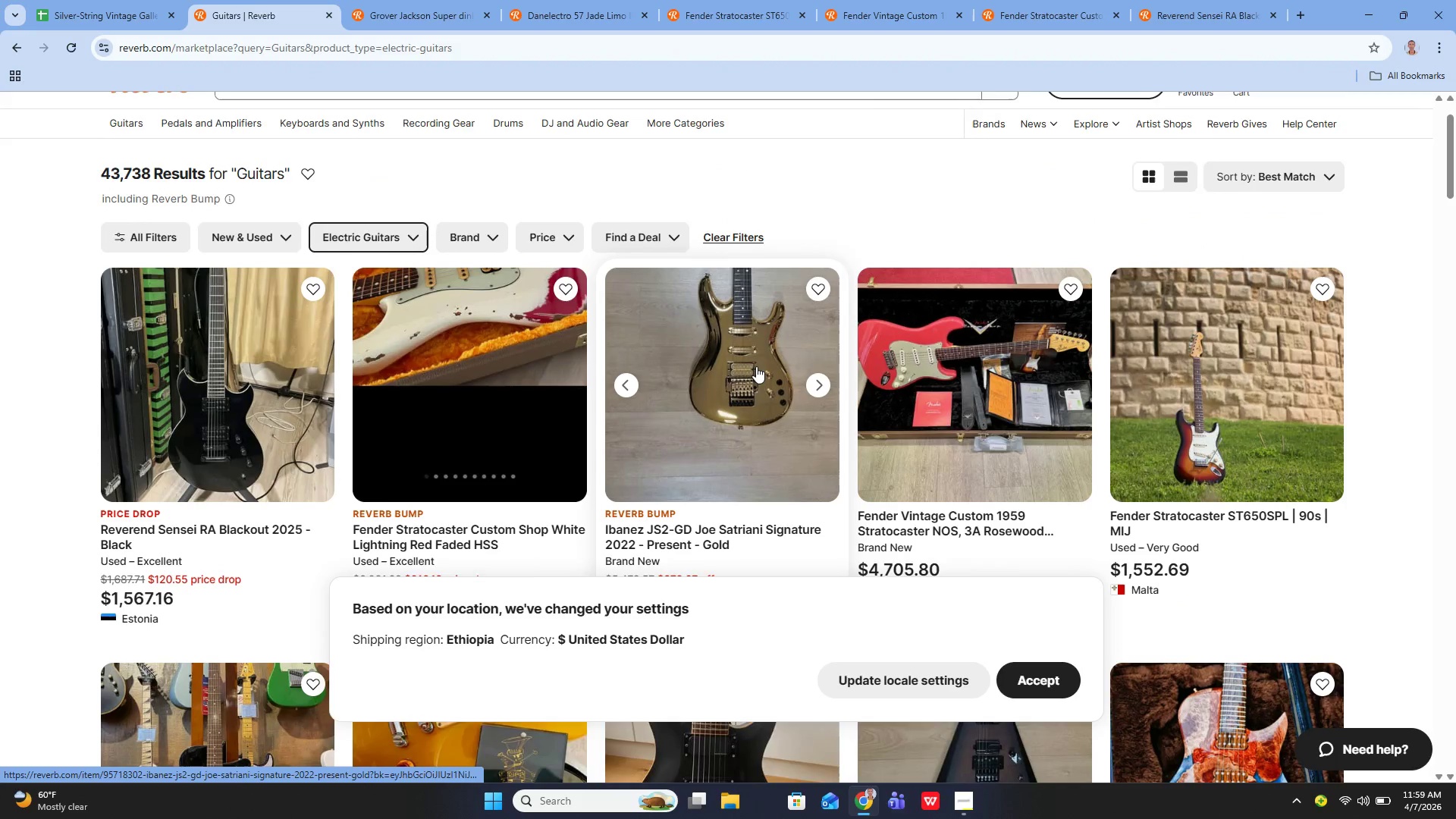 
scroll: coordinate [778, 341], scroll_direction: down, amount: 11.0
 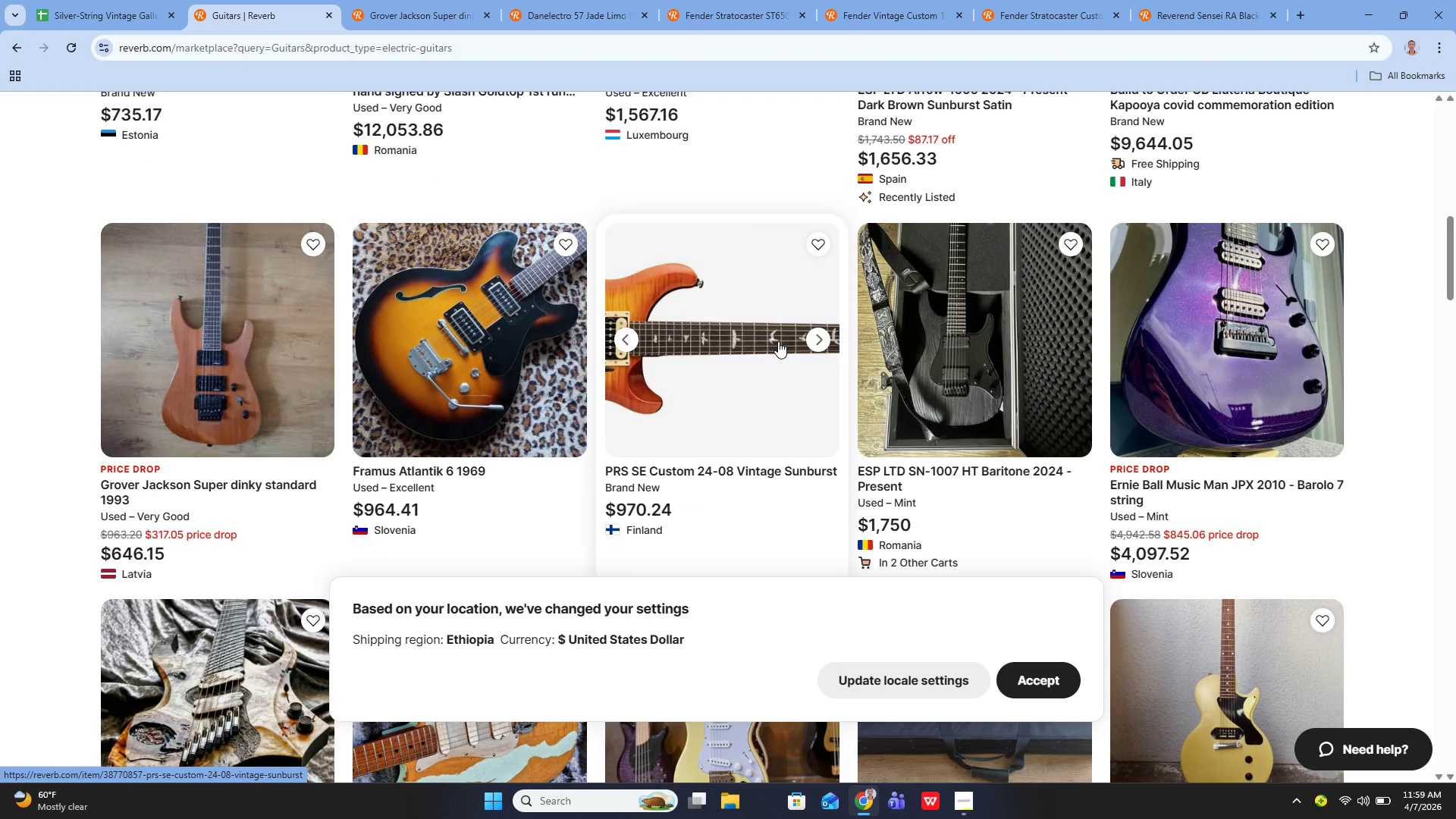 
scroll: coordinate [778, 341], scroll_direction: up, amount: 2.0
 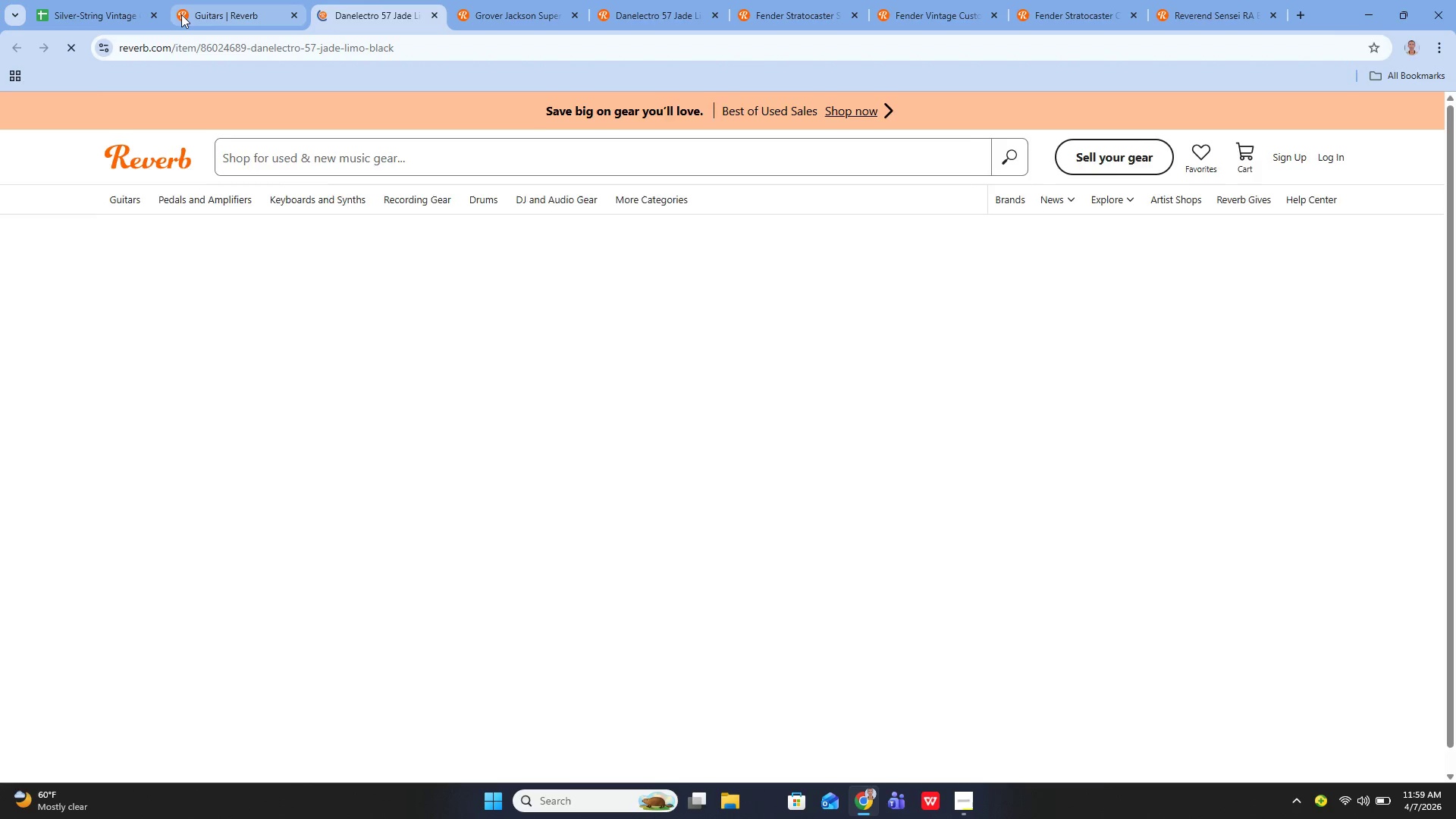 
scroll: coordinate [649, 353], scroll_direction: down, amount: 1.0
 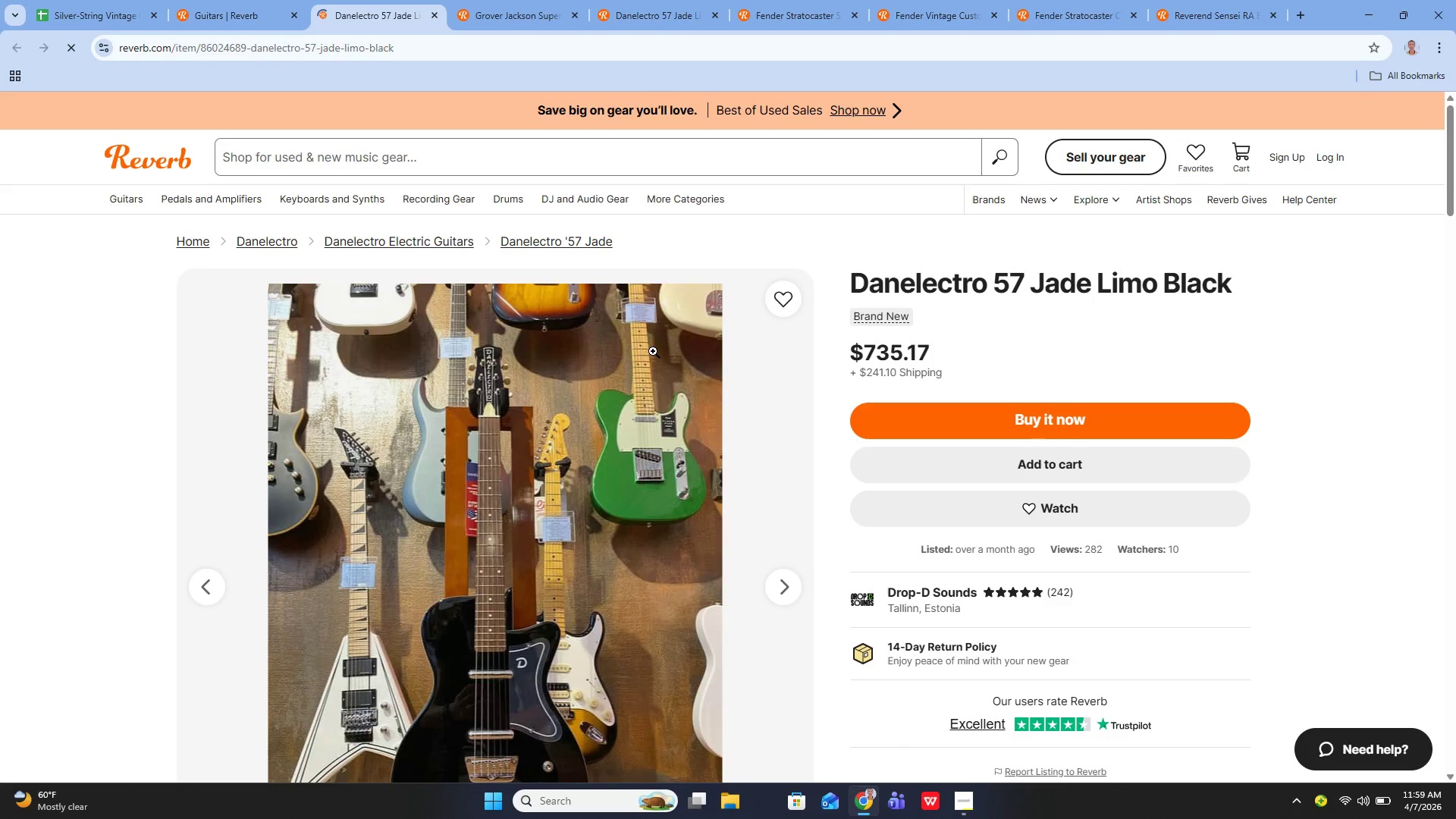 
wait(8.25)
 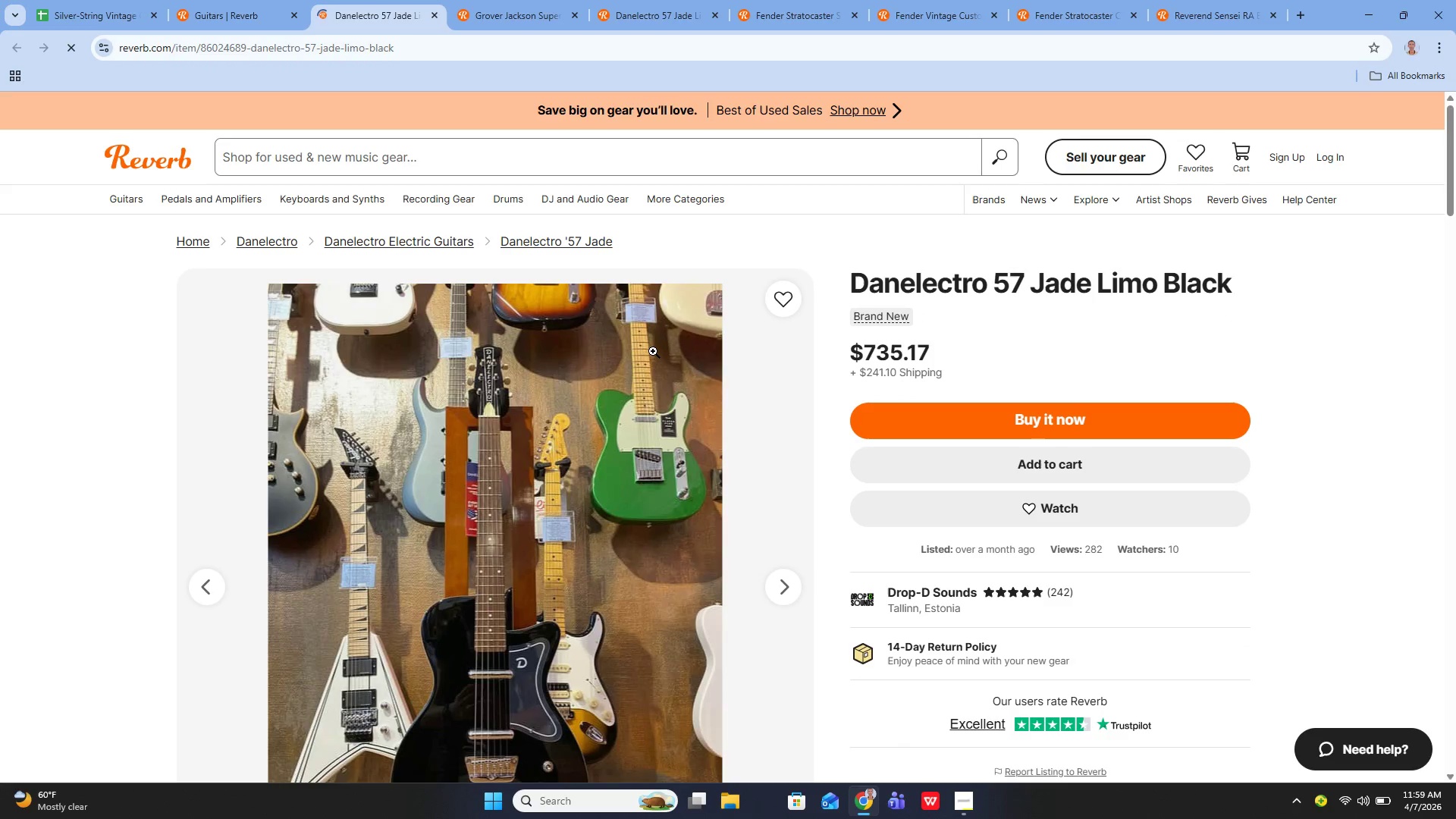 
left_click([230, 19])
 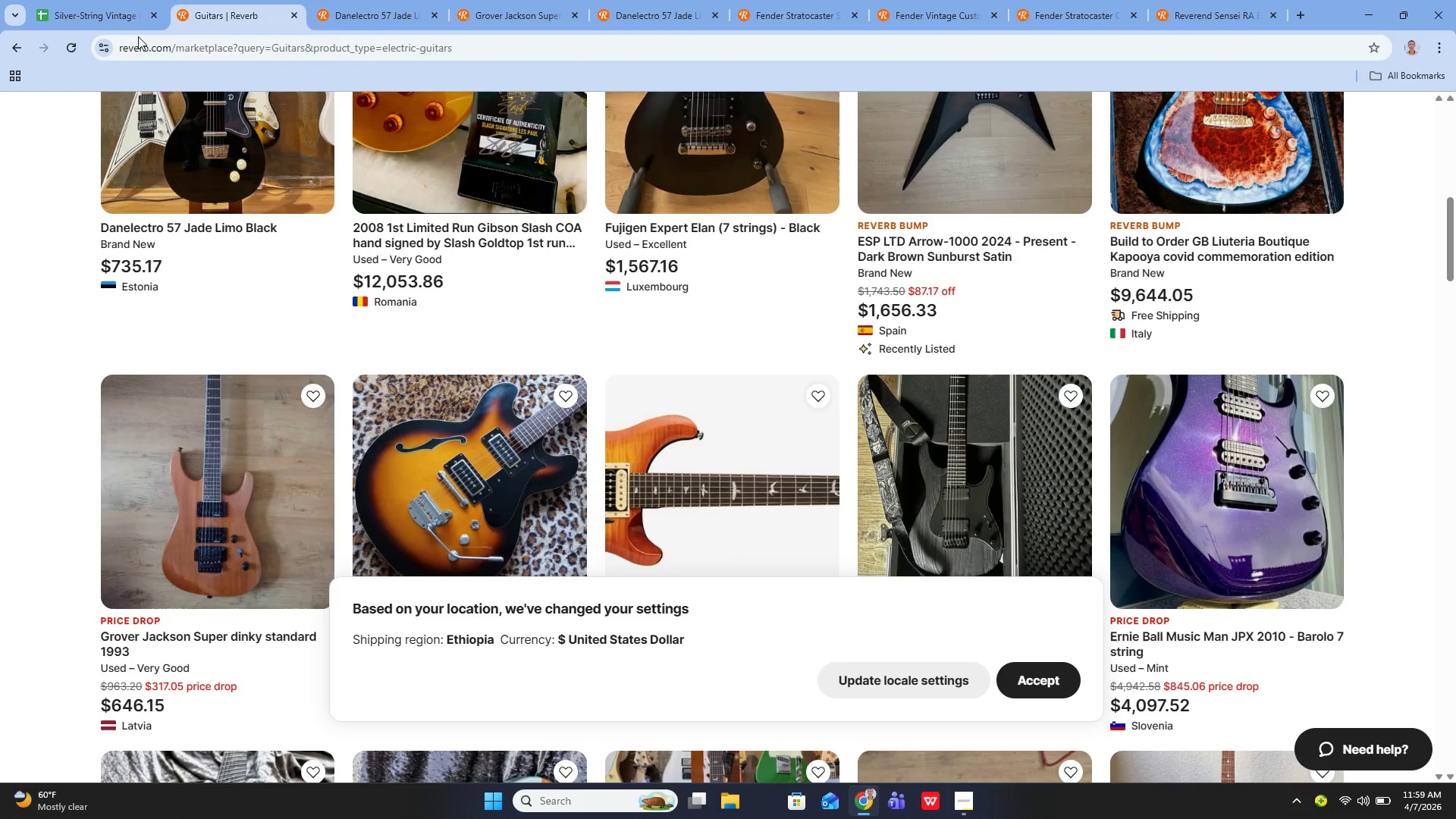 
left_click([118, 19])
 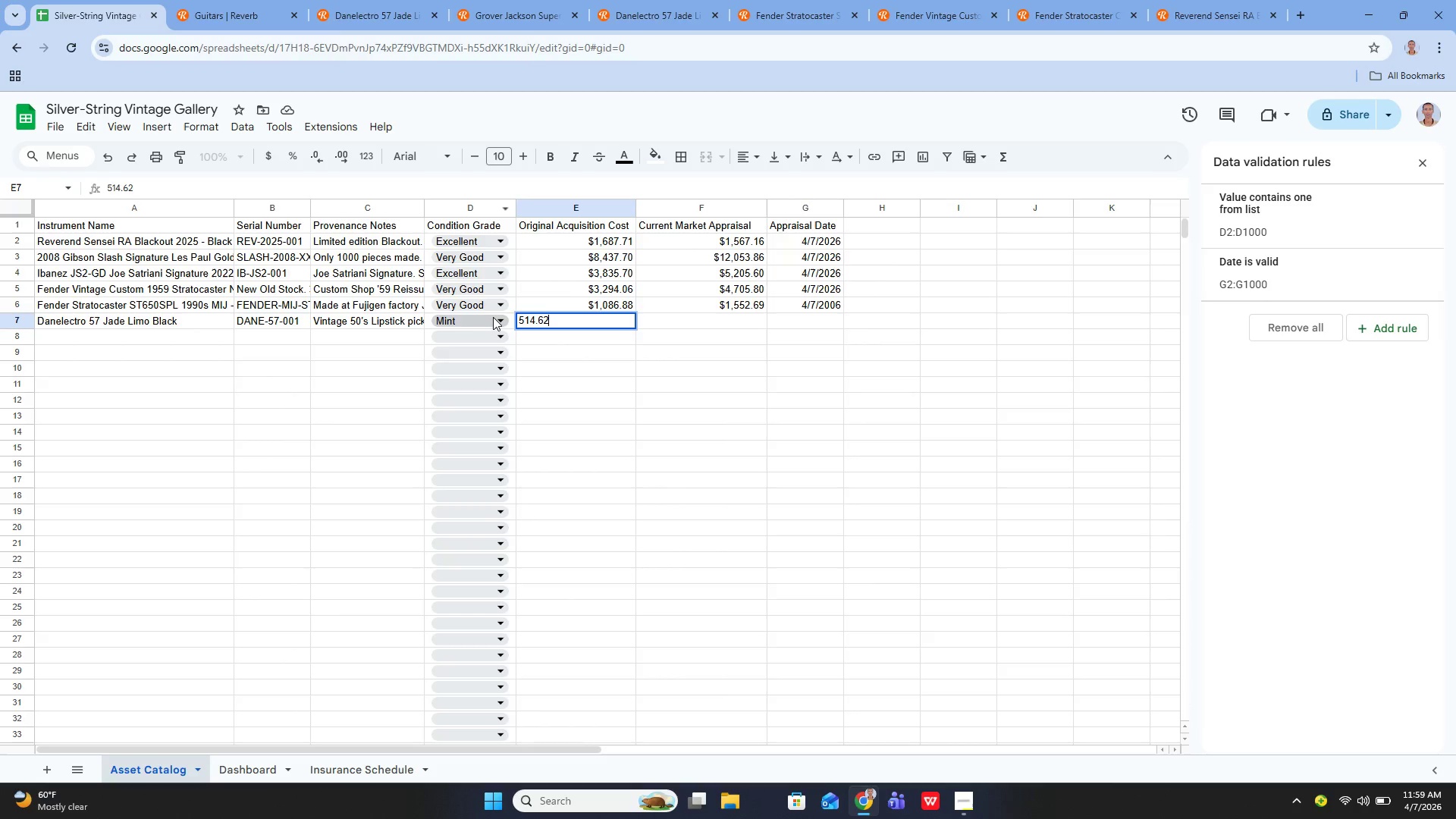 
left_click([494, 320])
 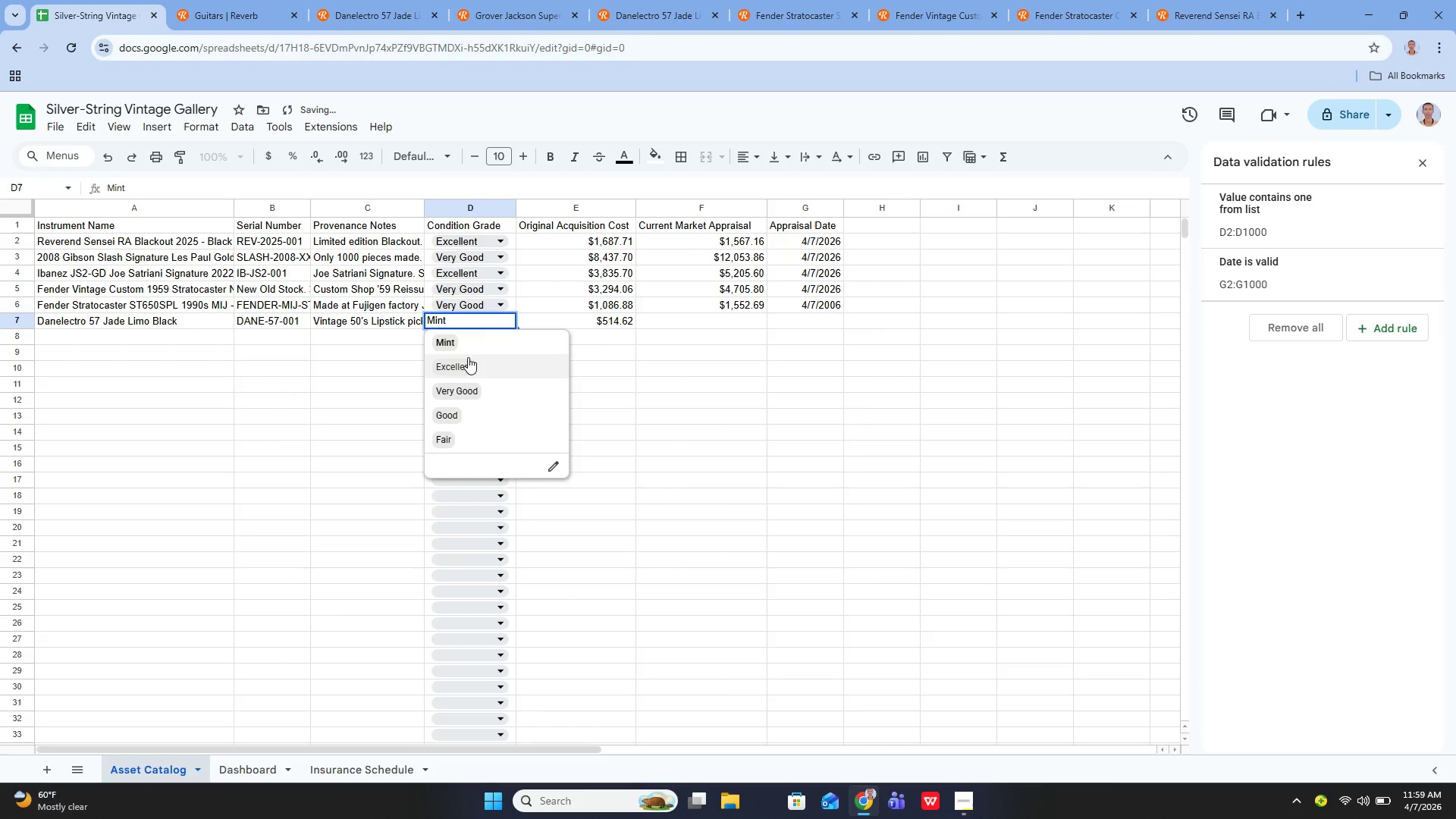 
left_click([460, 359])
 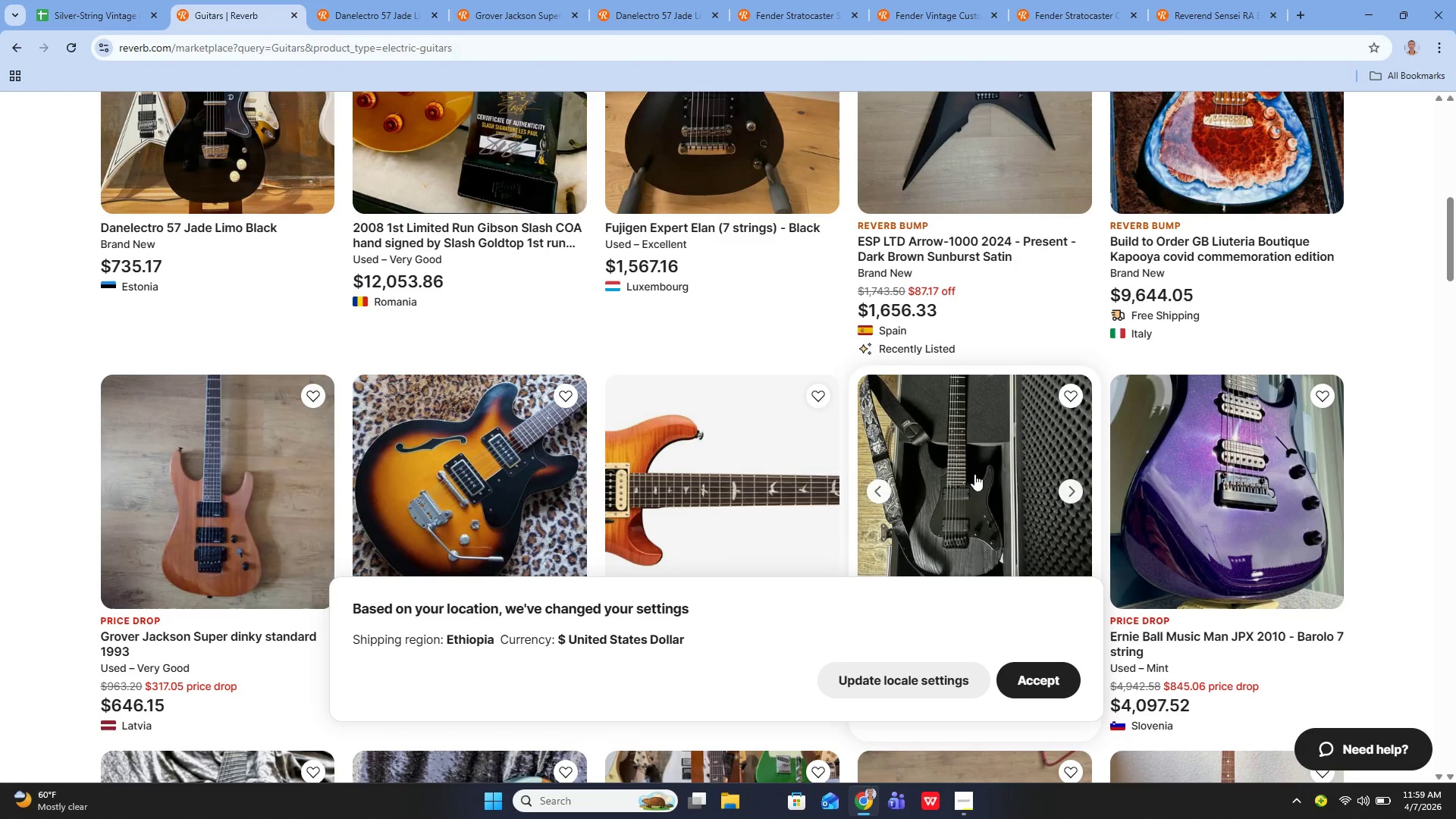 
wait(5.16)
 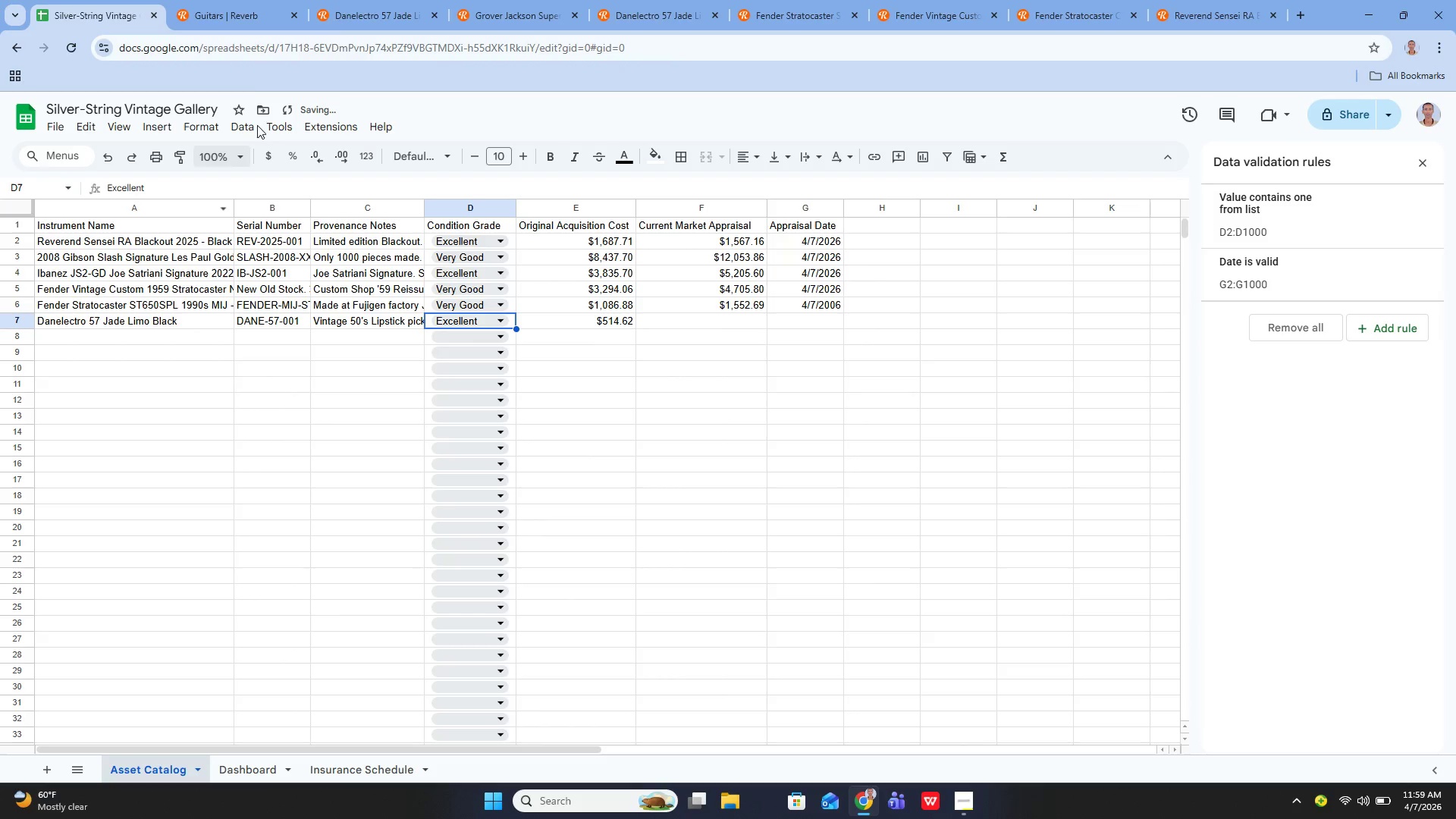 
scroll: coordinate [512, 378], scroll_direction: down, amount: 2.0
 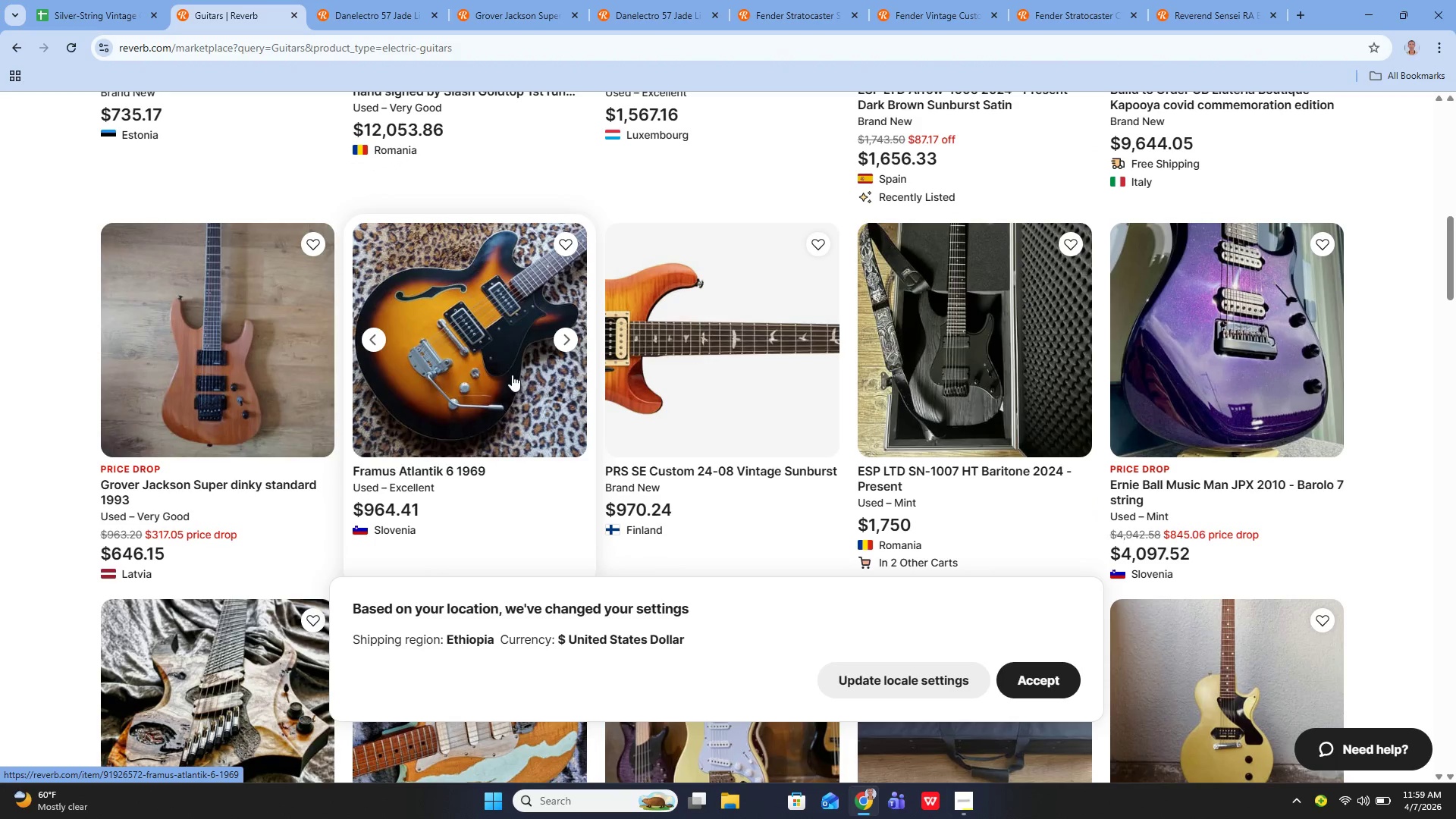 
scroll: coordinate [1169, 391], scroll_direction: up, amount: 7.0
 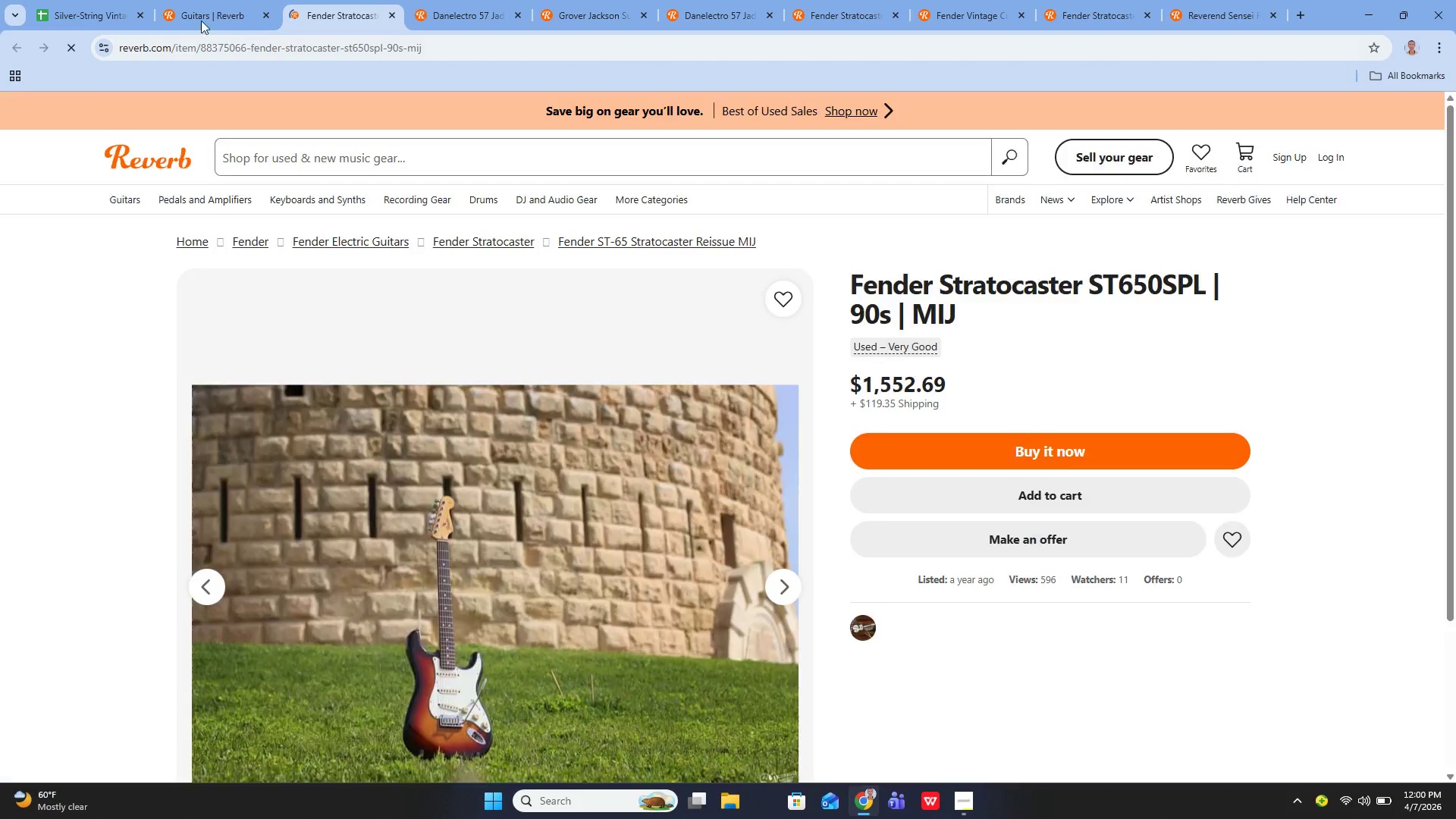 
scroll: coordinate [905, 529], scroll_direction: down, amount: 5.0
 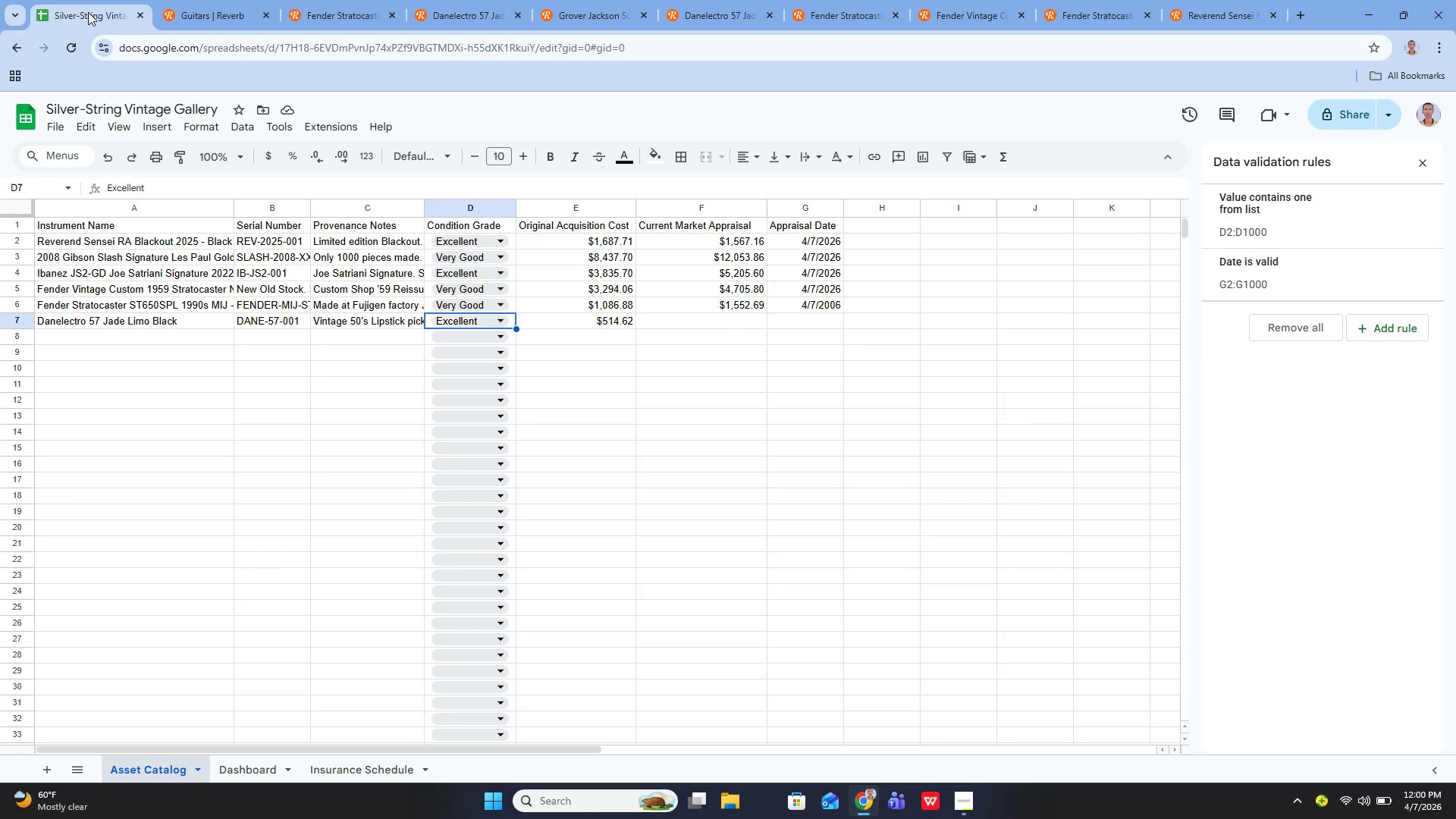 
wait(5.63)
 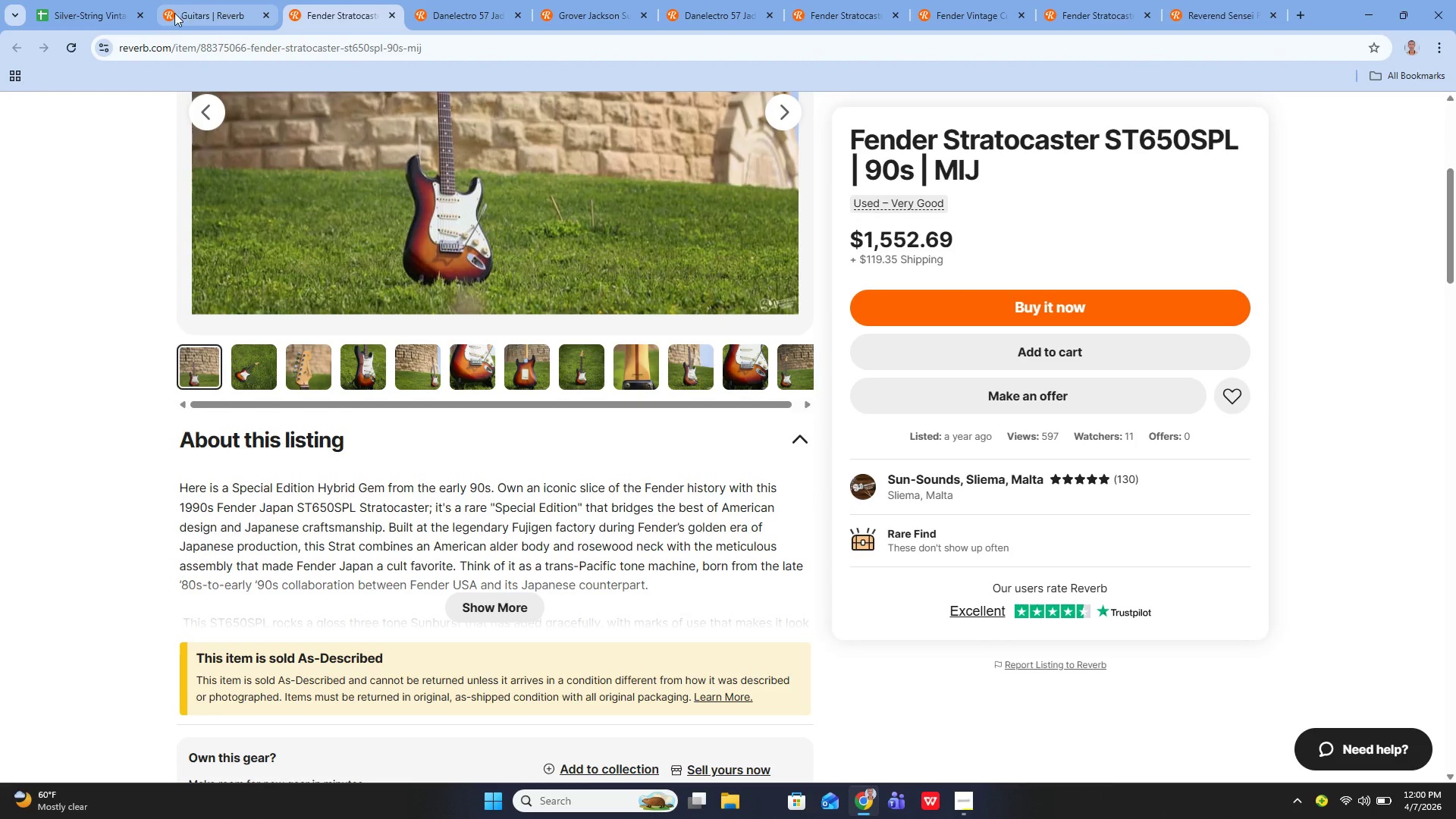 
left_click([496, 300])
 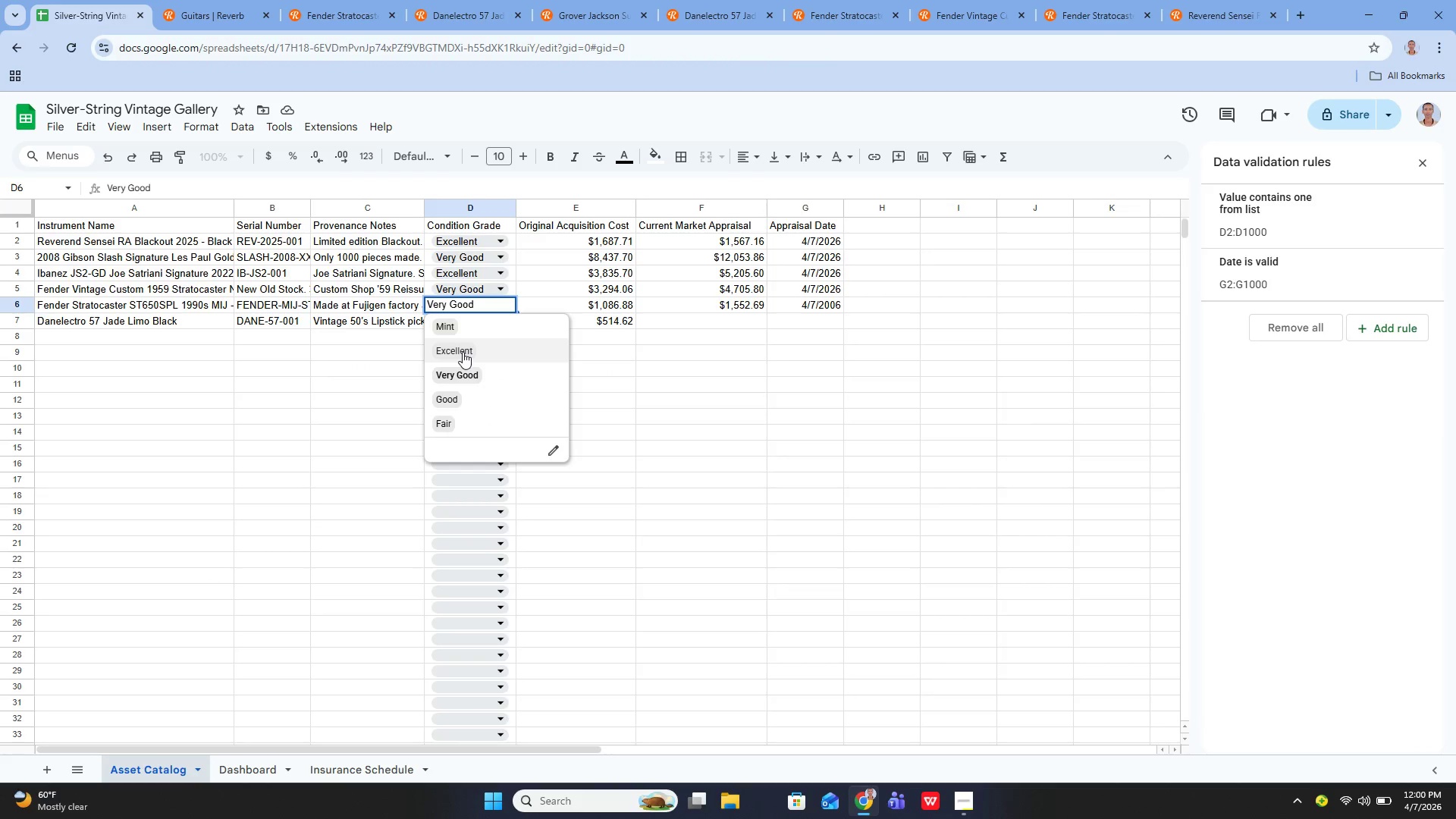 
left_click([461, 349])
 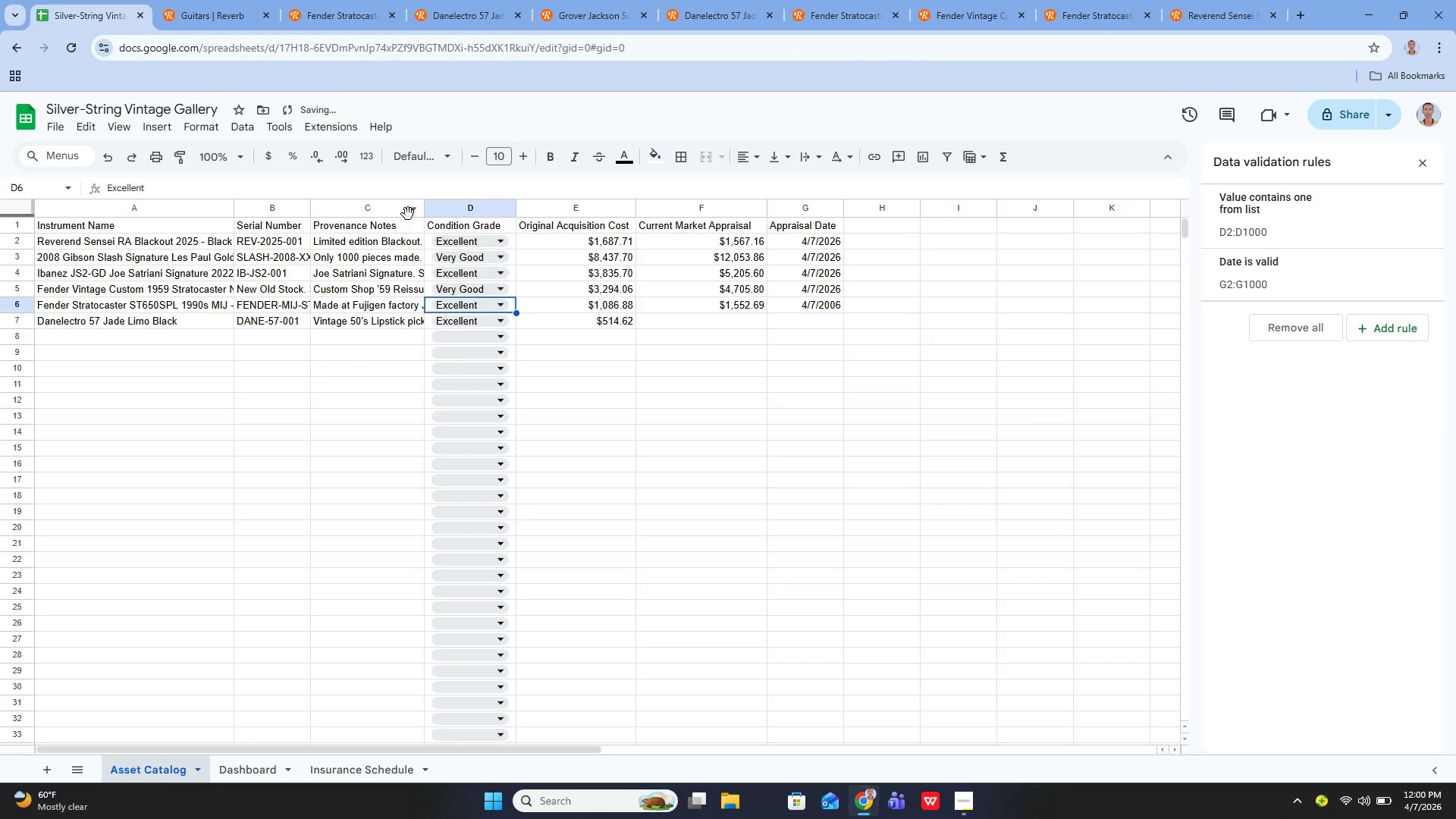 
mouse_move([529, 166])
 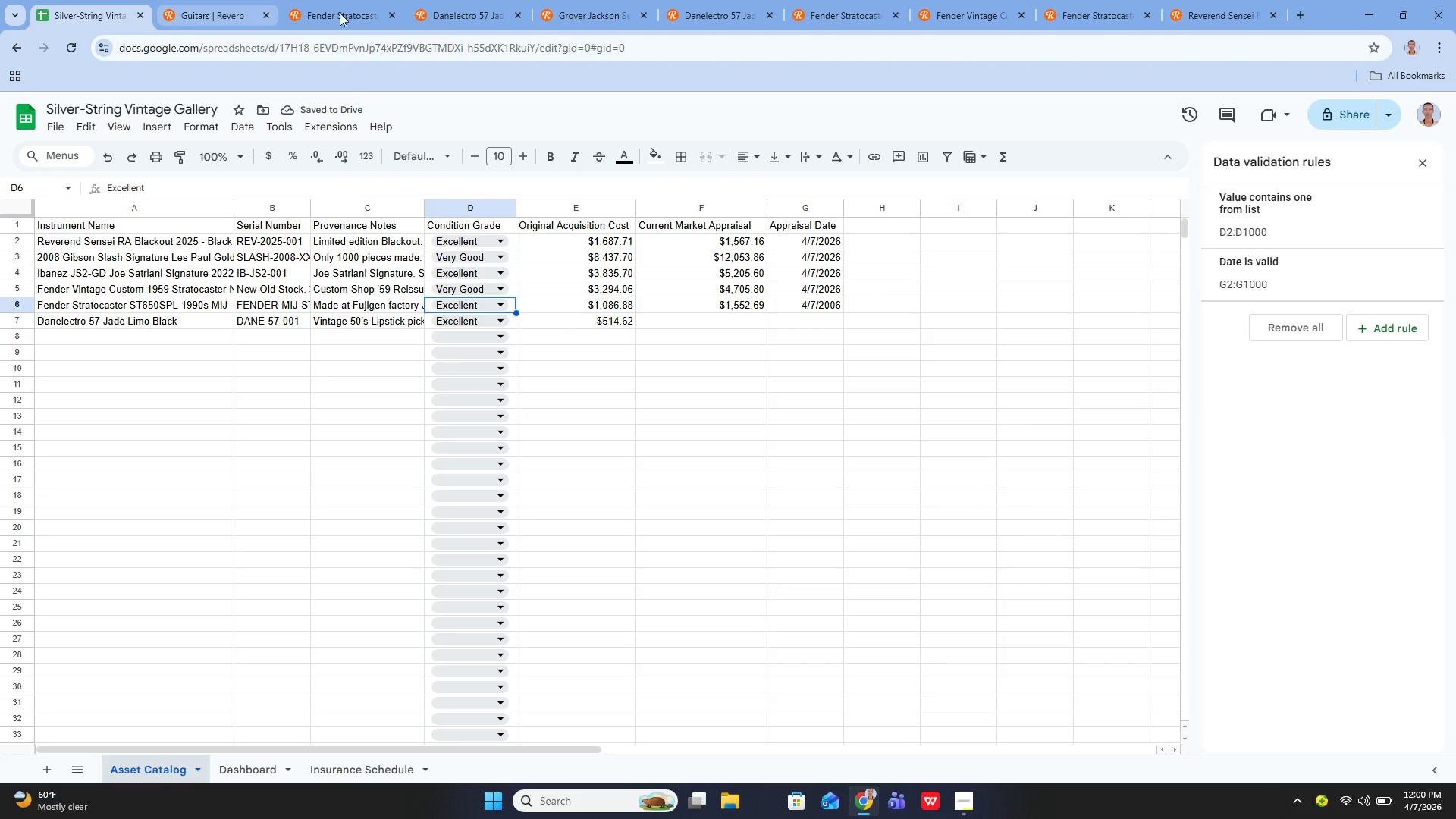 
left_click([445, 9])
 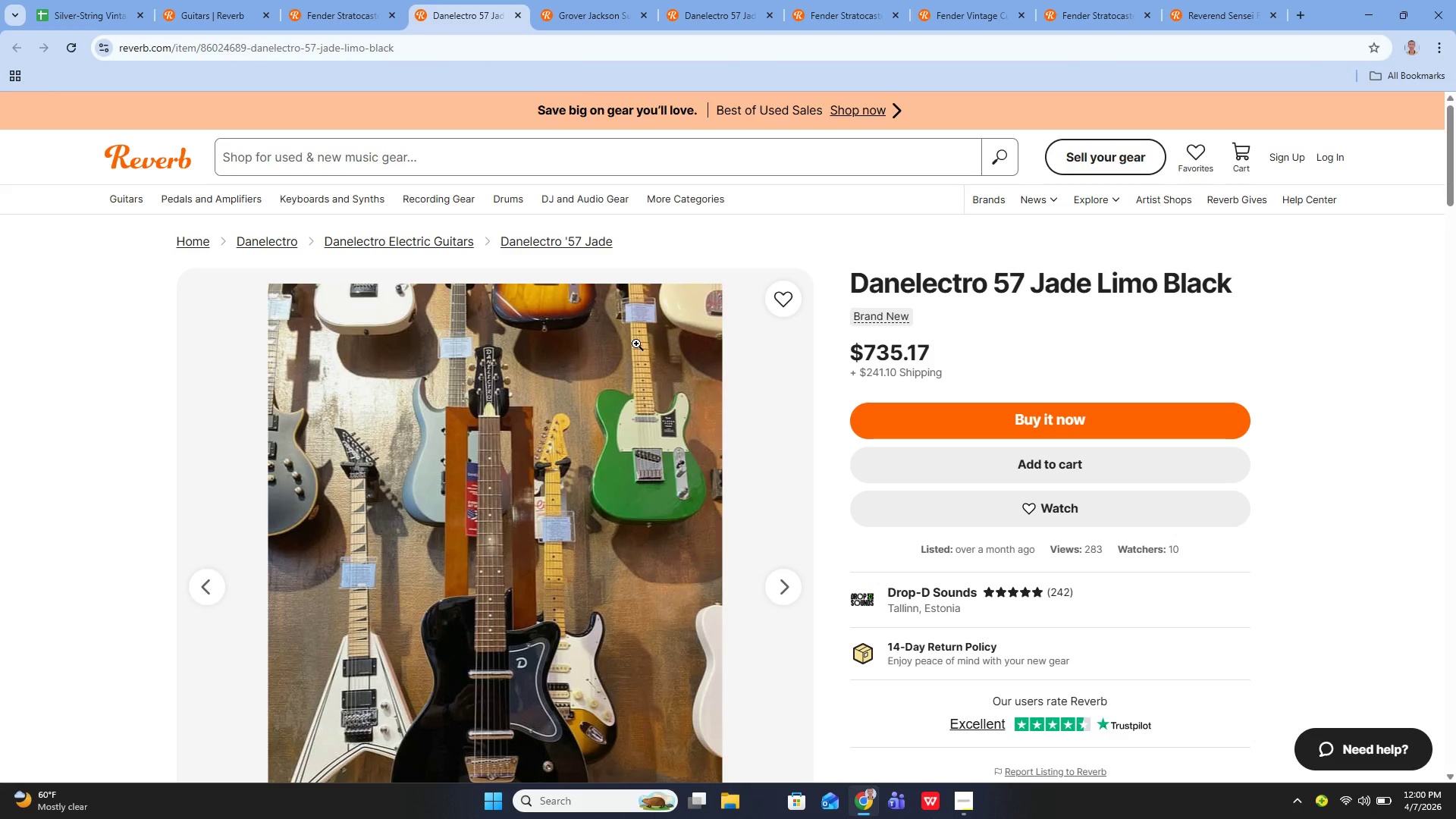 
scroll: coordinate [494, 392], scroll_direction: down, amount: 20.0
 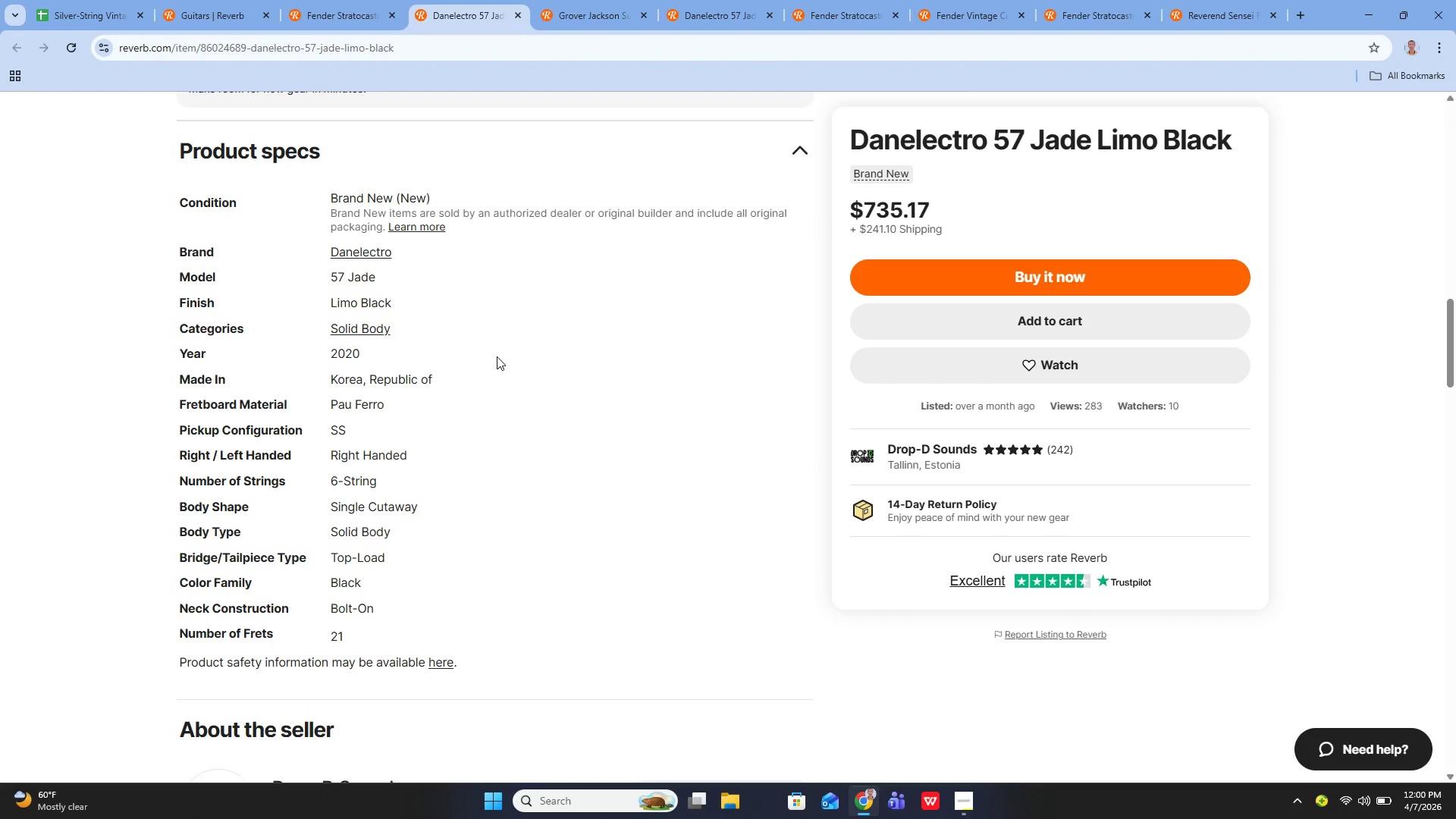 
hold_key(key=ControlLeft, duration=0.48)
 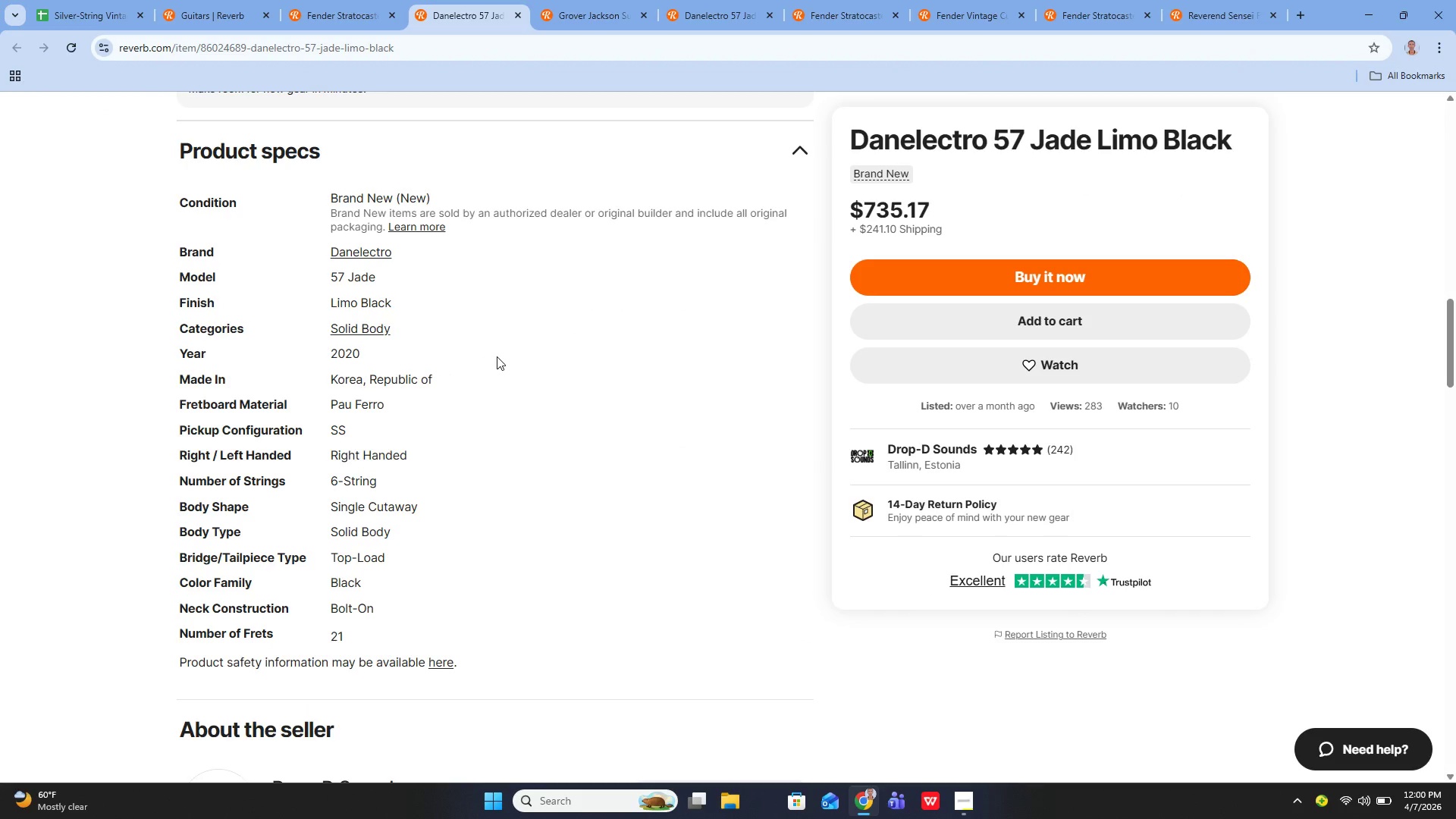 
key(Control+Shift+ShiftLeft)
 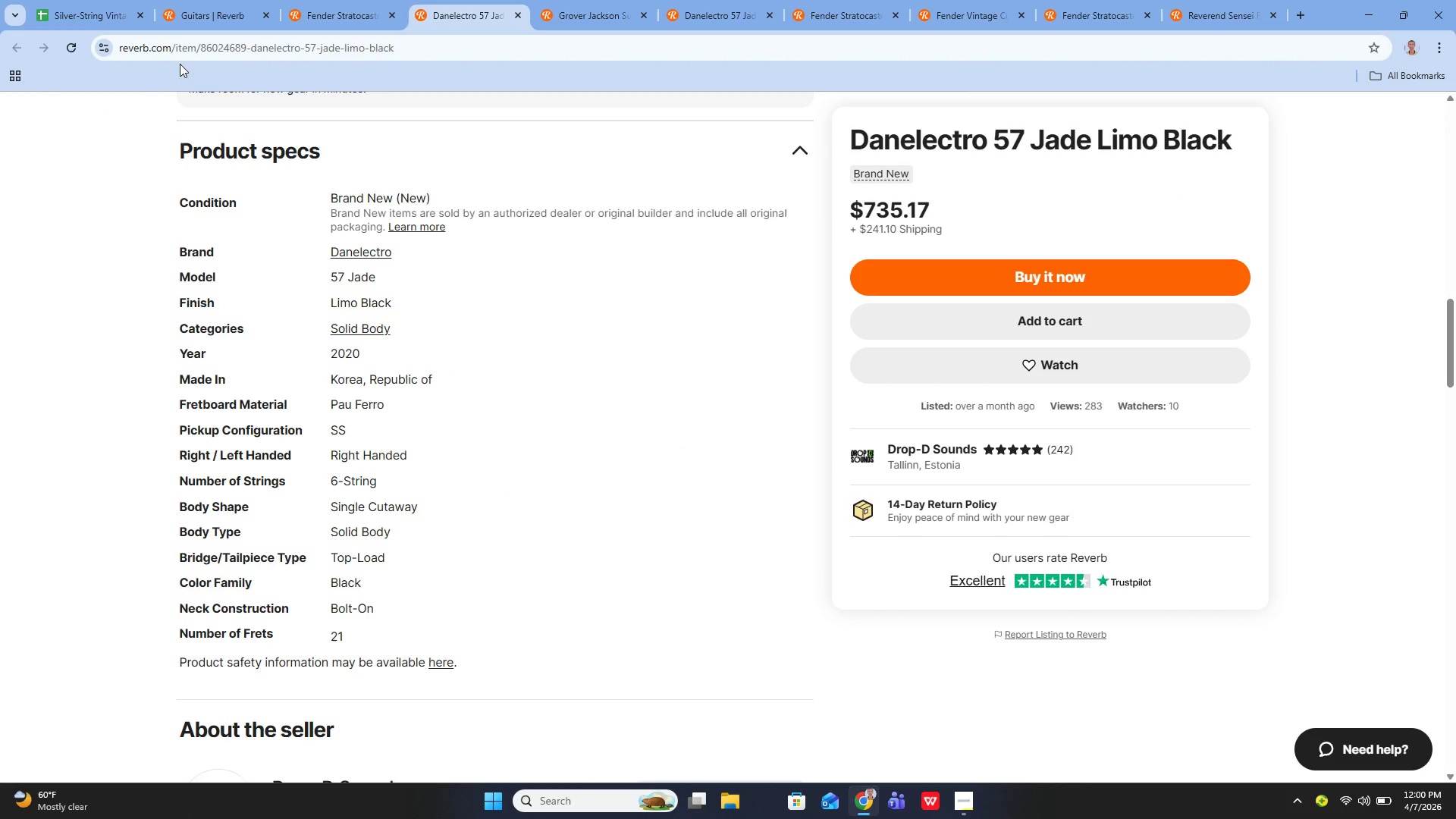 
left_click([100, 10])
 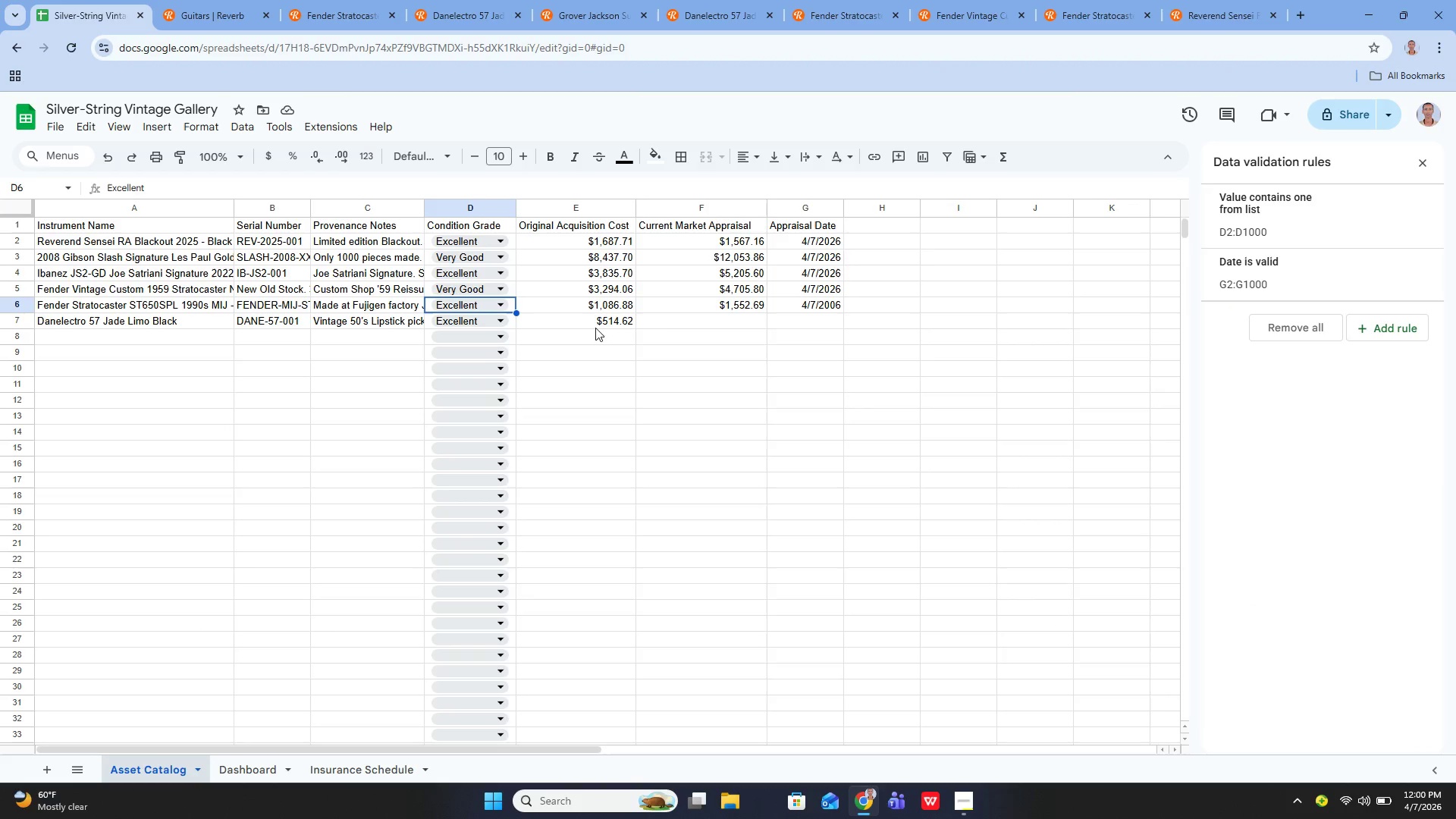 
left_click([664, 320])
 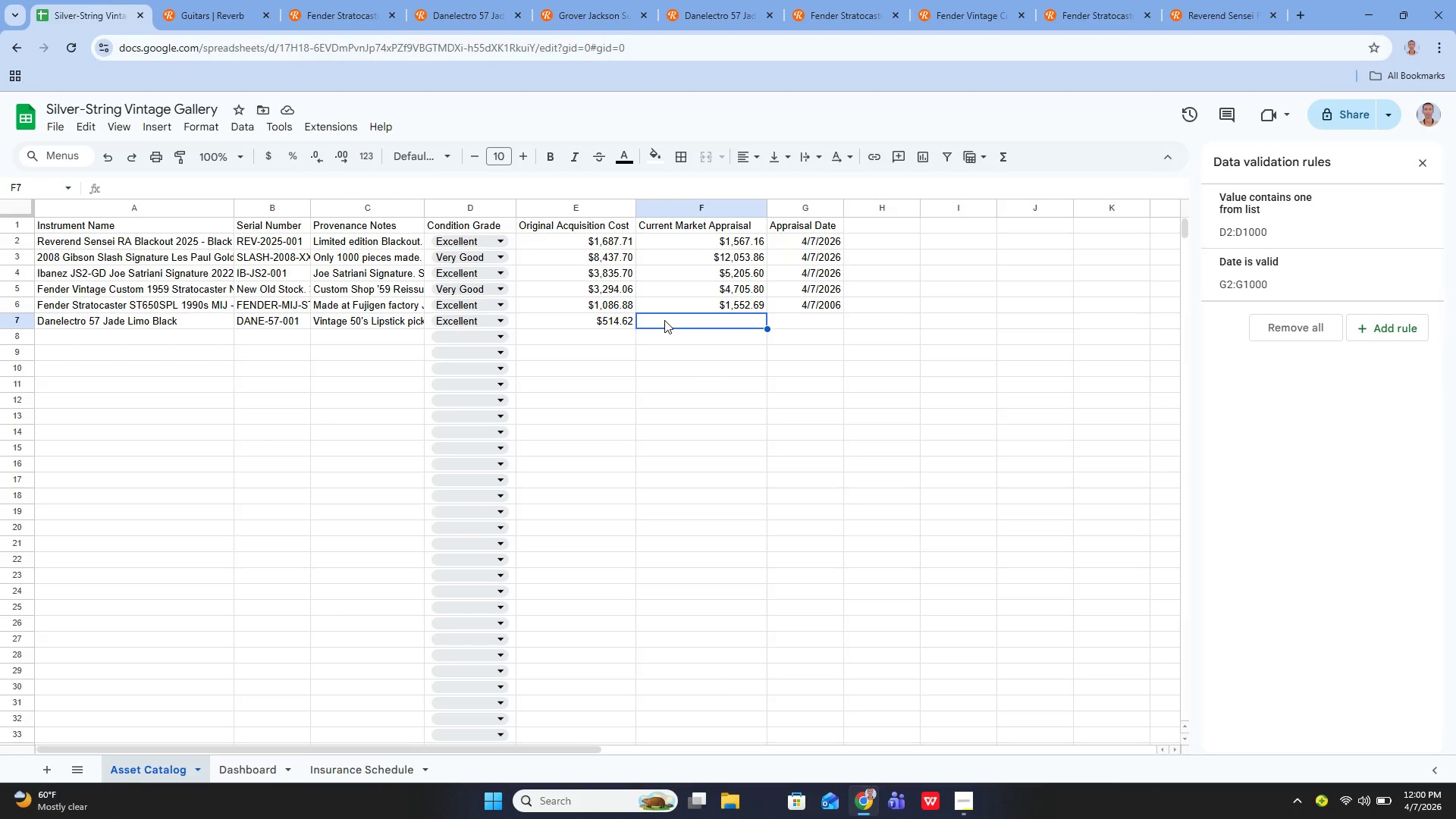 
key(Enter)
 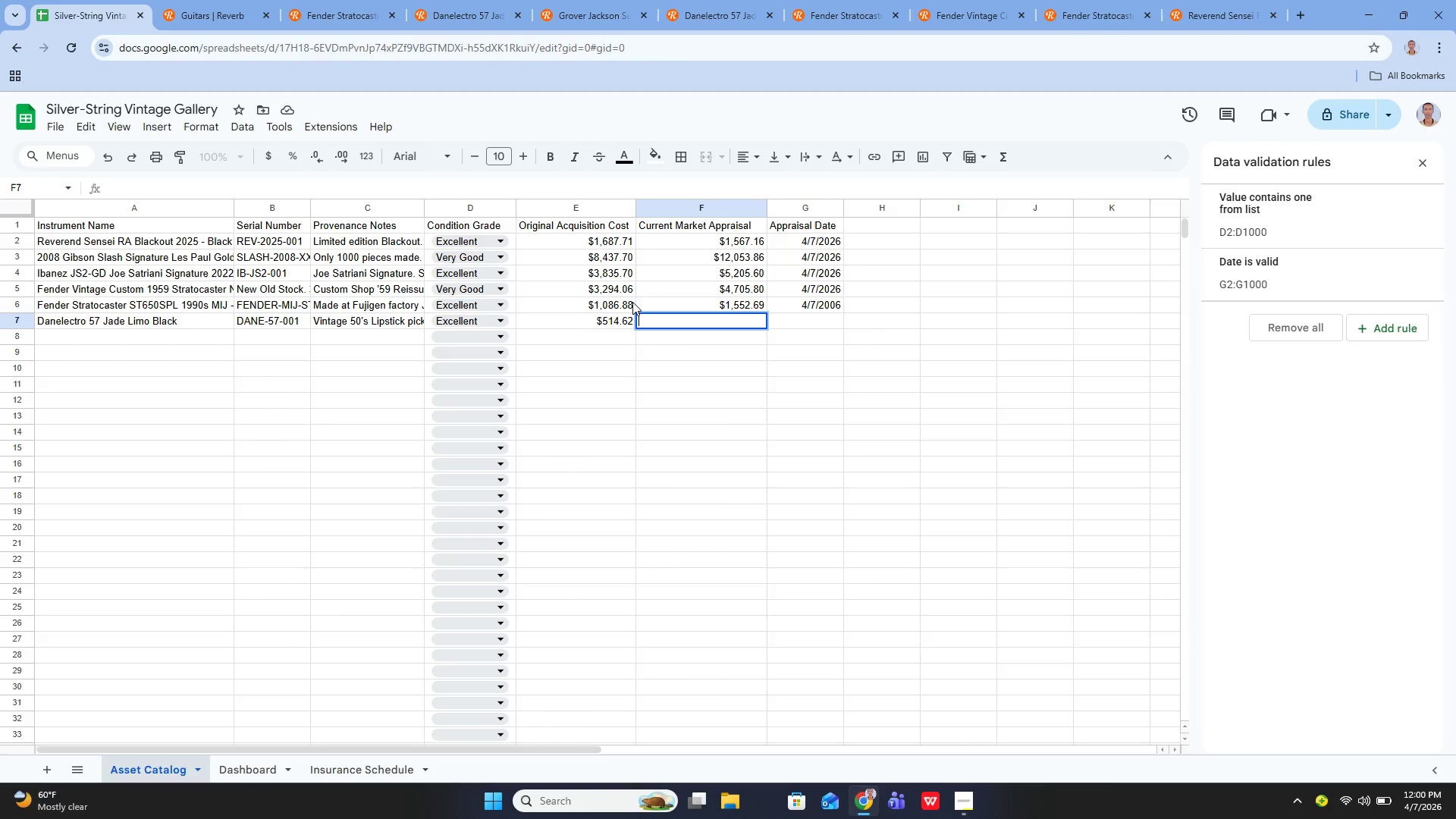 
type(735.17)
 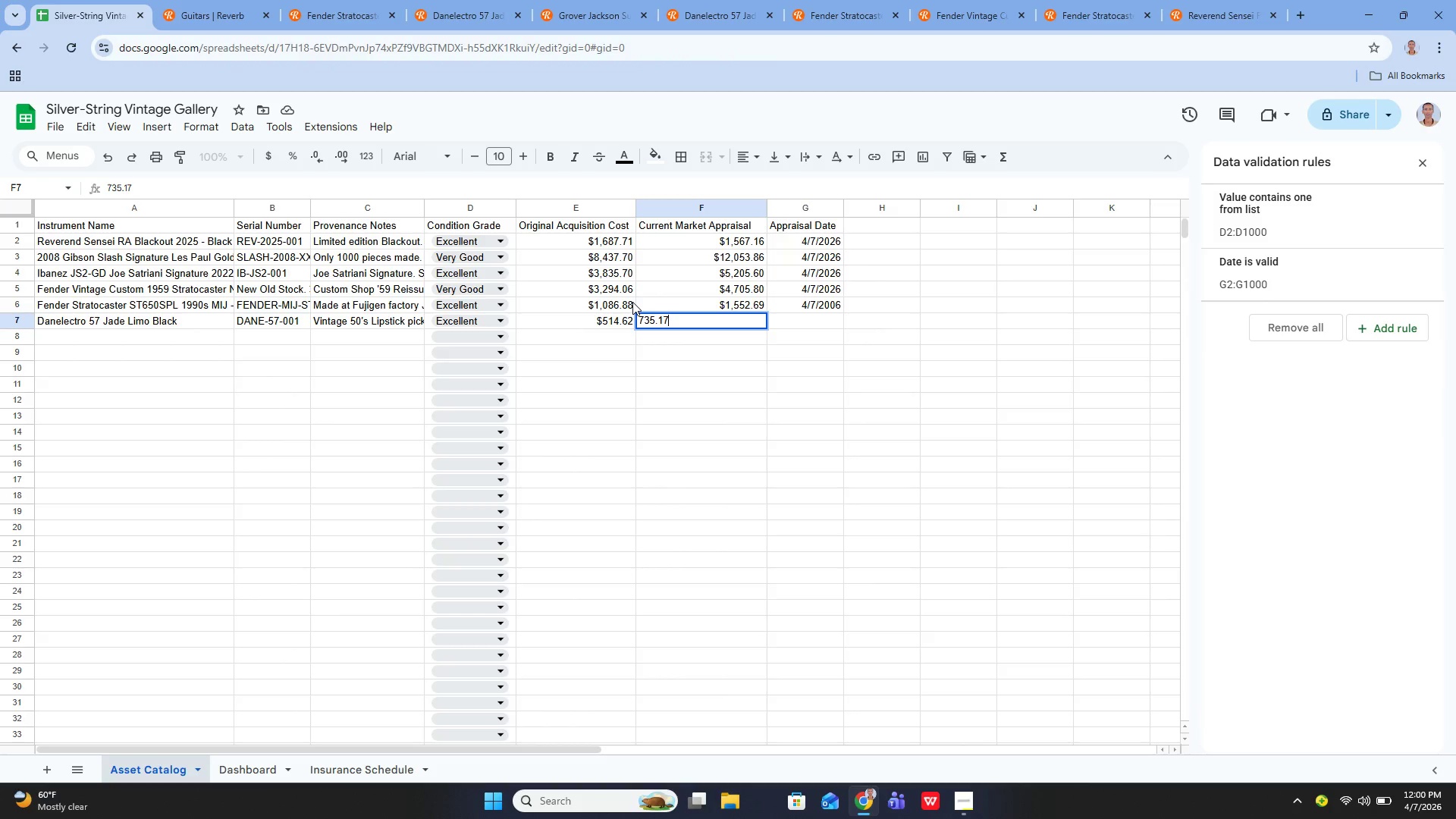 
key(Enter)
 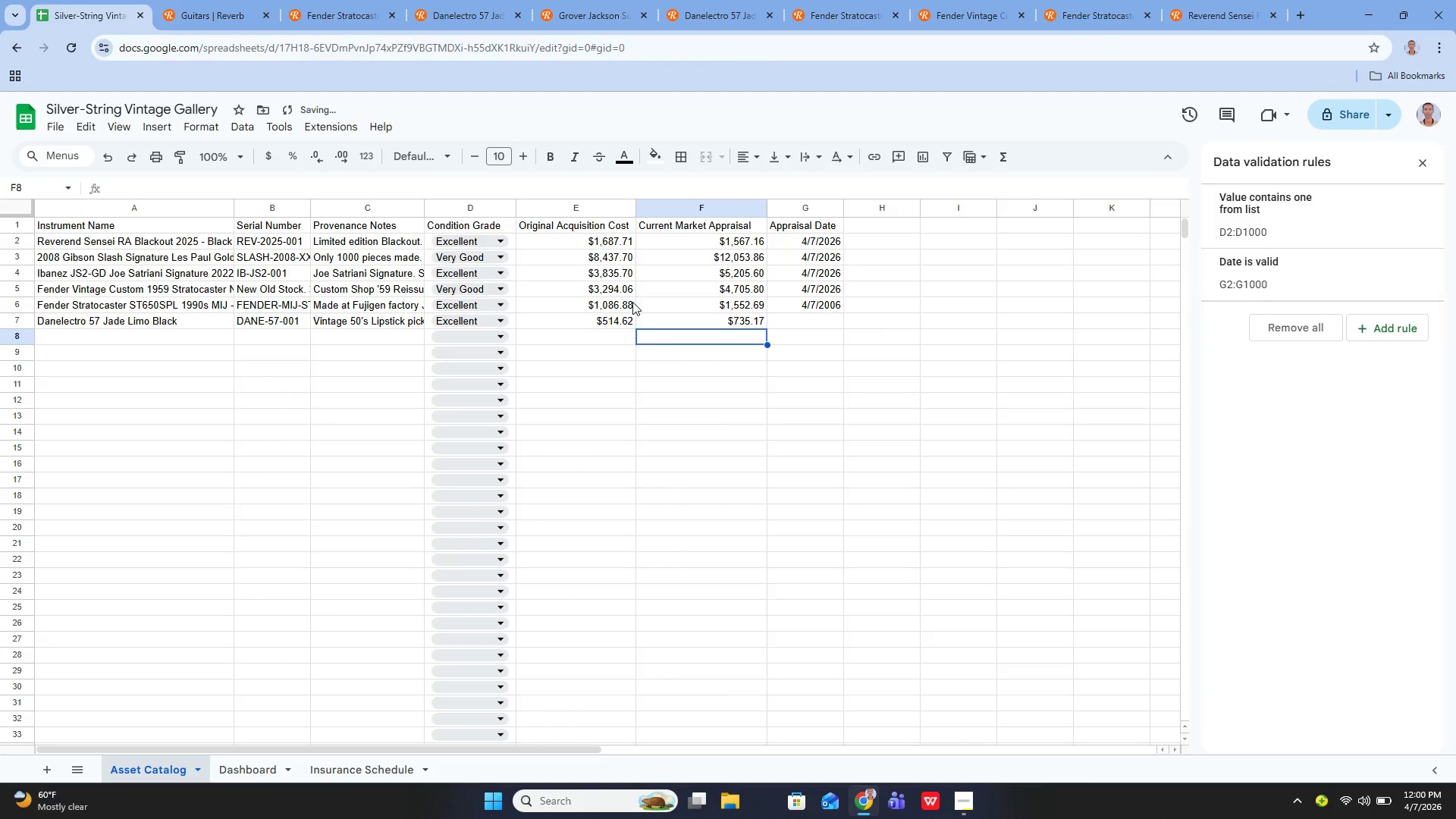 
key(ArrowUp)
 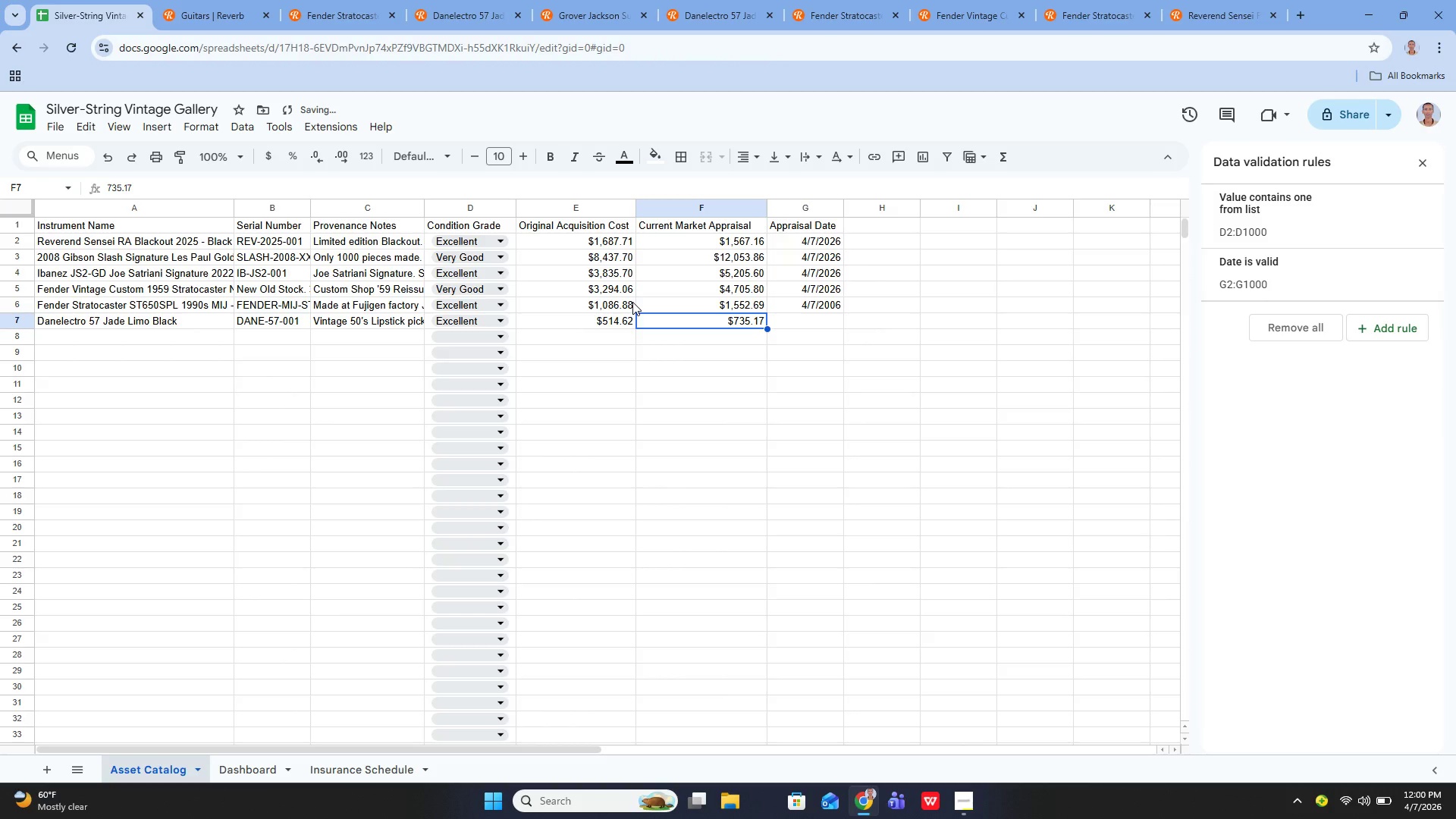 
key(ArrowRight)
 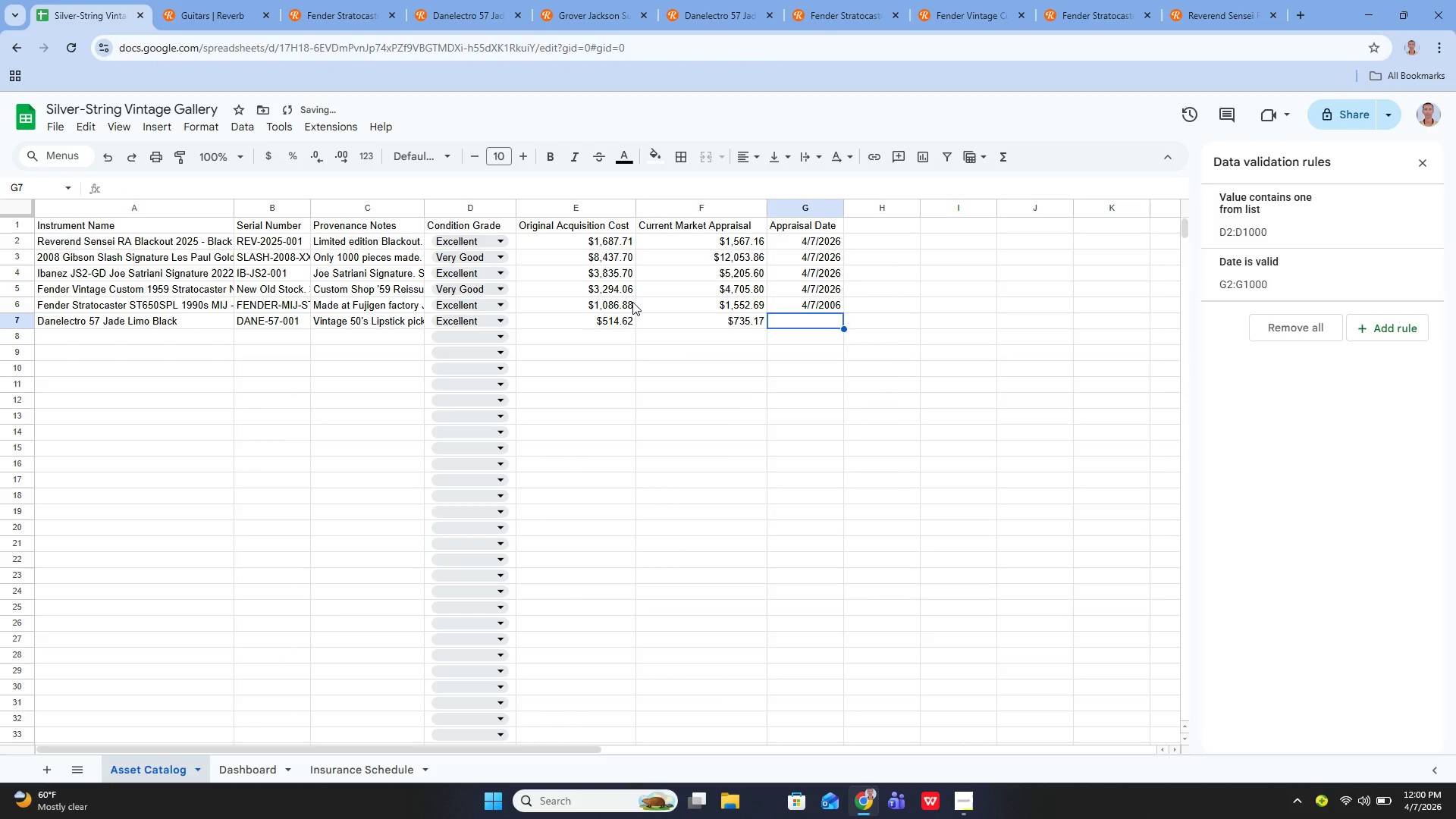 
key(Enter)
 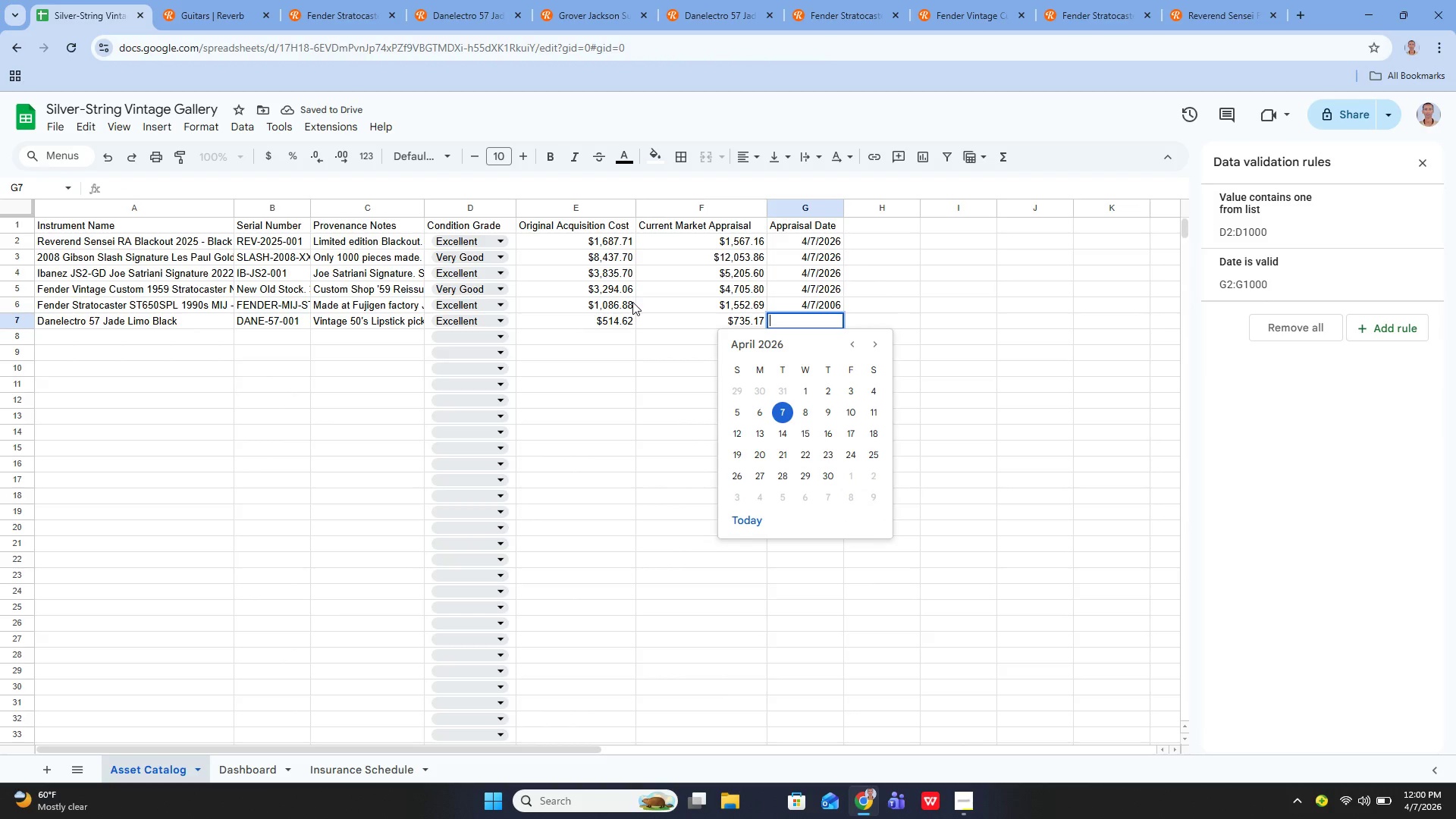 
type(4/7/2026)
 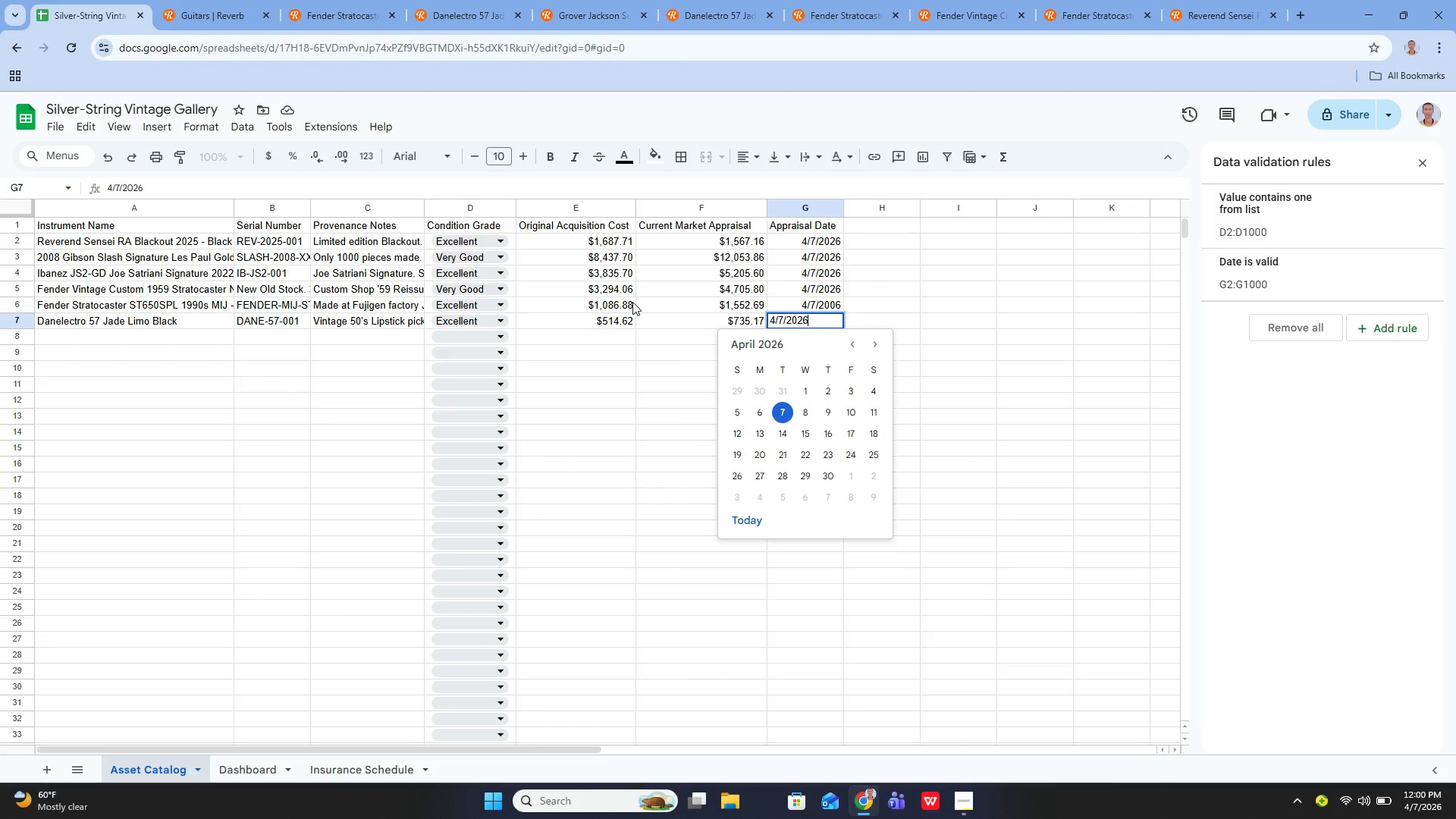 
key(Enter)
 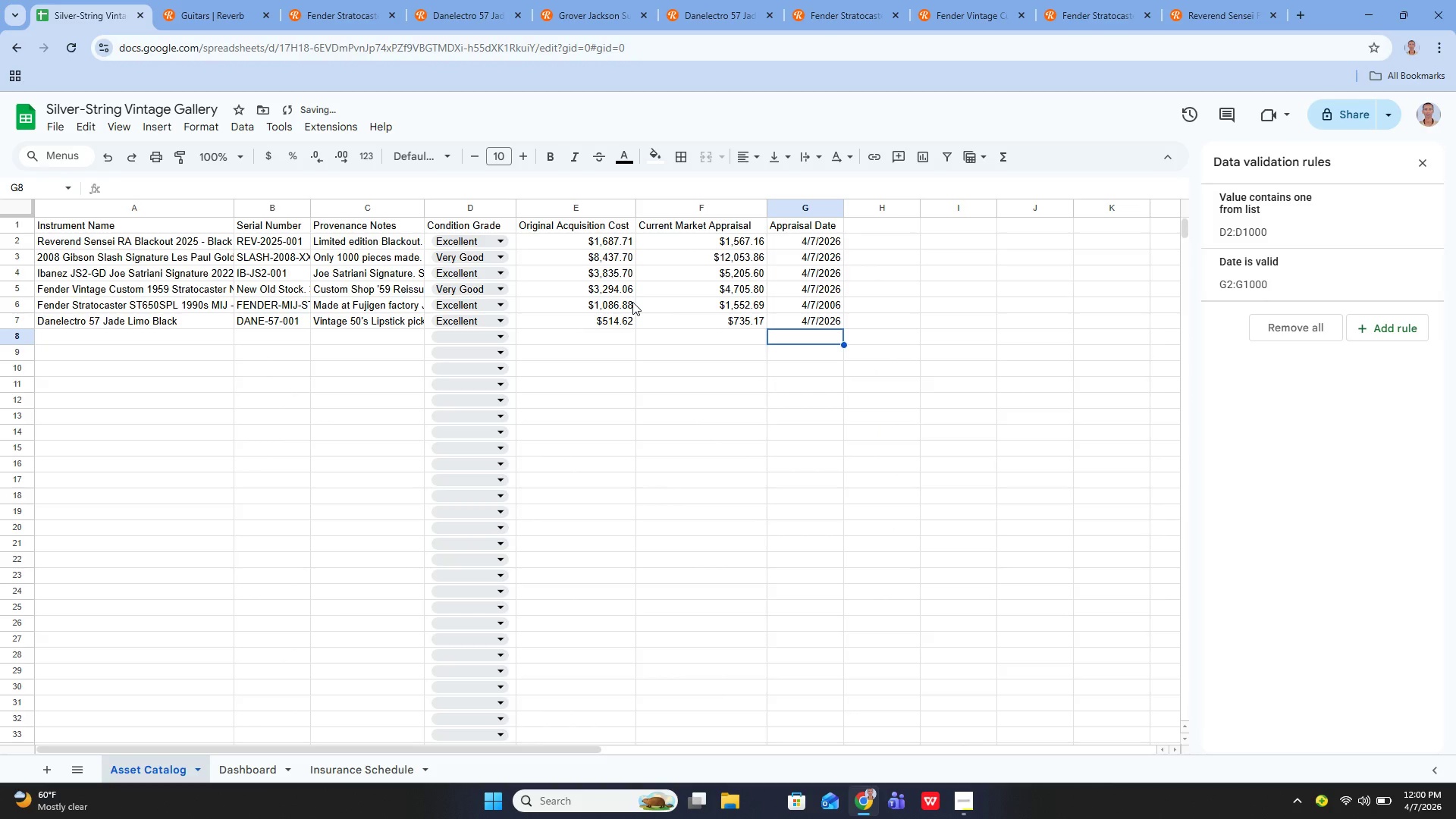 
key(ArrowLeft)
 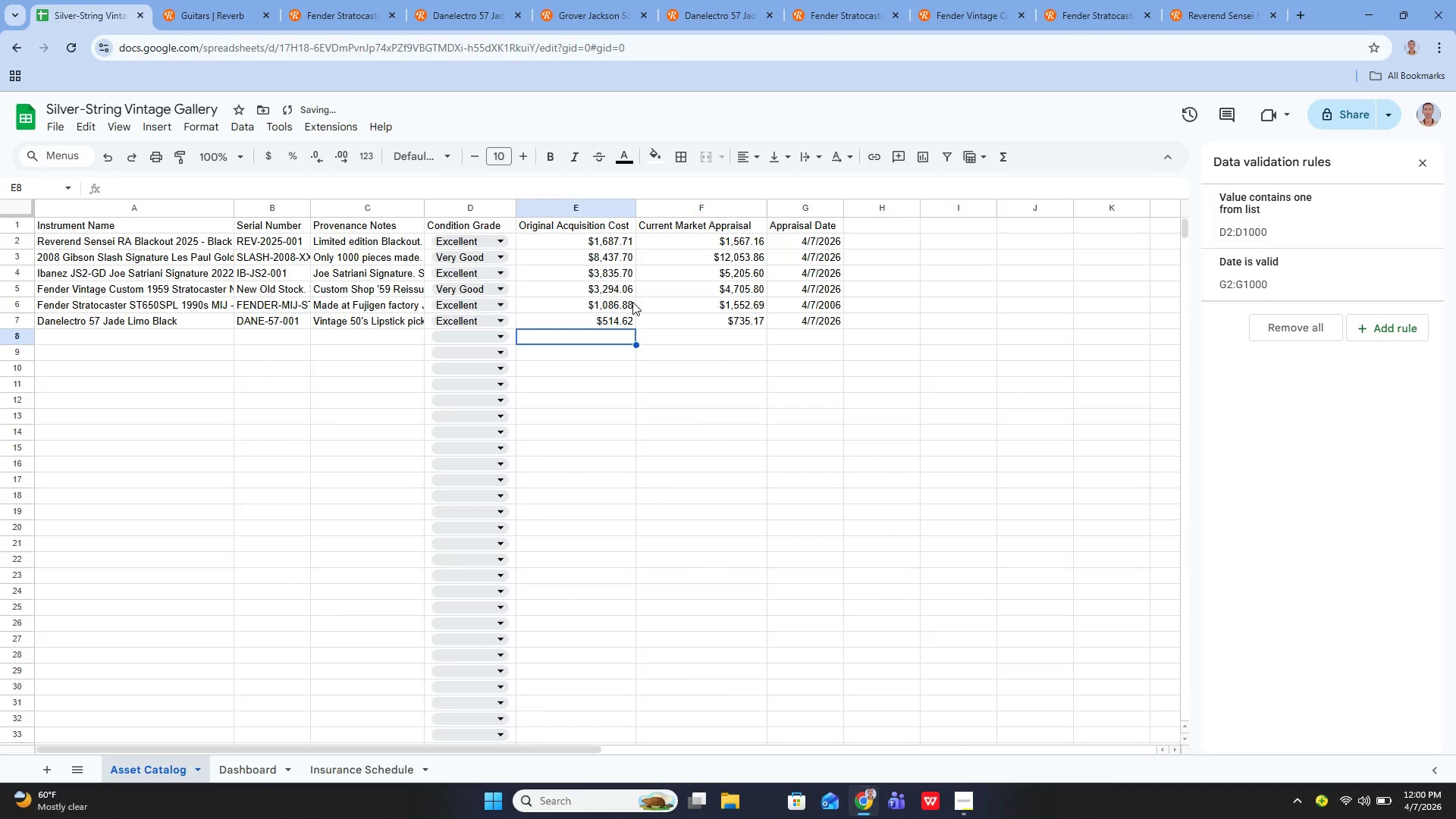 
key(ArrowLeft)
 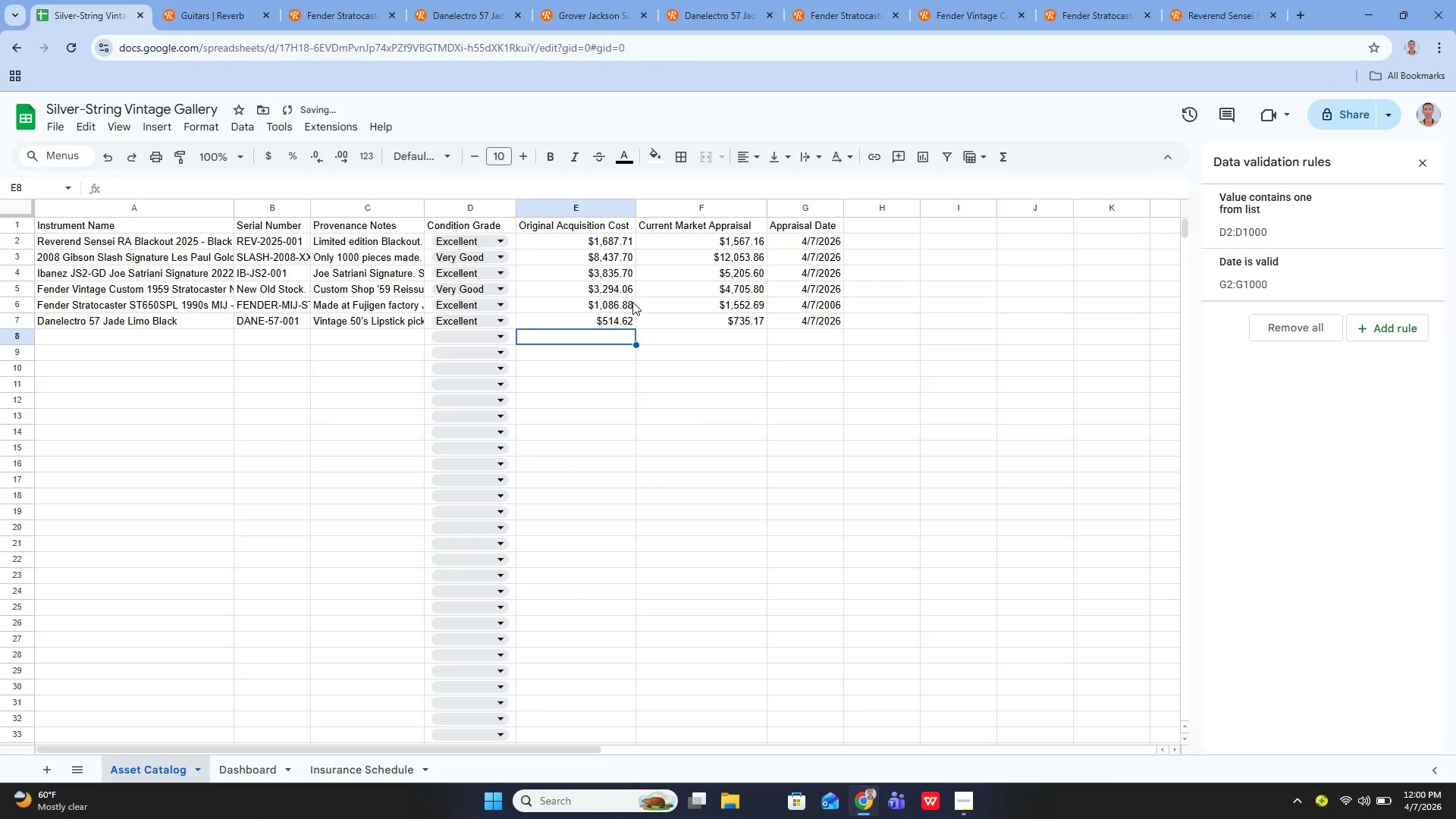 
key(ArrowLeft)
 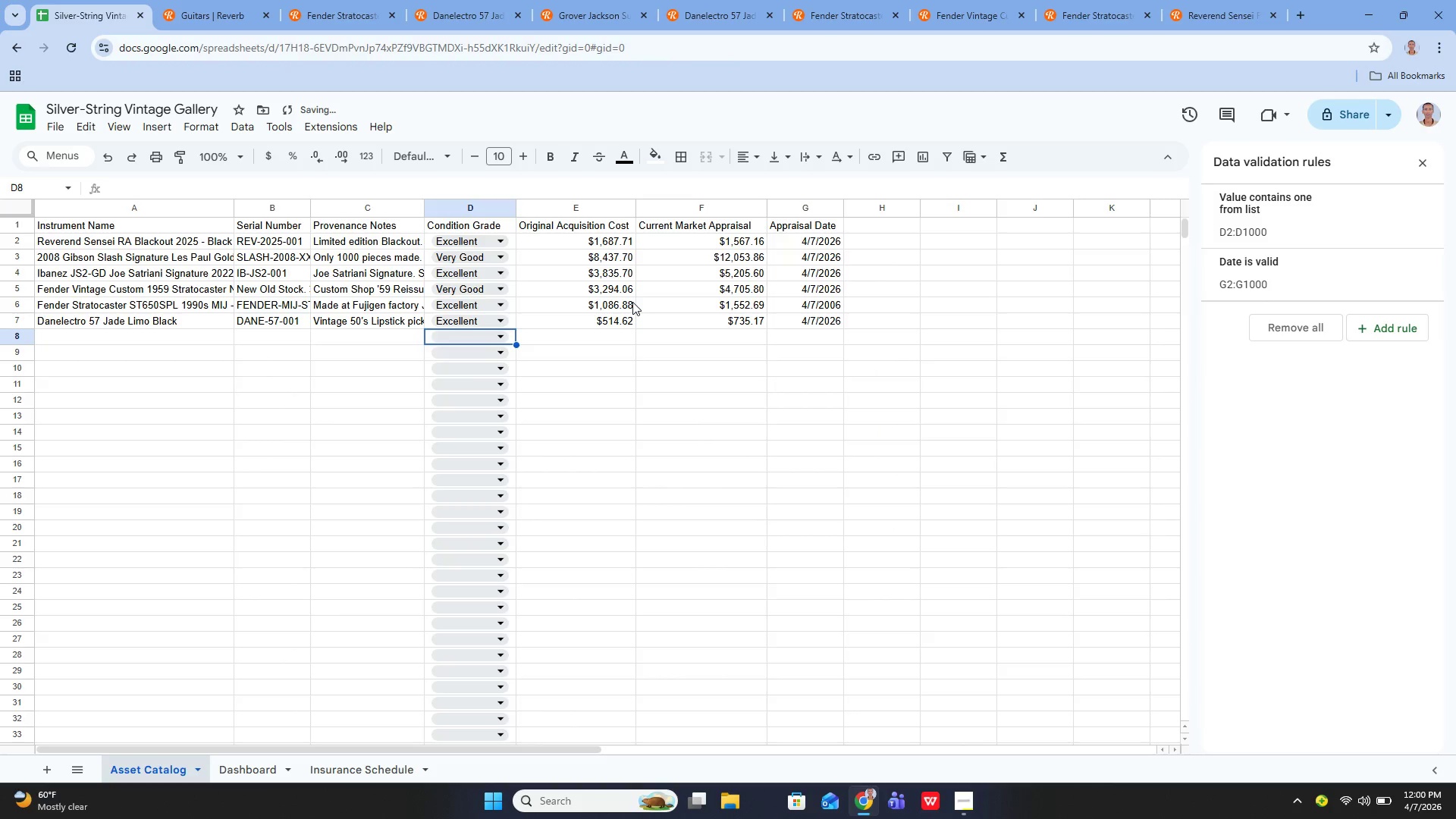 
key(ArrowLeft)
 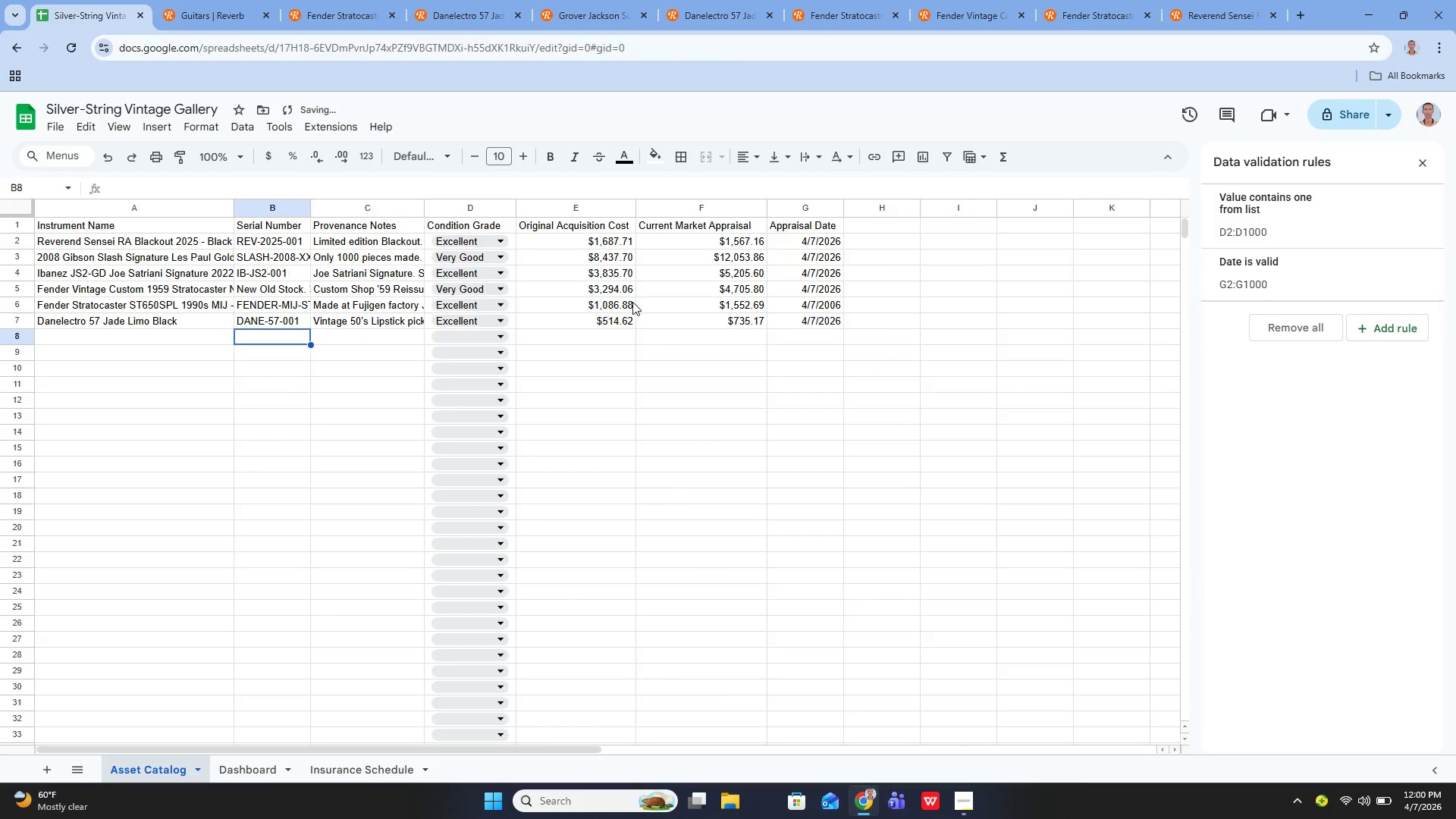 
key(ArrowLeft)
 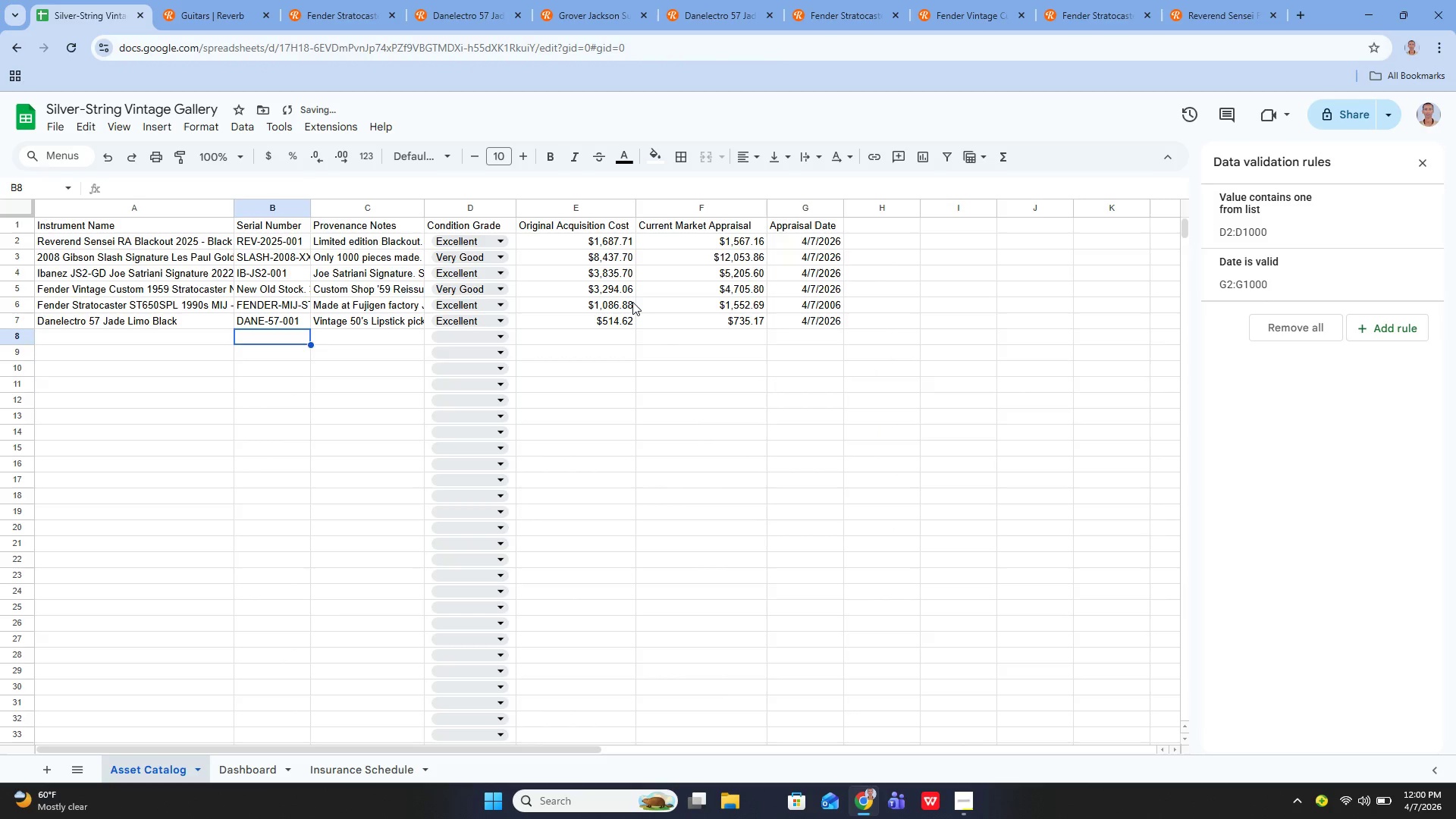 
key(ArrowLeft)
 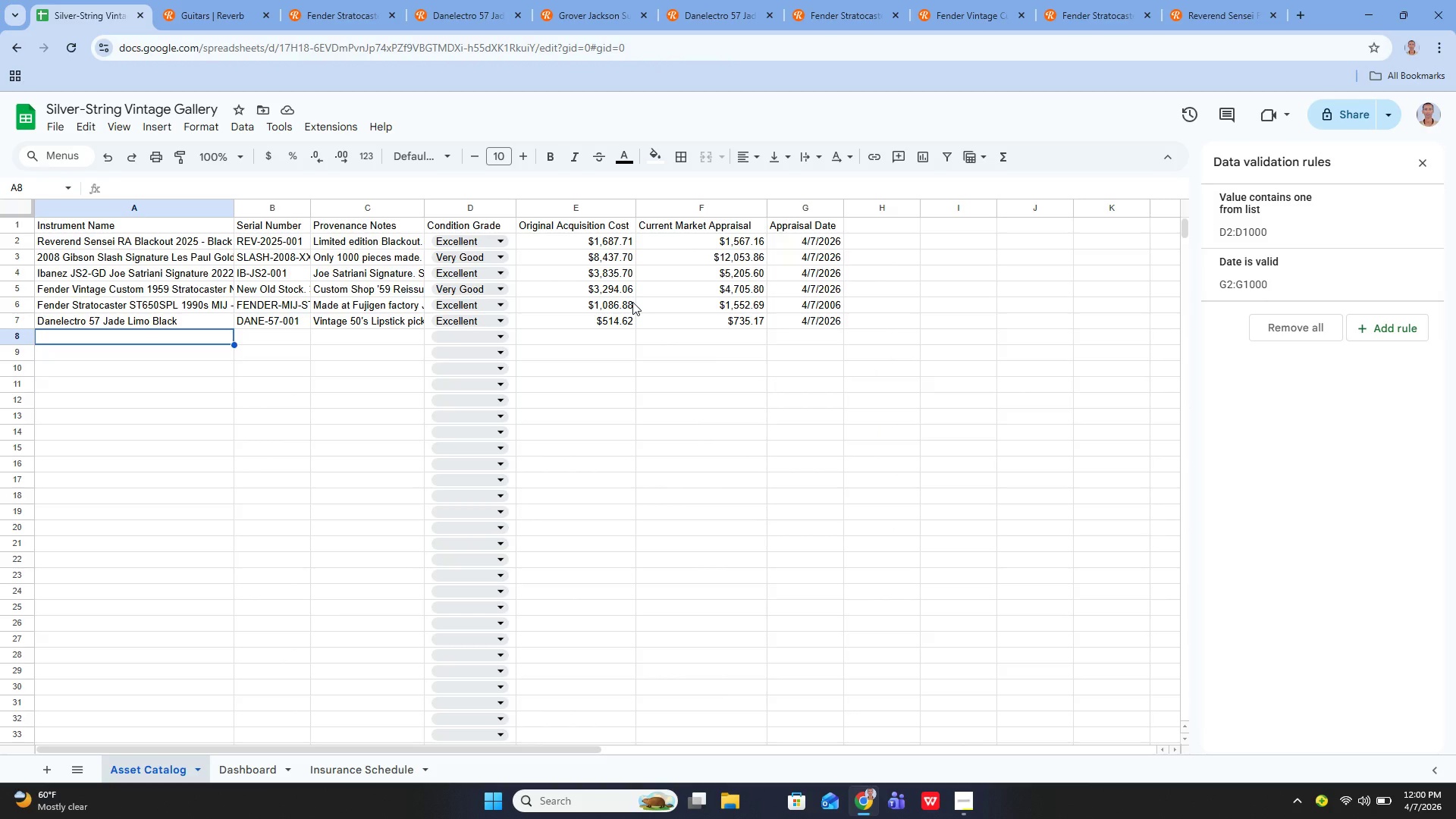 
wait(8.83)
 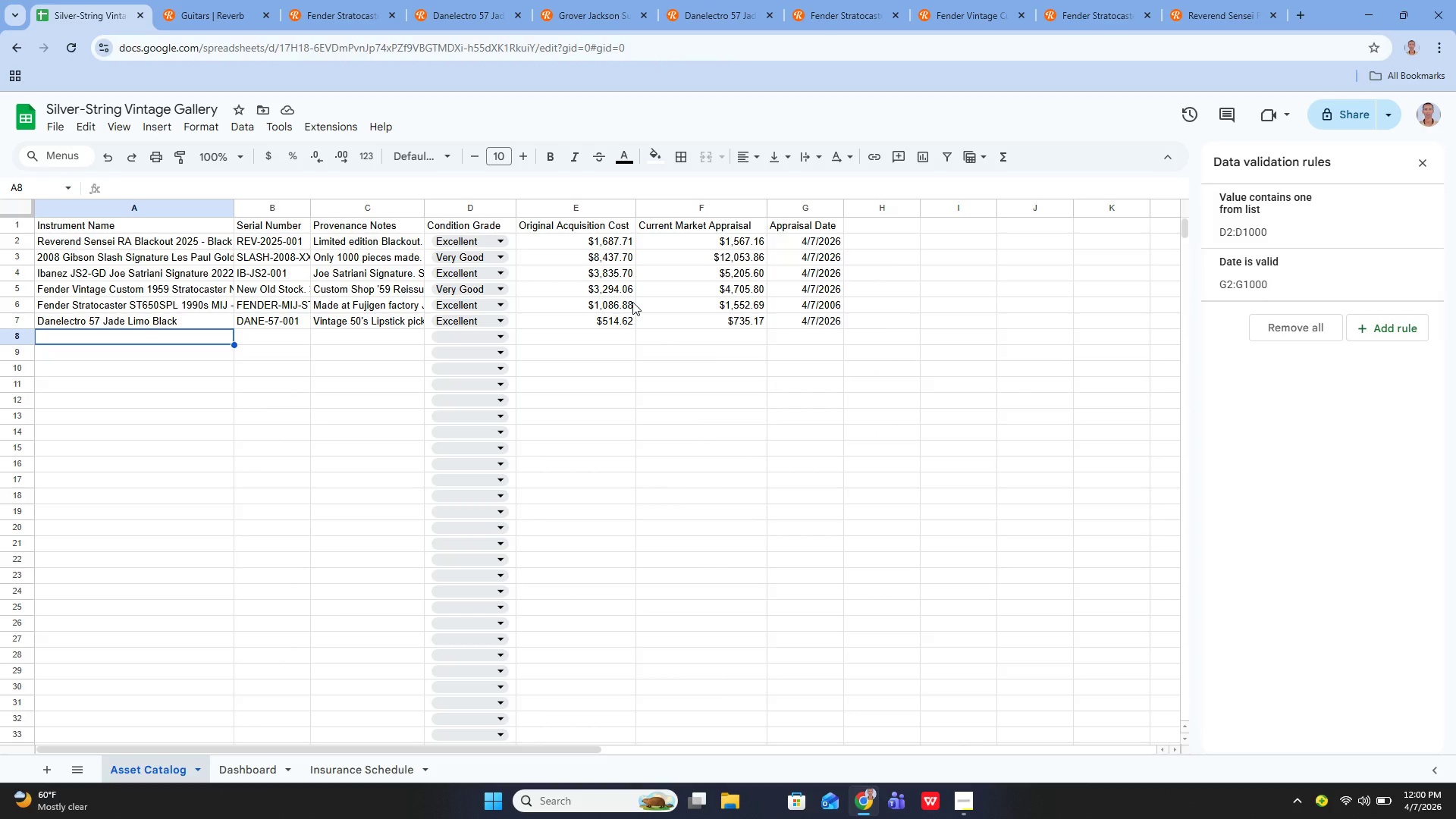 
key(Enter)
 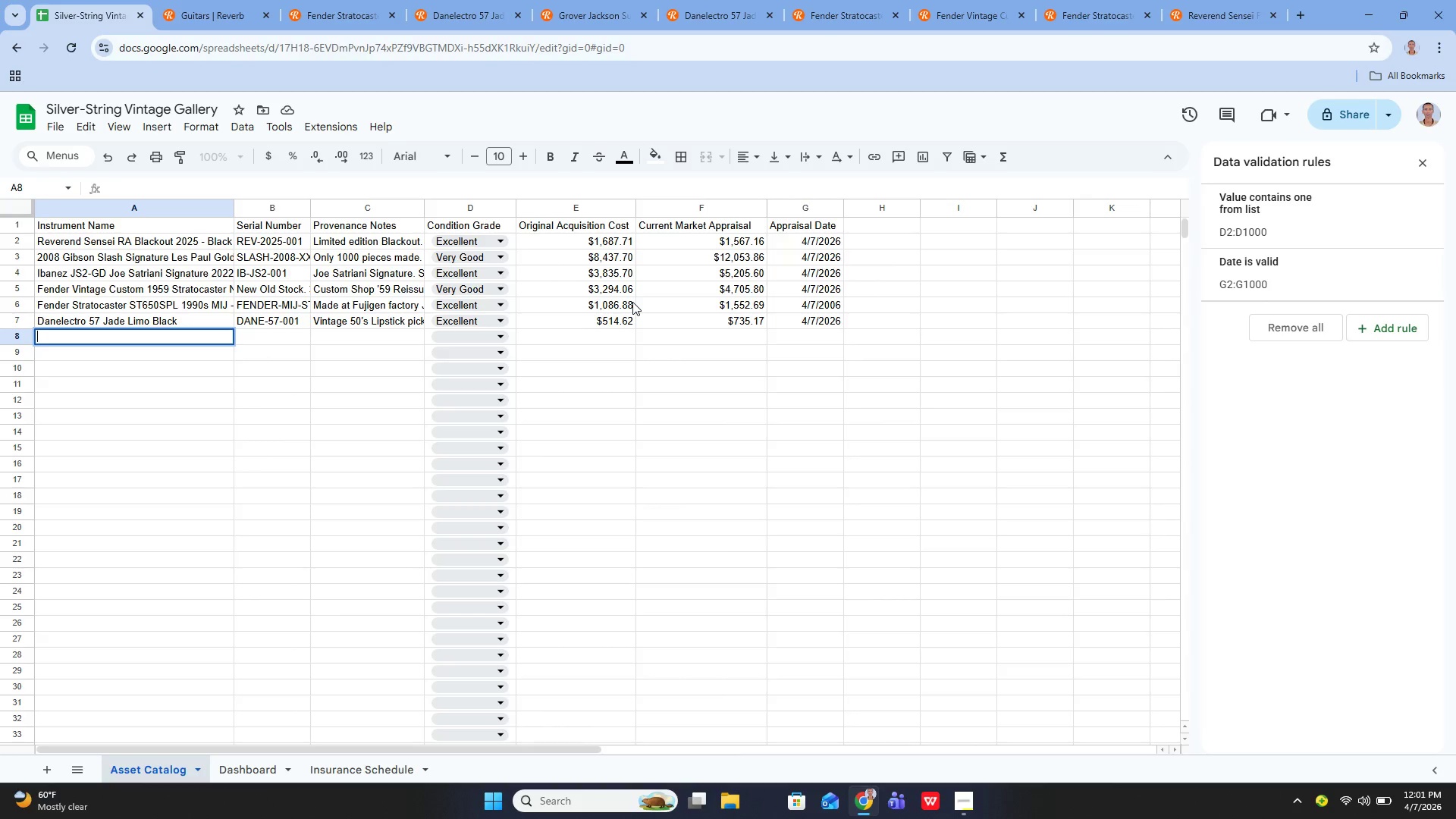 
type(Fujigen Expert Elan 7-String - Black)
 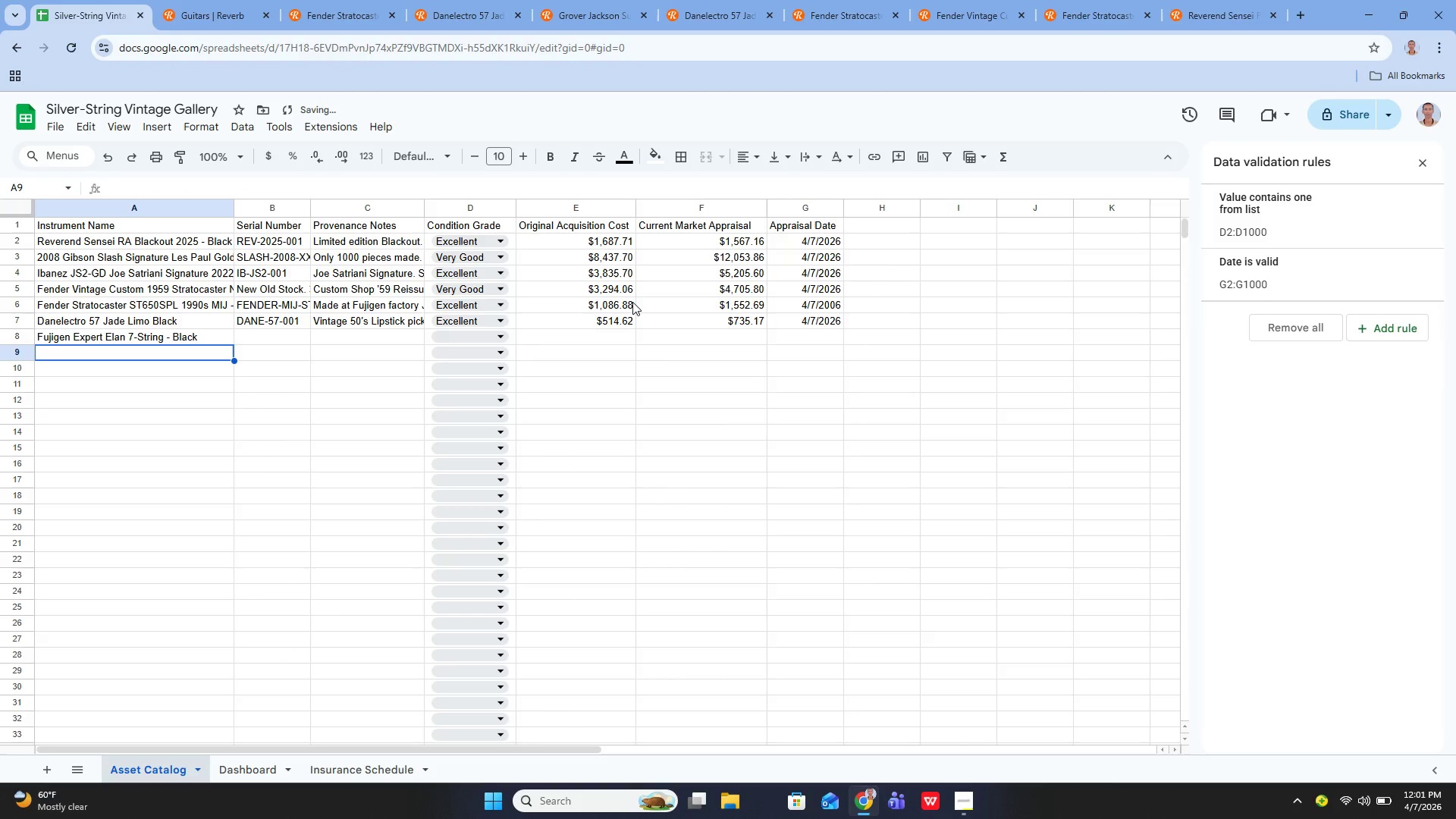 
 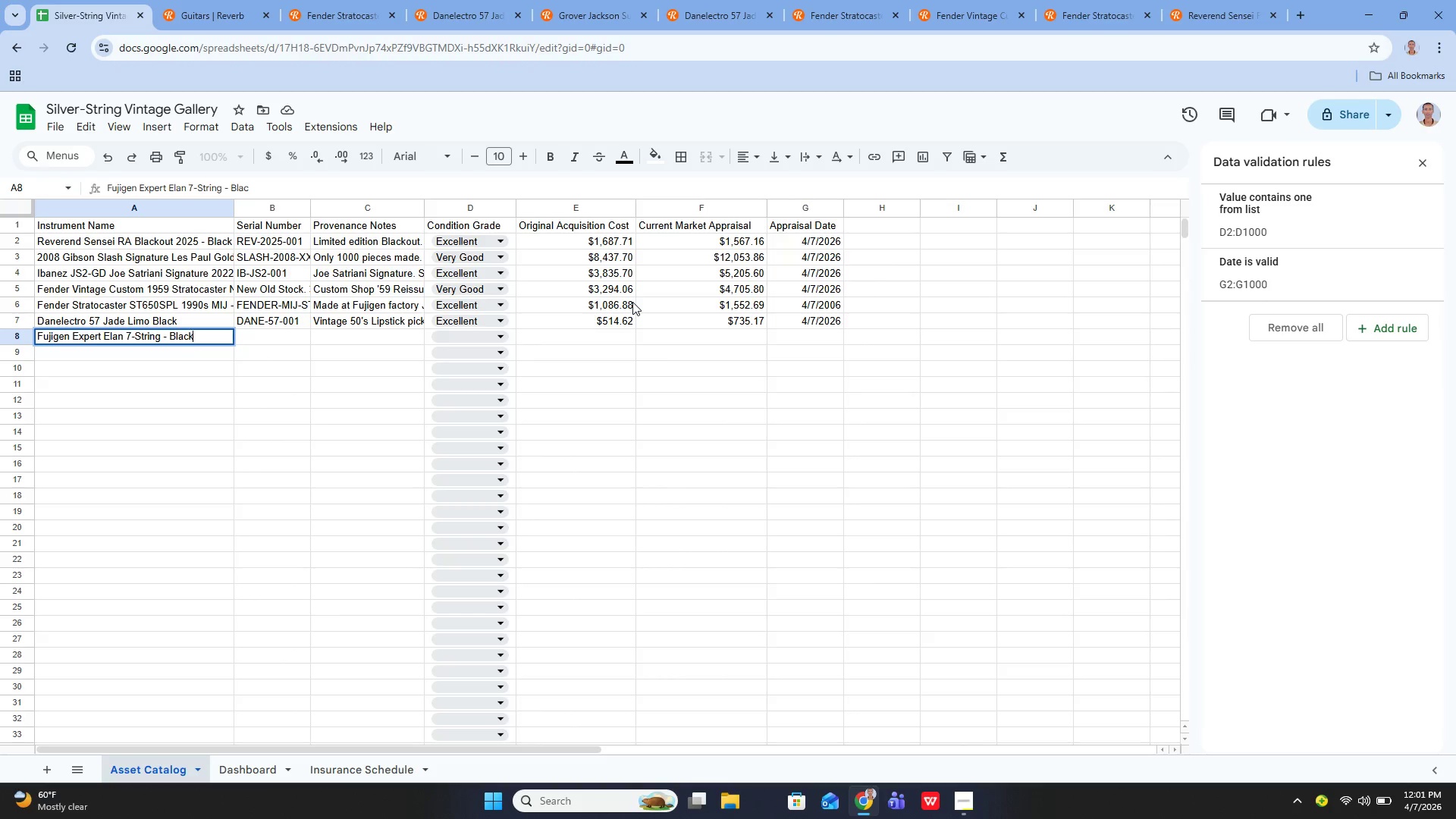 
key(Enter)
 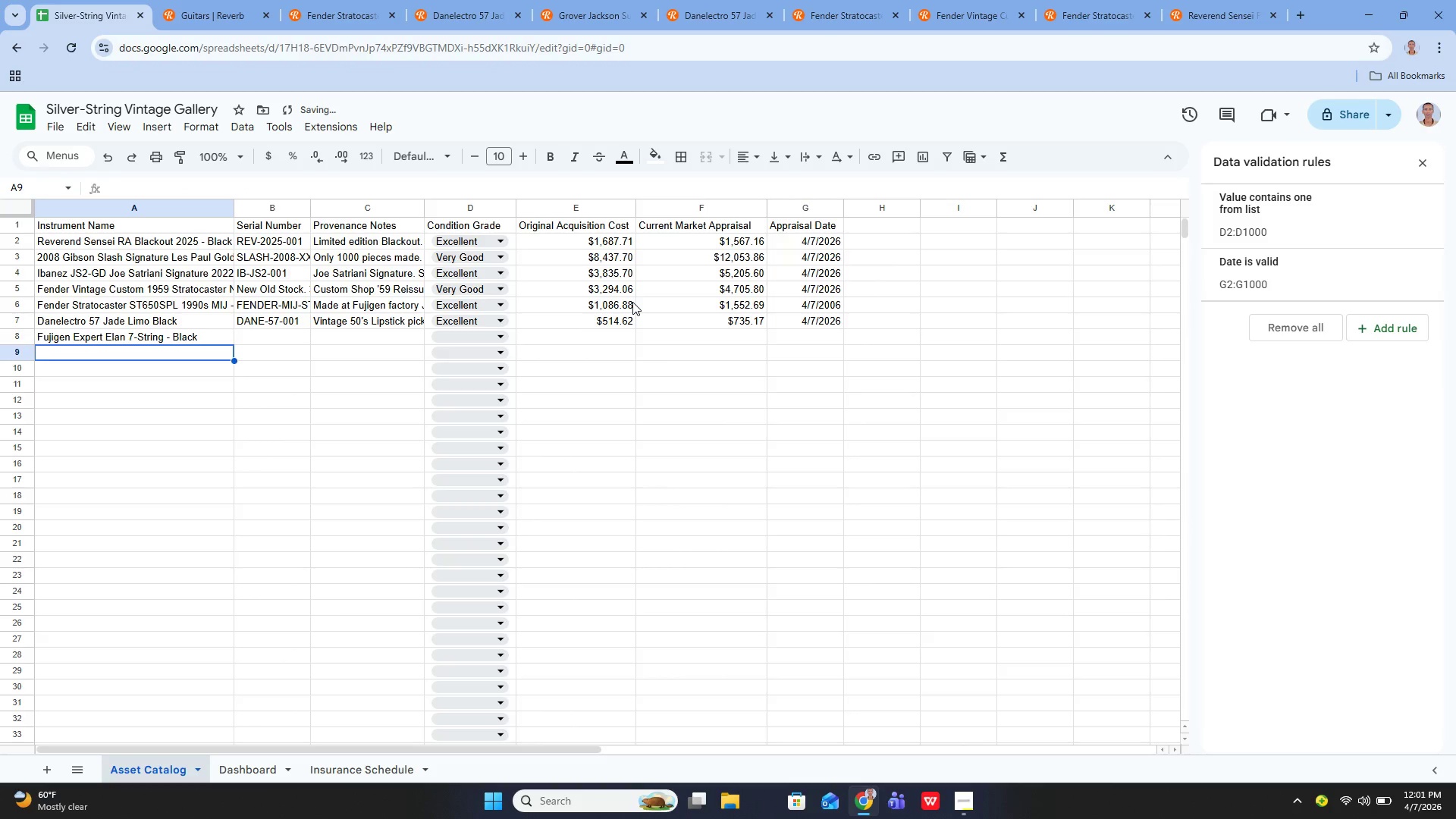 
key(ArrowUp)
 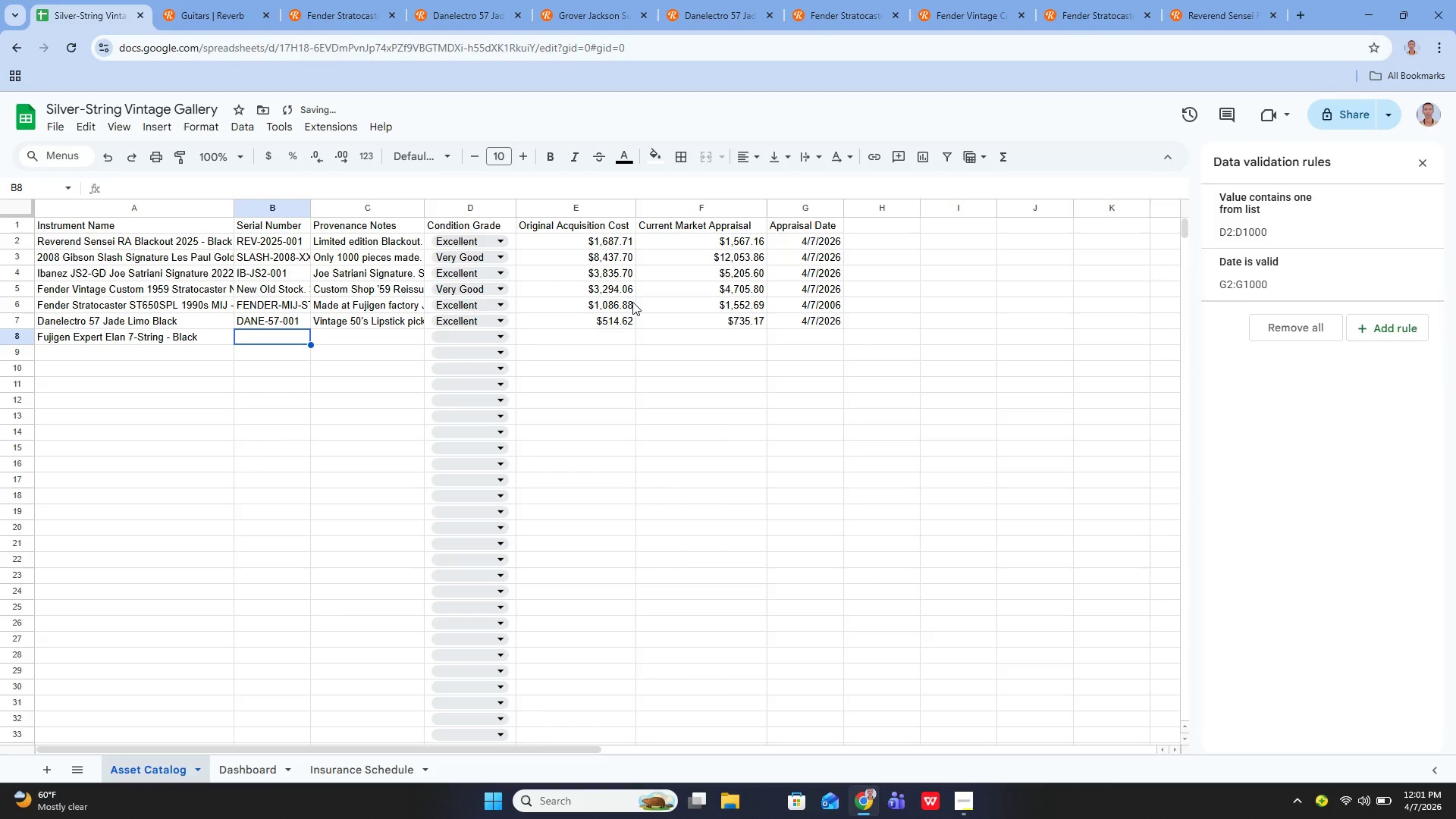 
key(ArrowRight)
 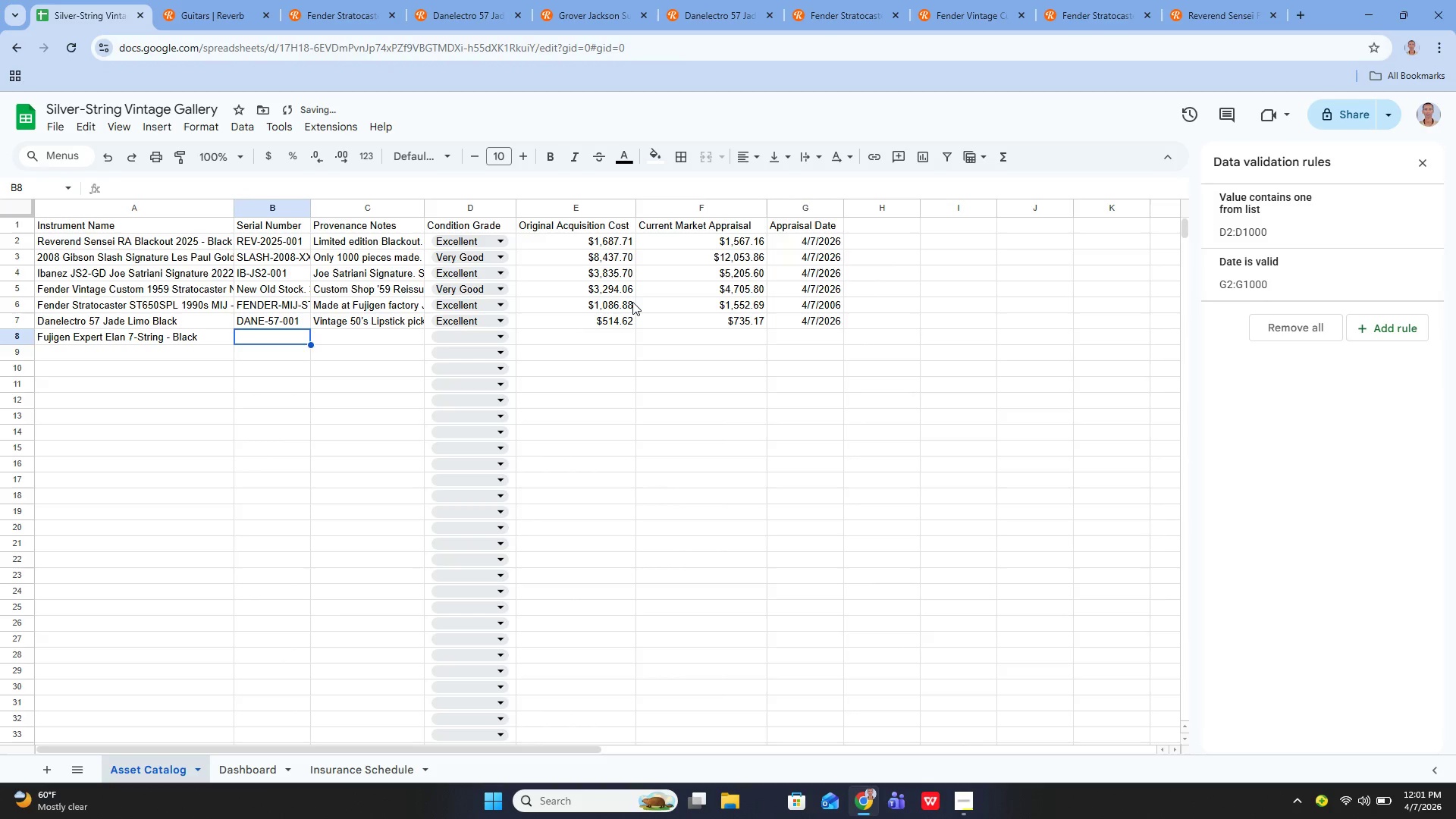 
key(Enter)
 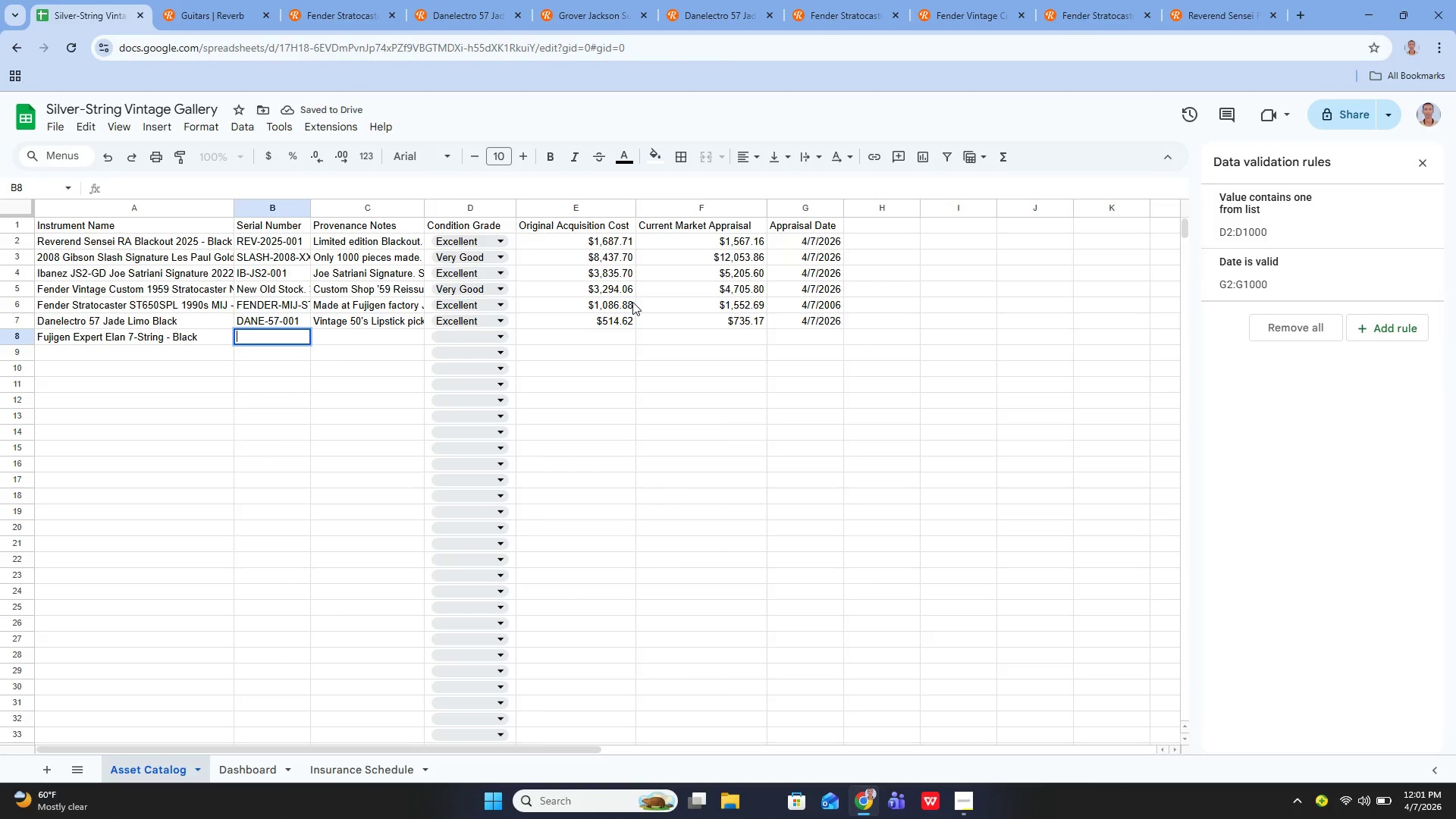 
type(FUJI-7-ELAN-001)
 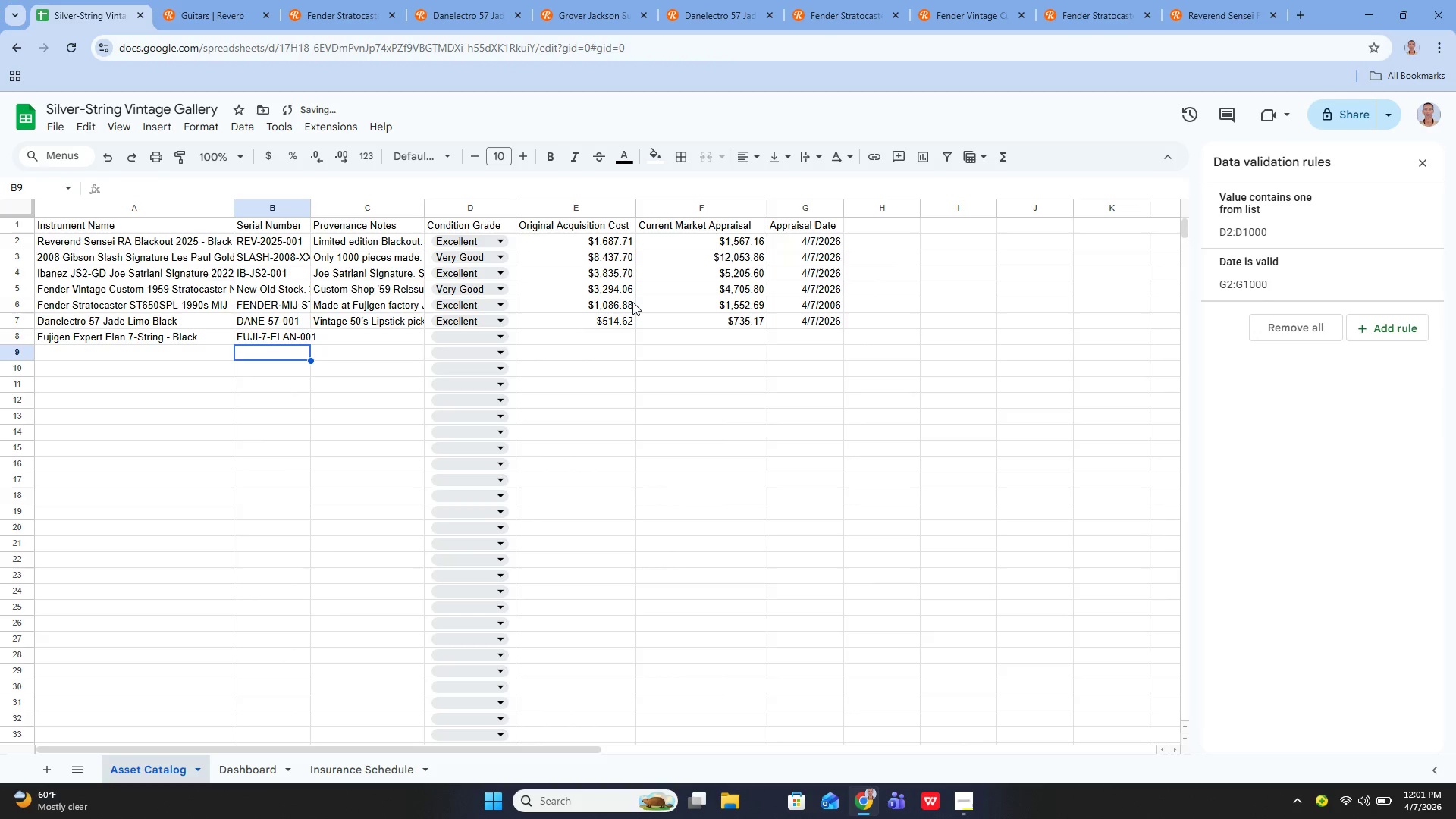 
 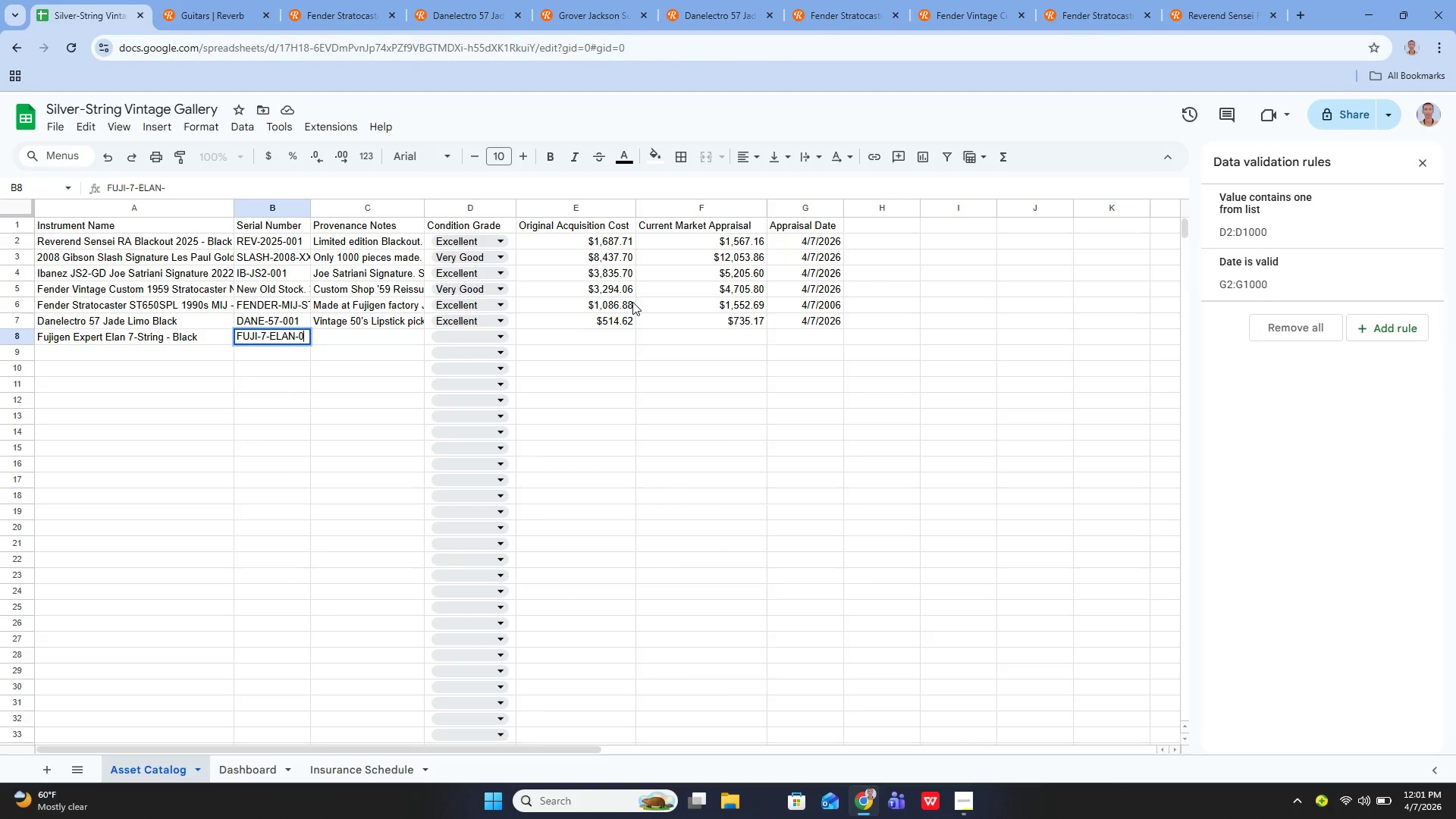 
key(Enter)
 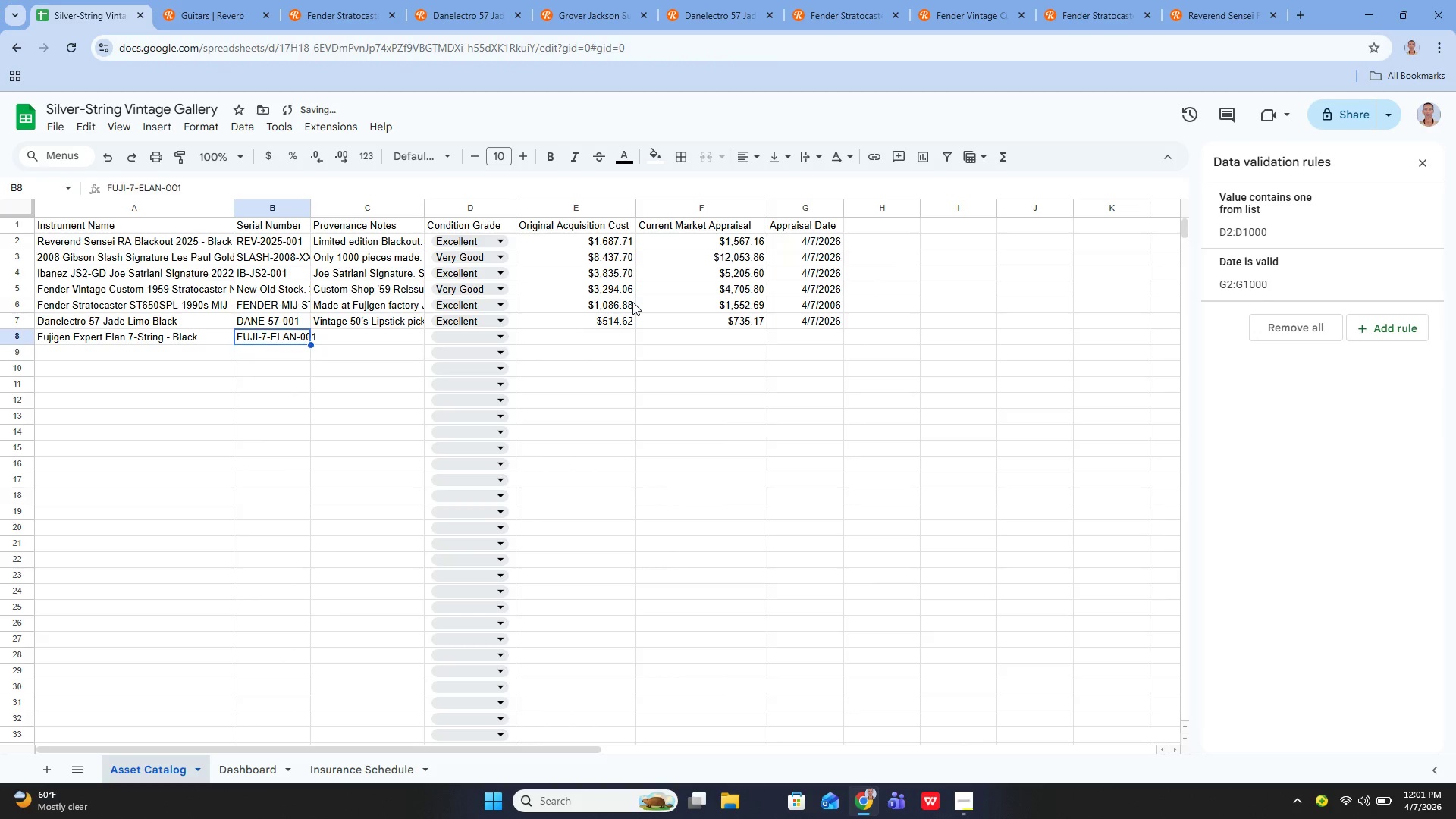 
key(ArrowUp)
 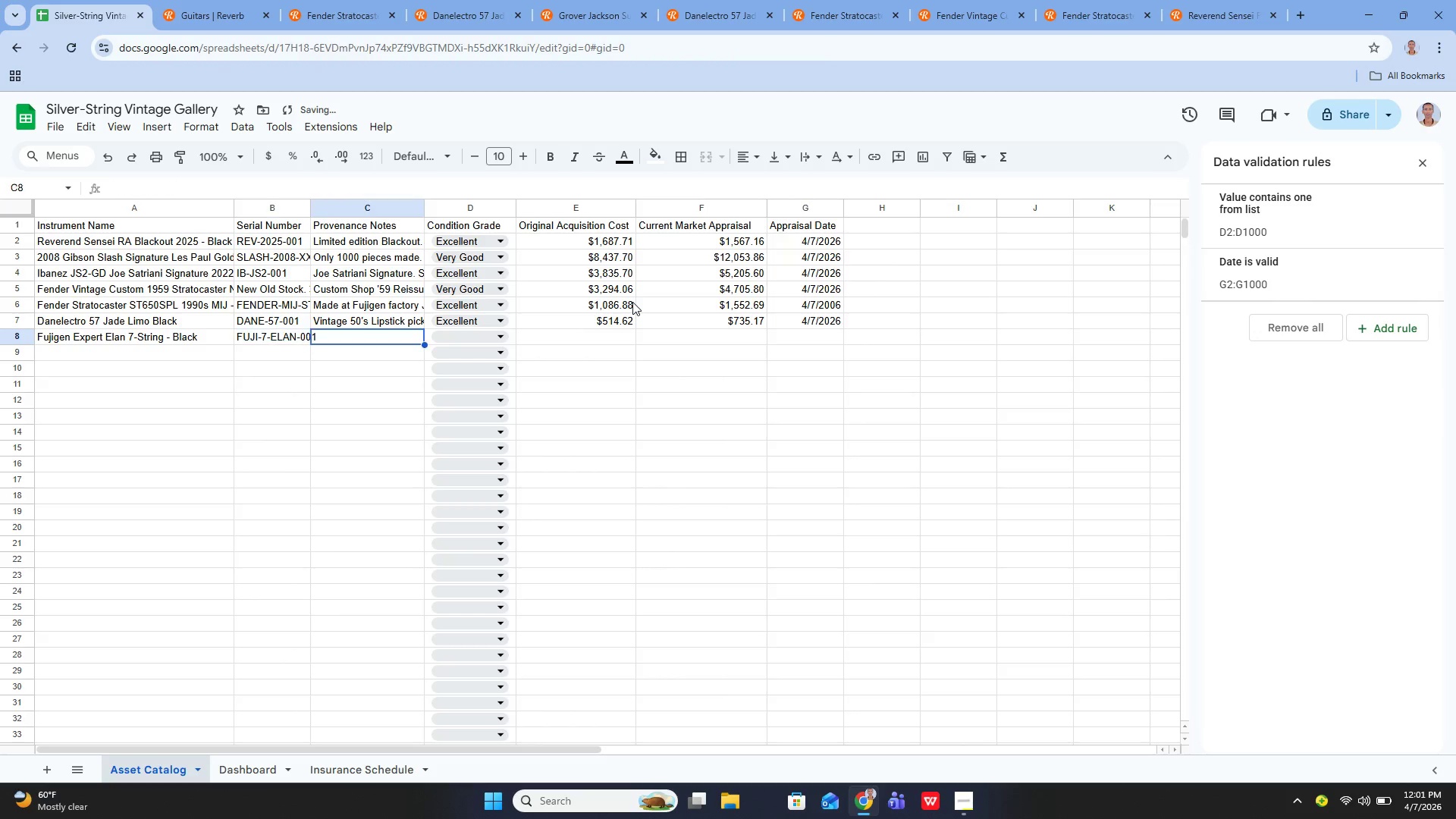 
key(ArrowRight)
 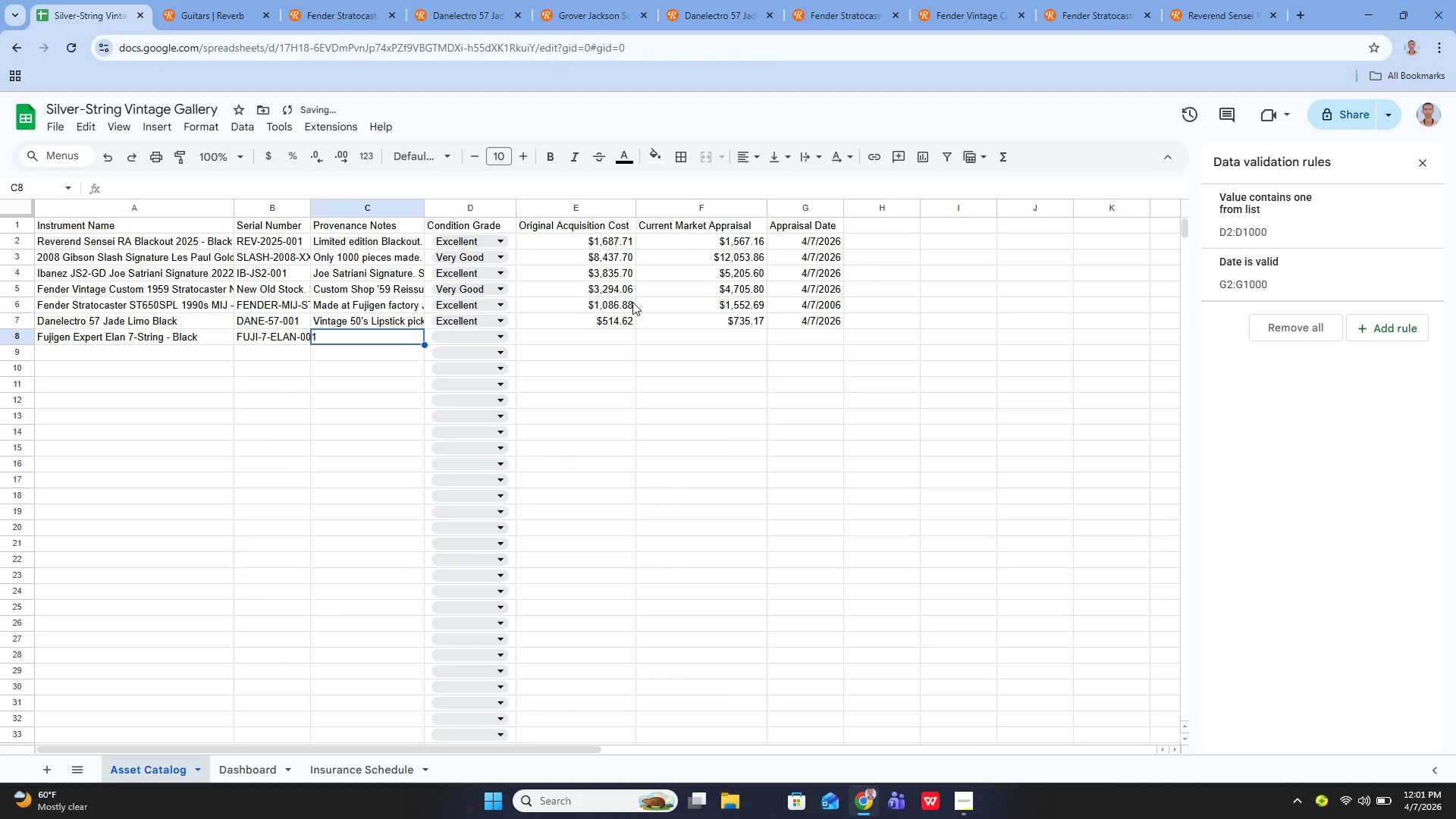 
key(Enter)
 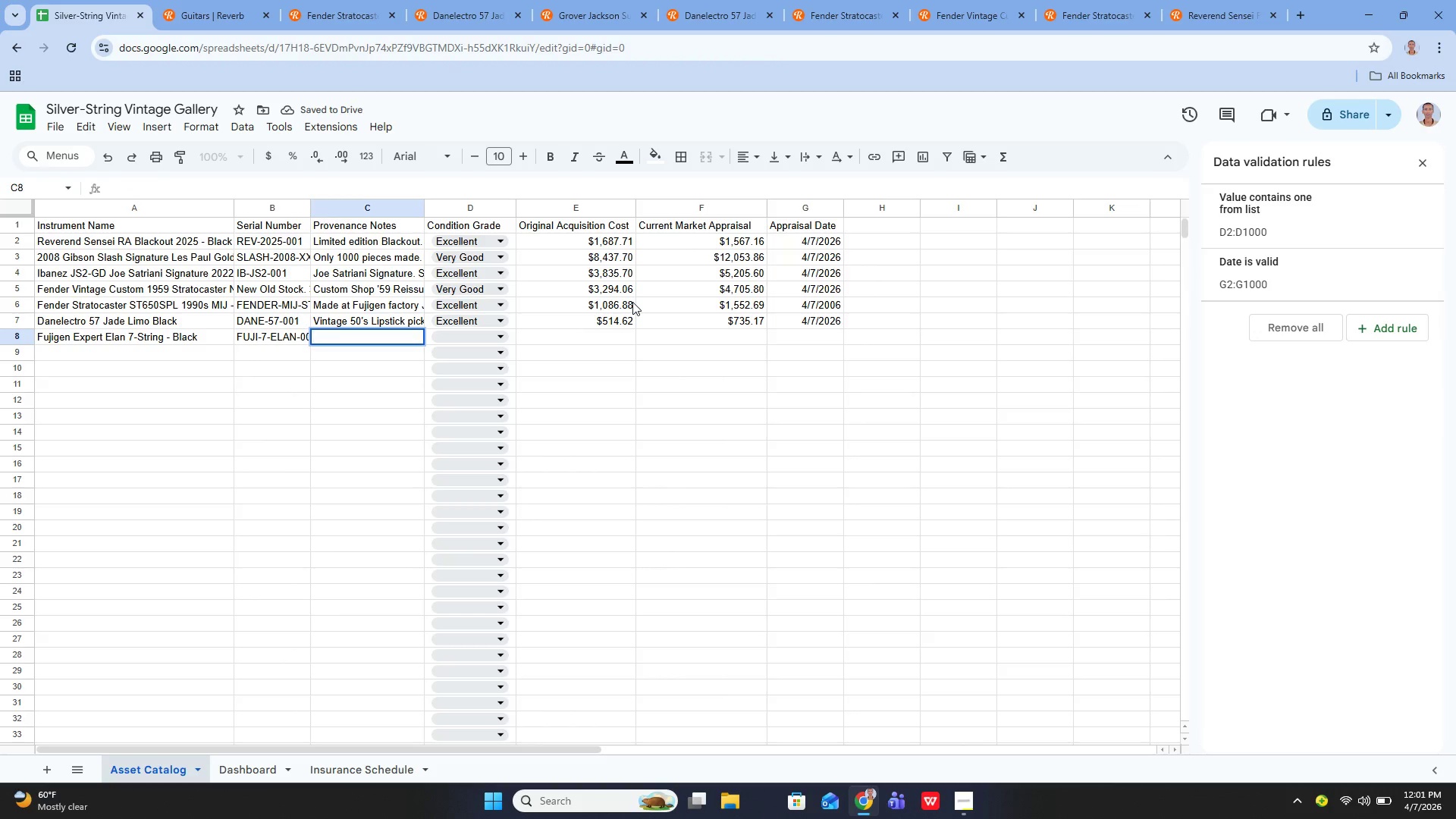 
type(7-Sri)
key(Backspace)
key(Backspace)
key(Backspace)
type(string guiter. Rosewood fretboard with wave markers. Gotoh tuners. Maple top with binding.)
 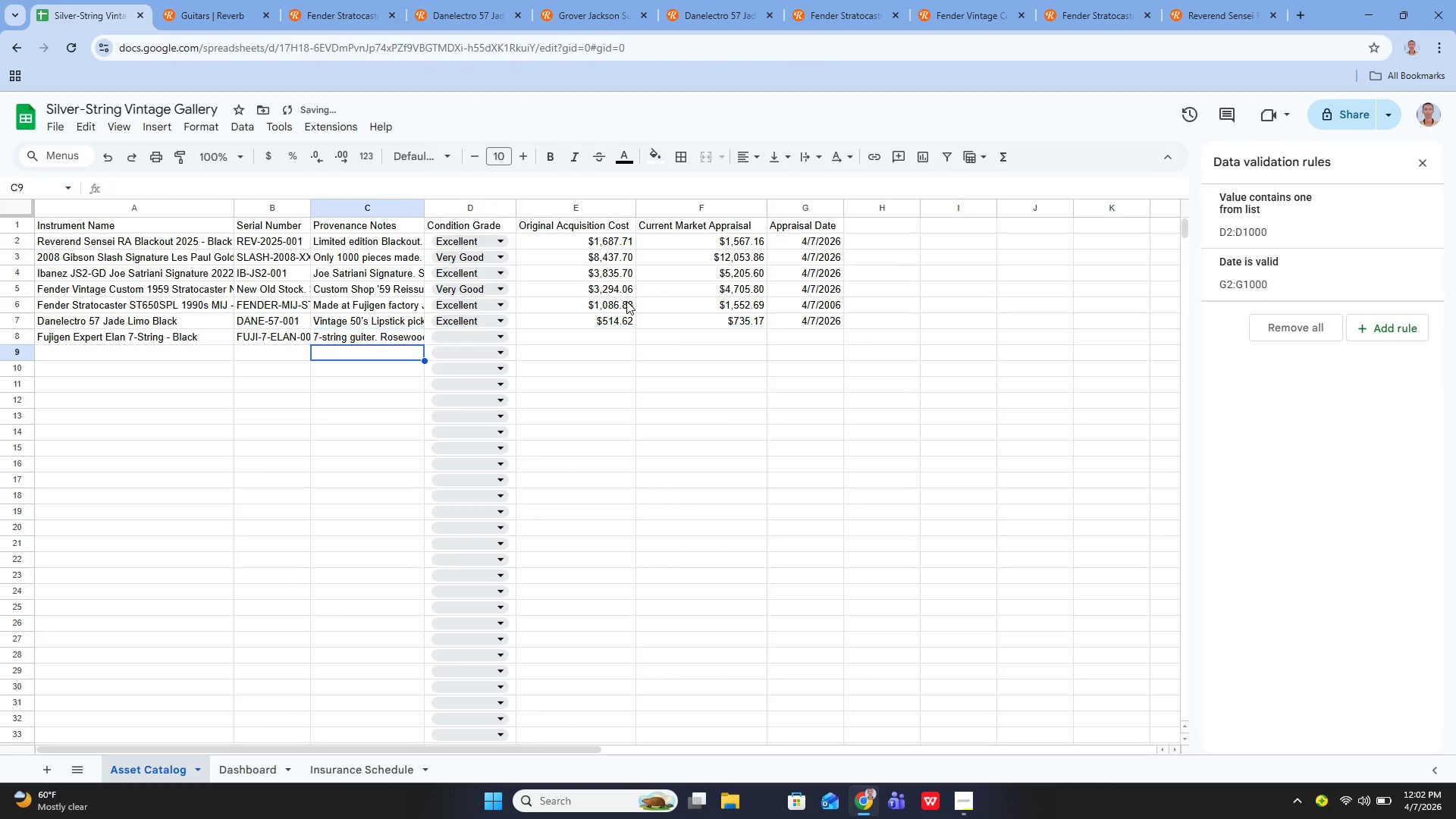 
 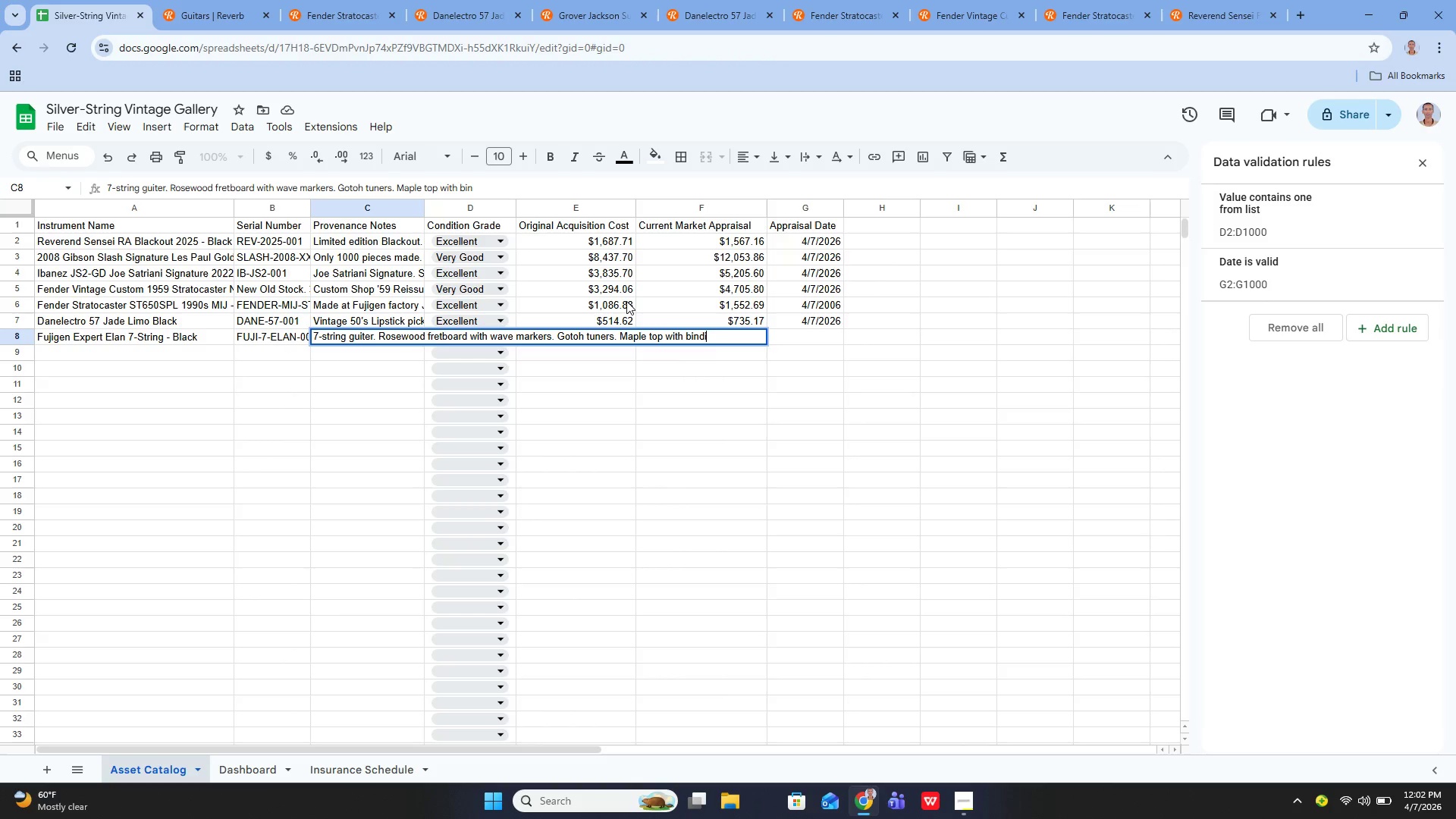 
key(Enter)
 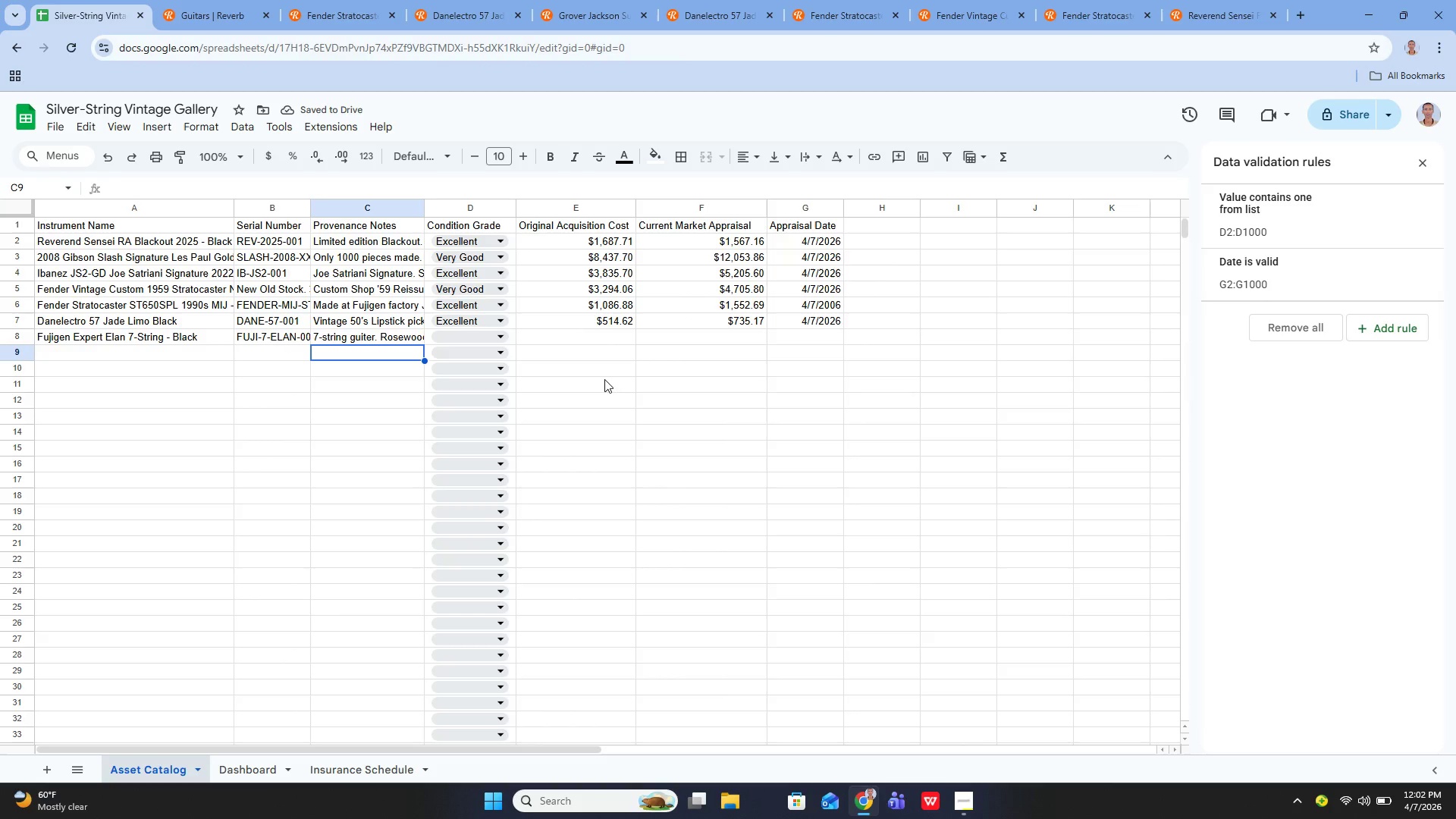 
left_click([500, 334])
 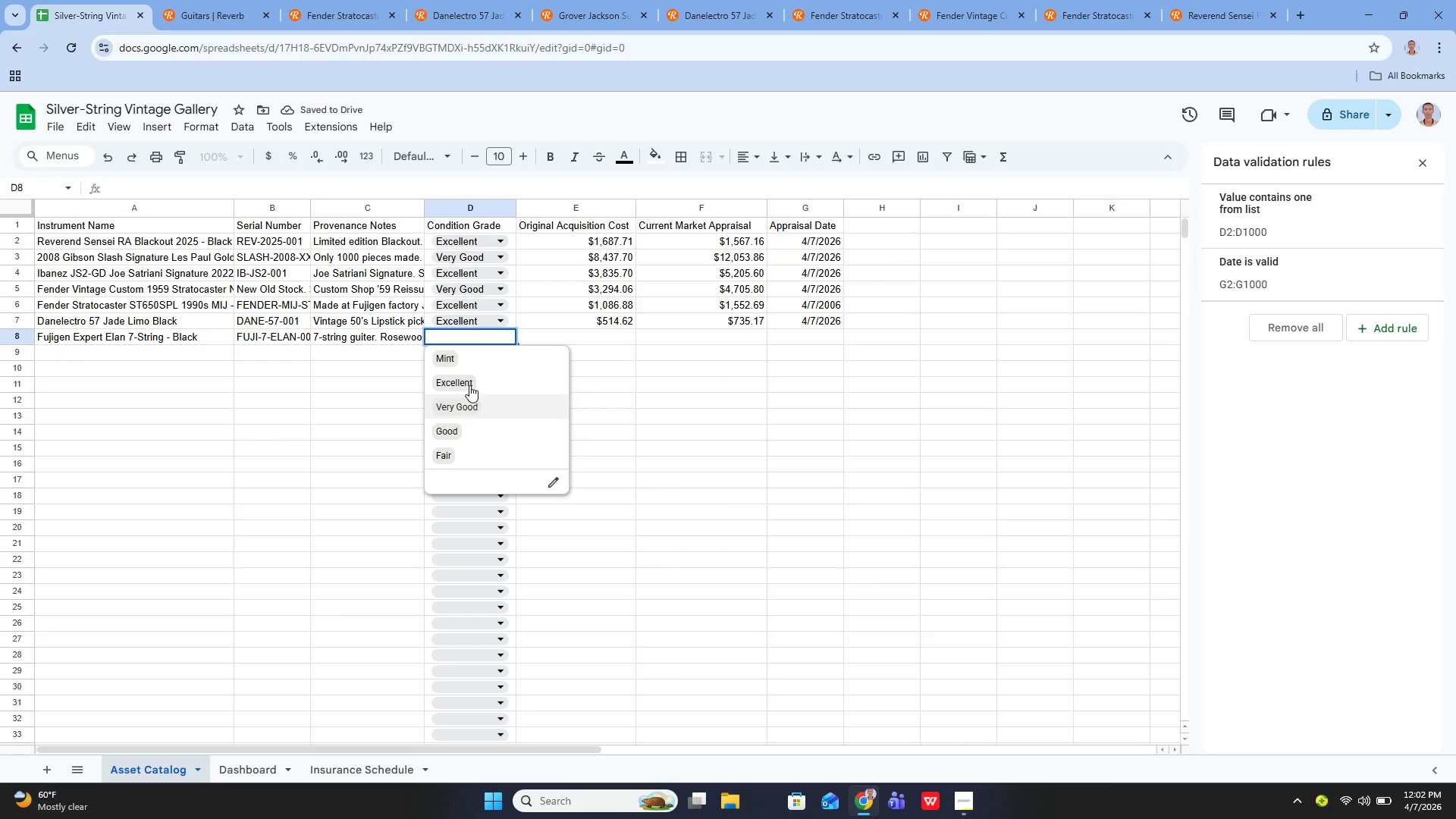 
left_click([469, 379])
 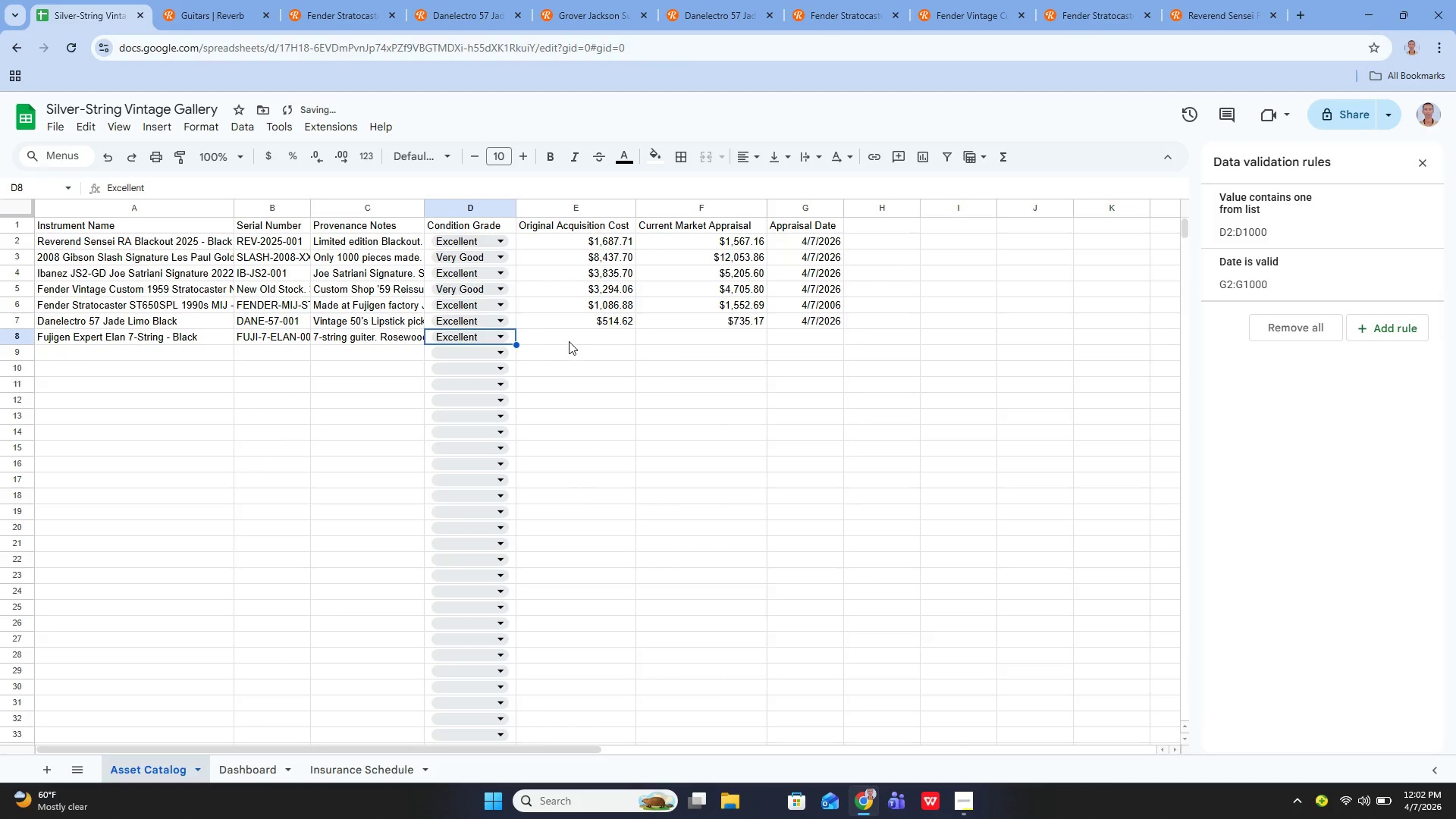 
left_click([569, 340])
 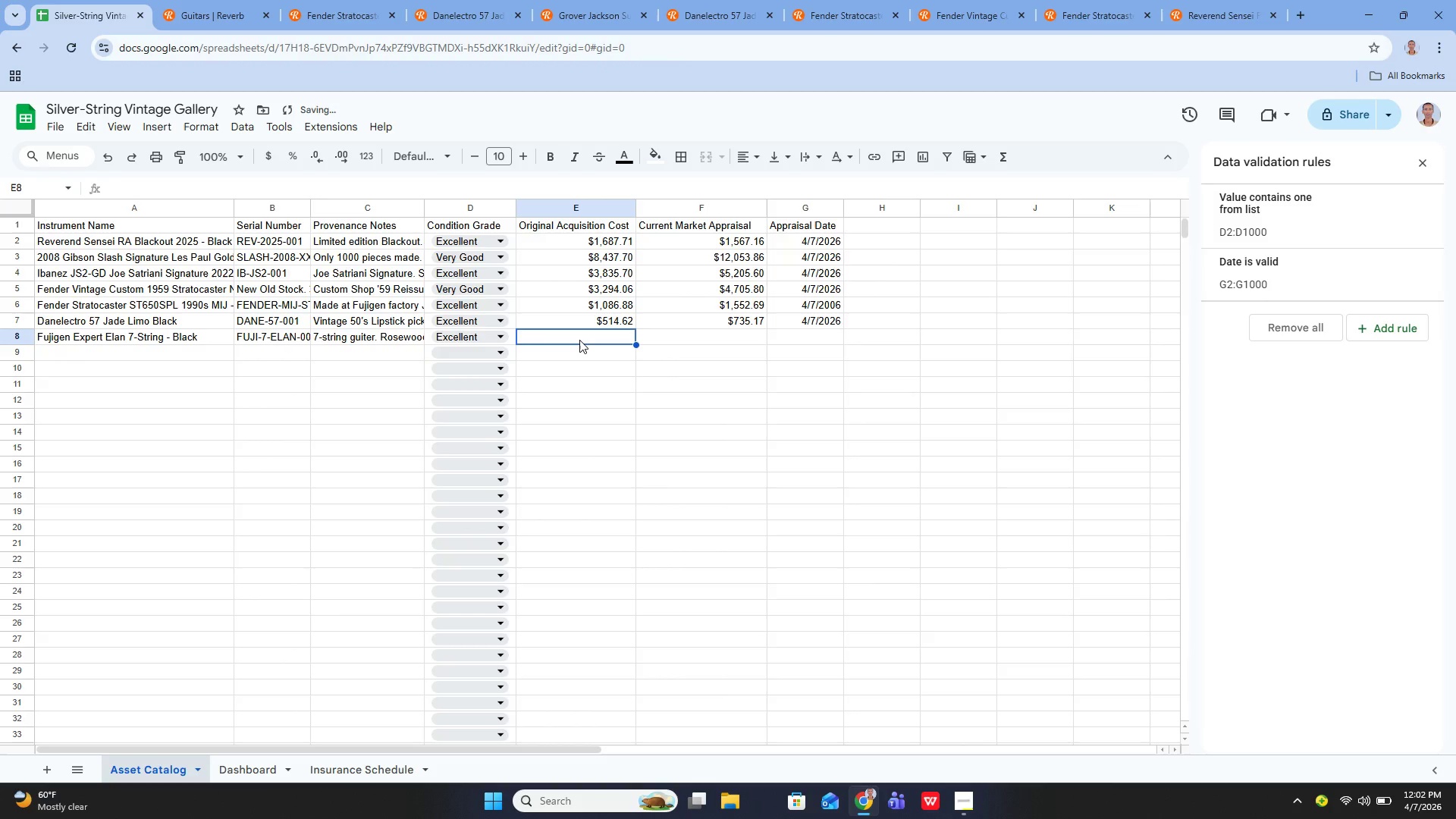 
type(1097.01)
 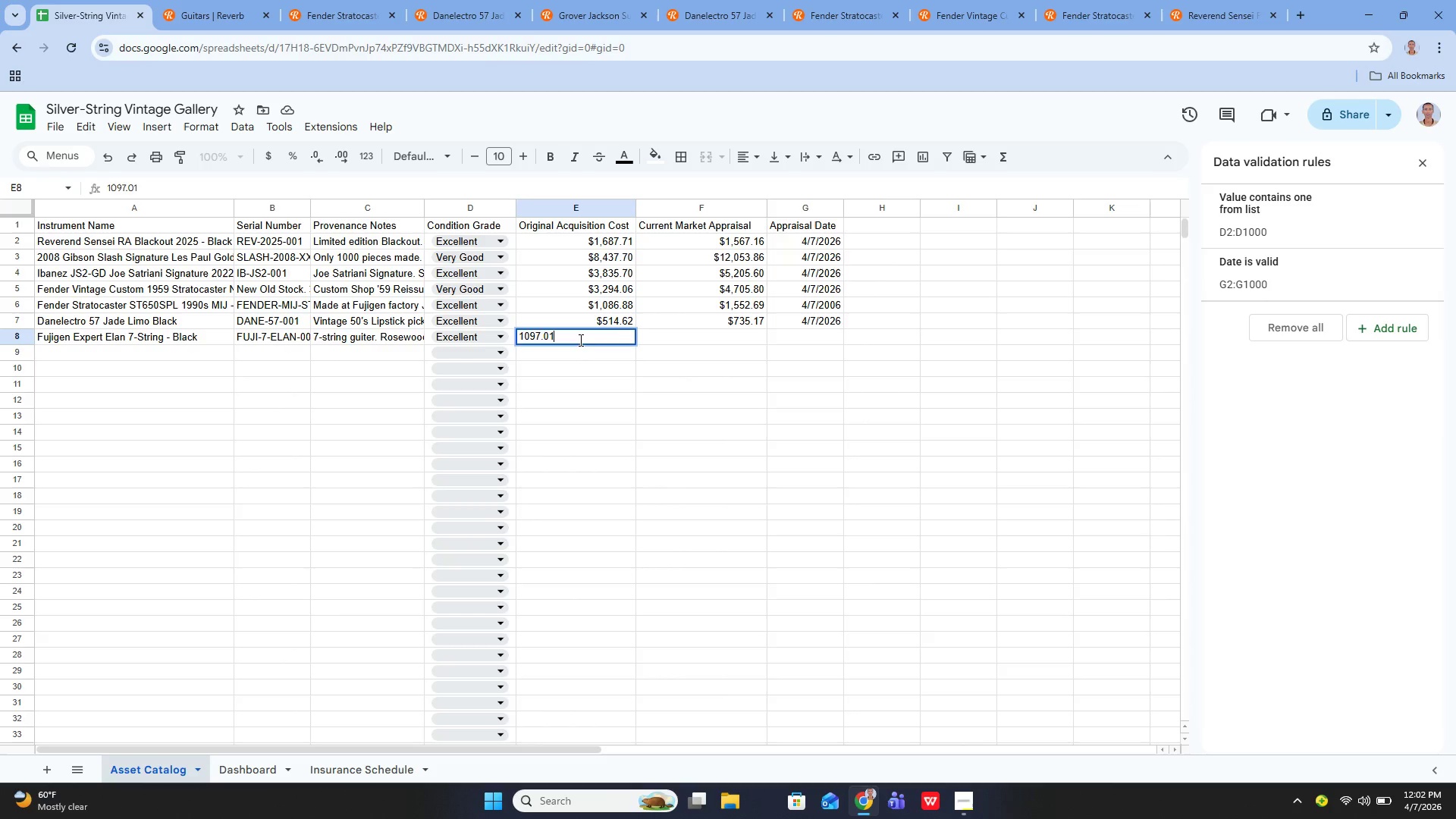 
key(Enter)
 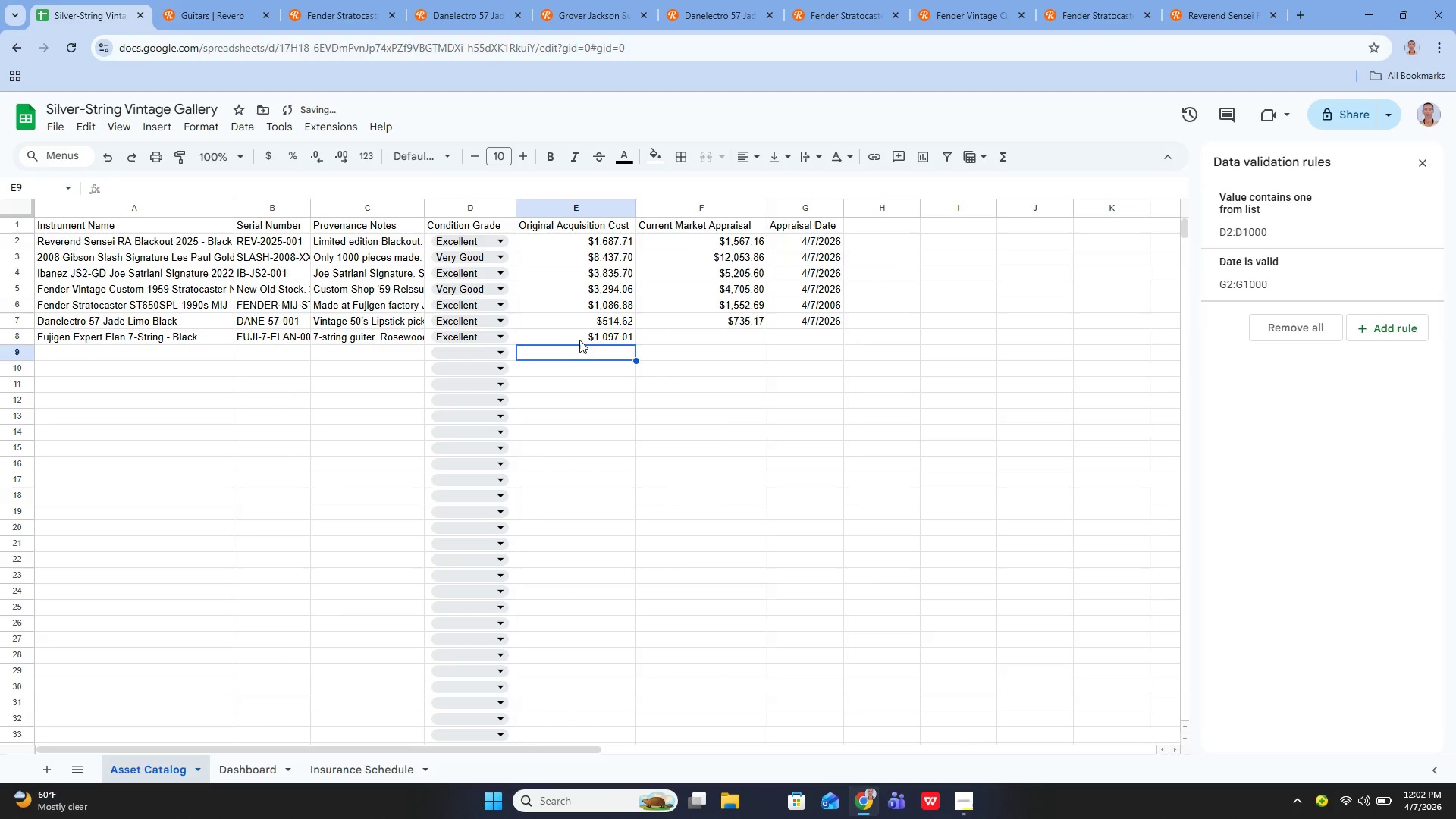 
key(ArrowUp)
 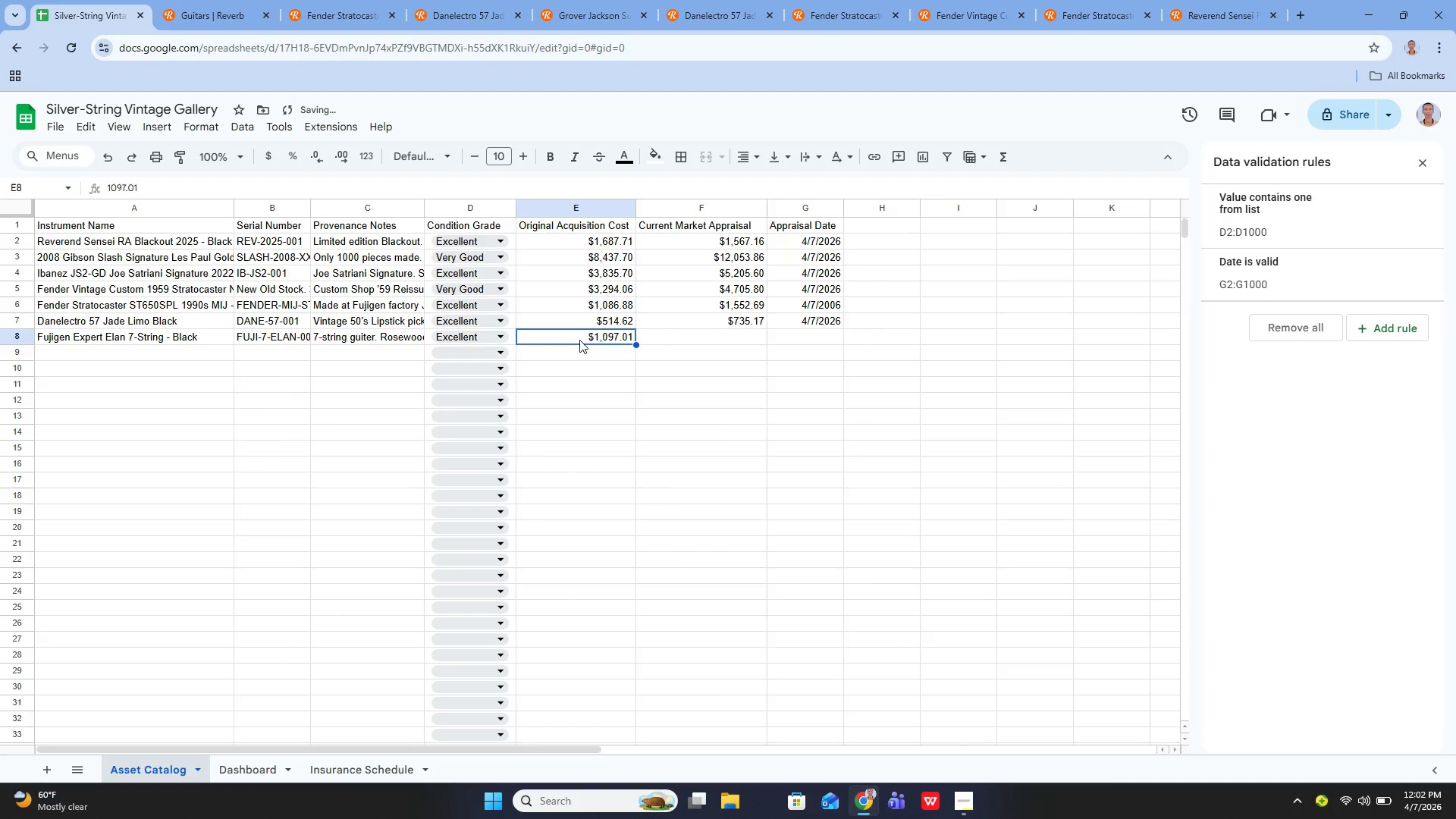 
key(ArrowRight)
 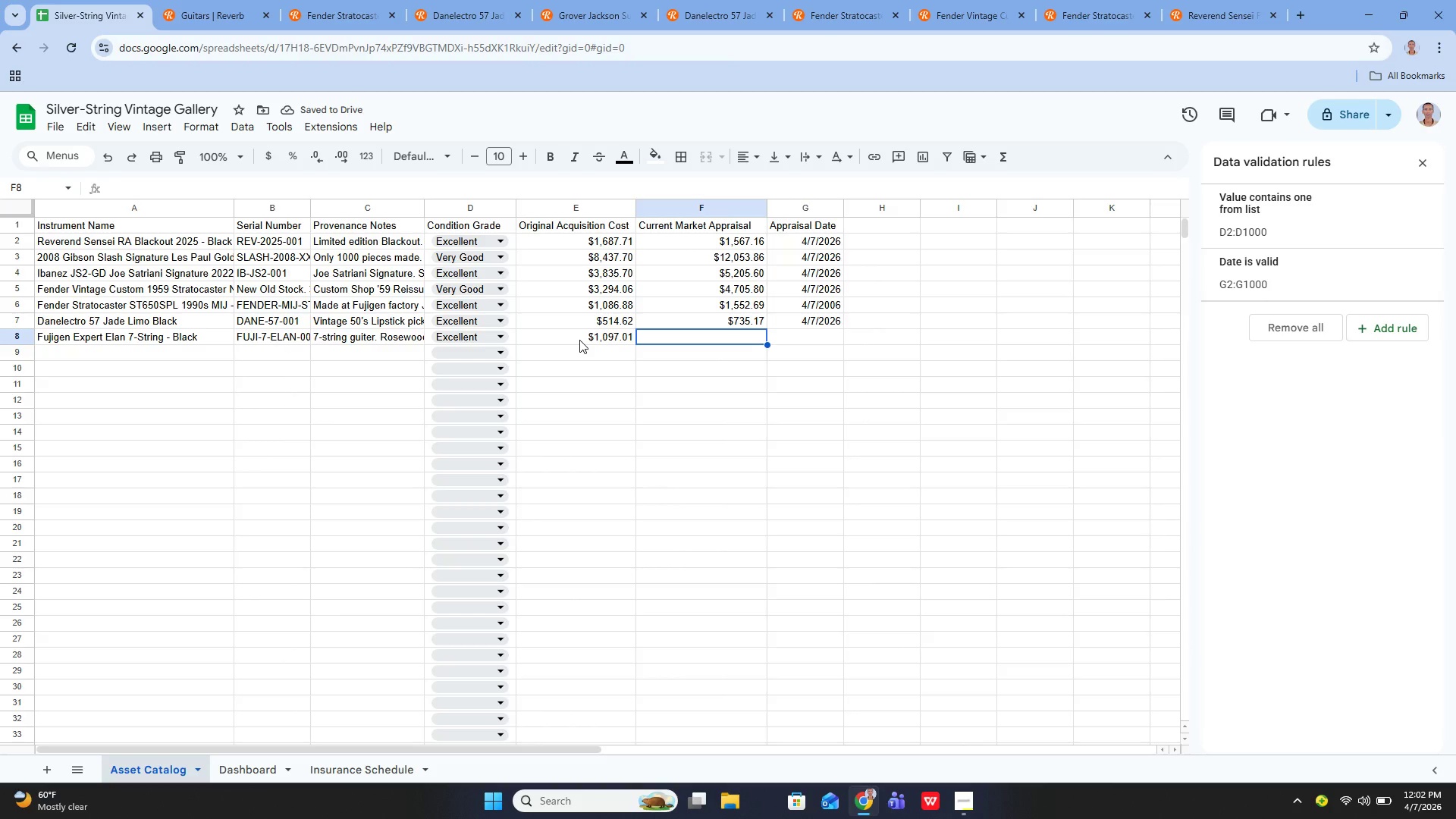 
type(1567/)
key(Backspace)
type(.16)
 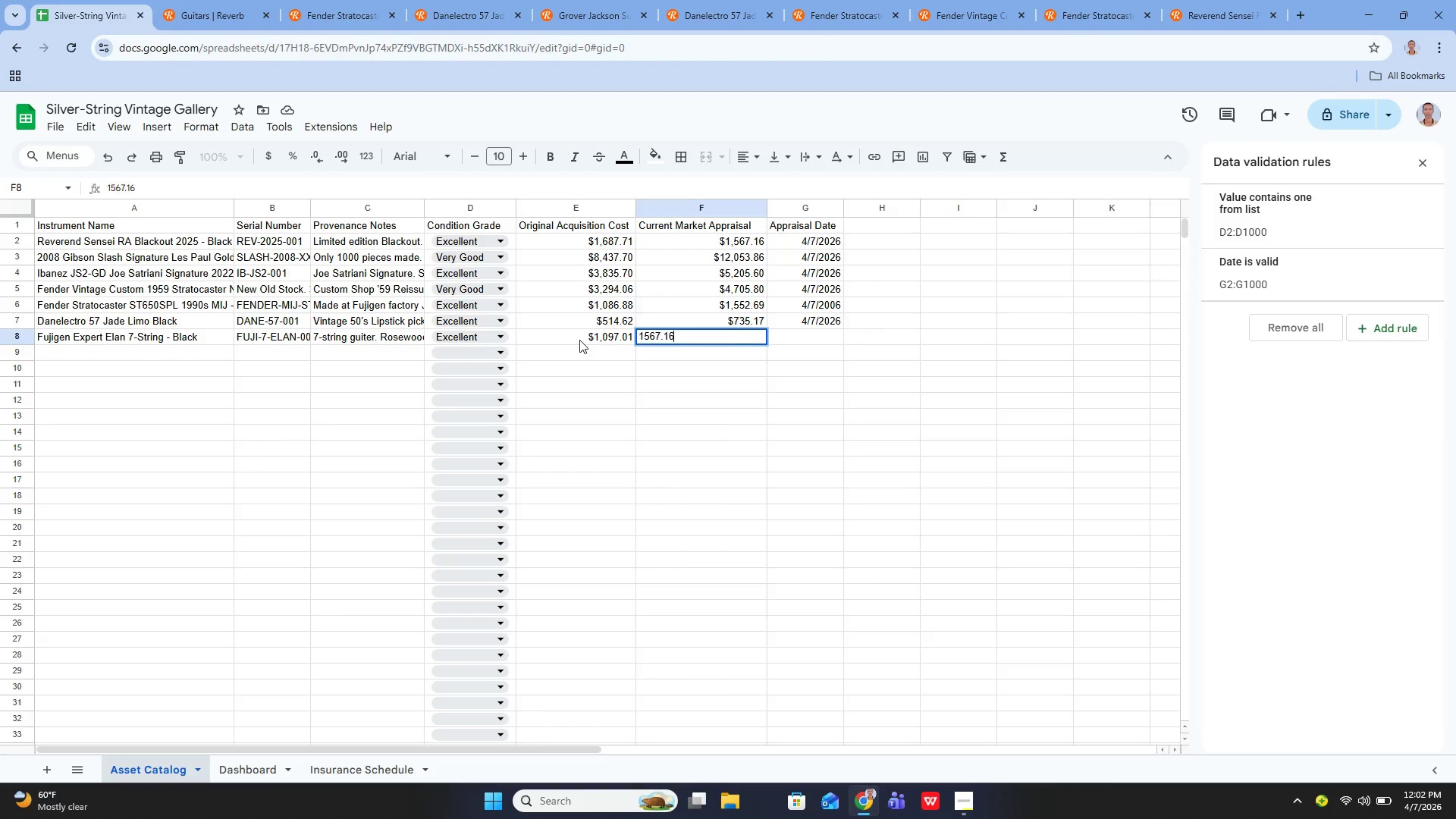 
key(Enter)
 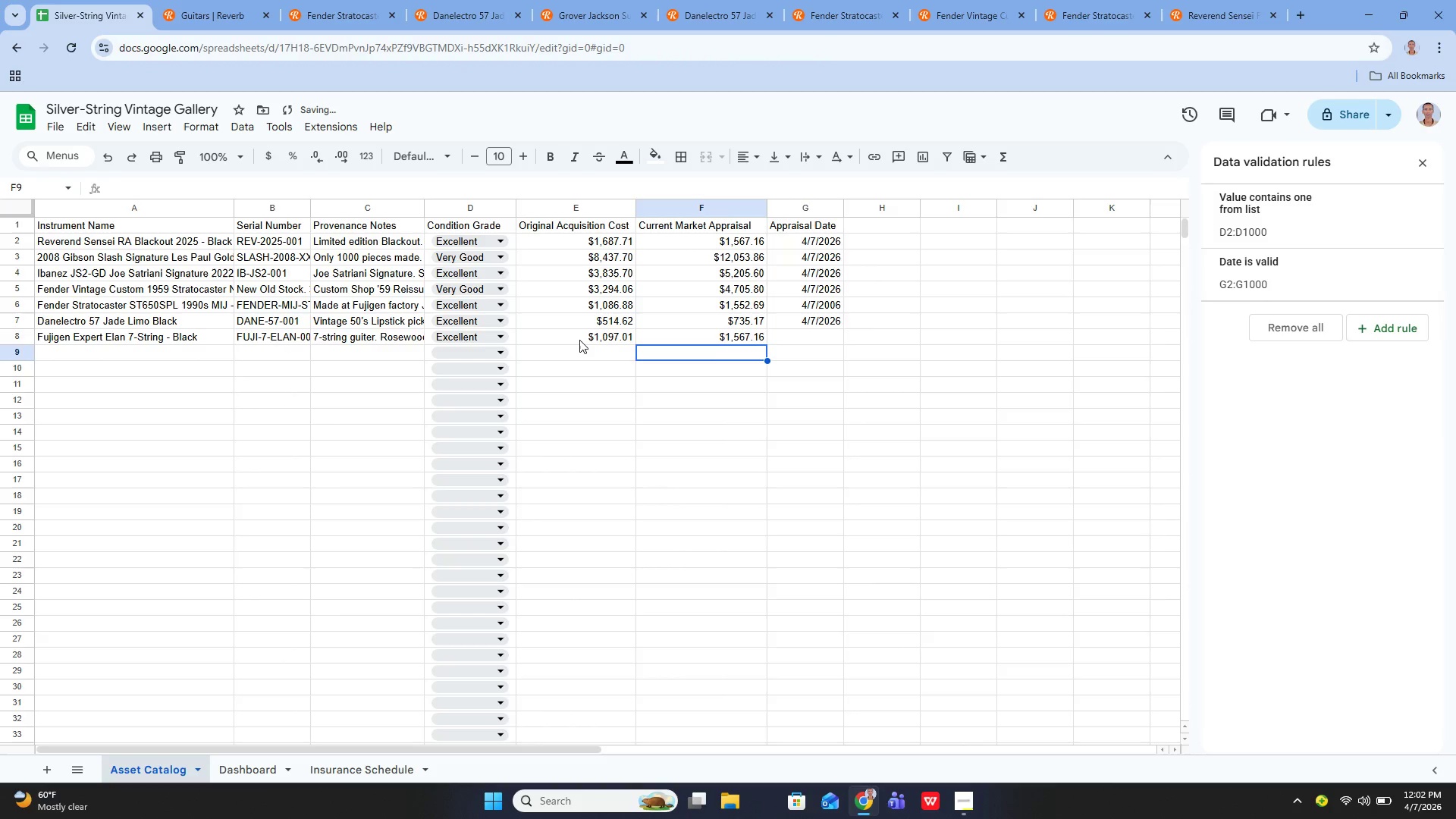 
key(ArrowUp)
 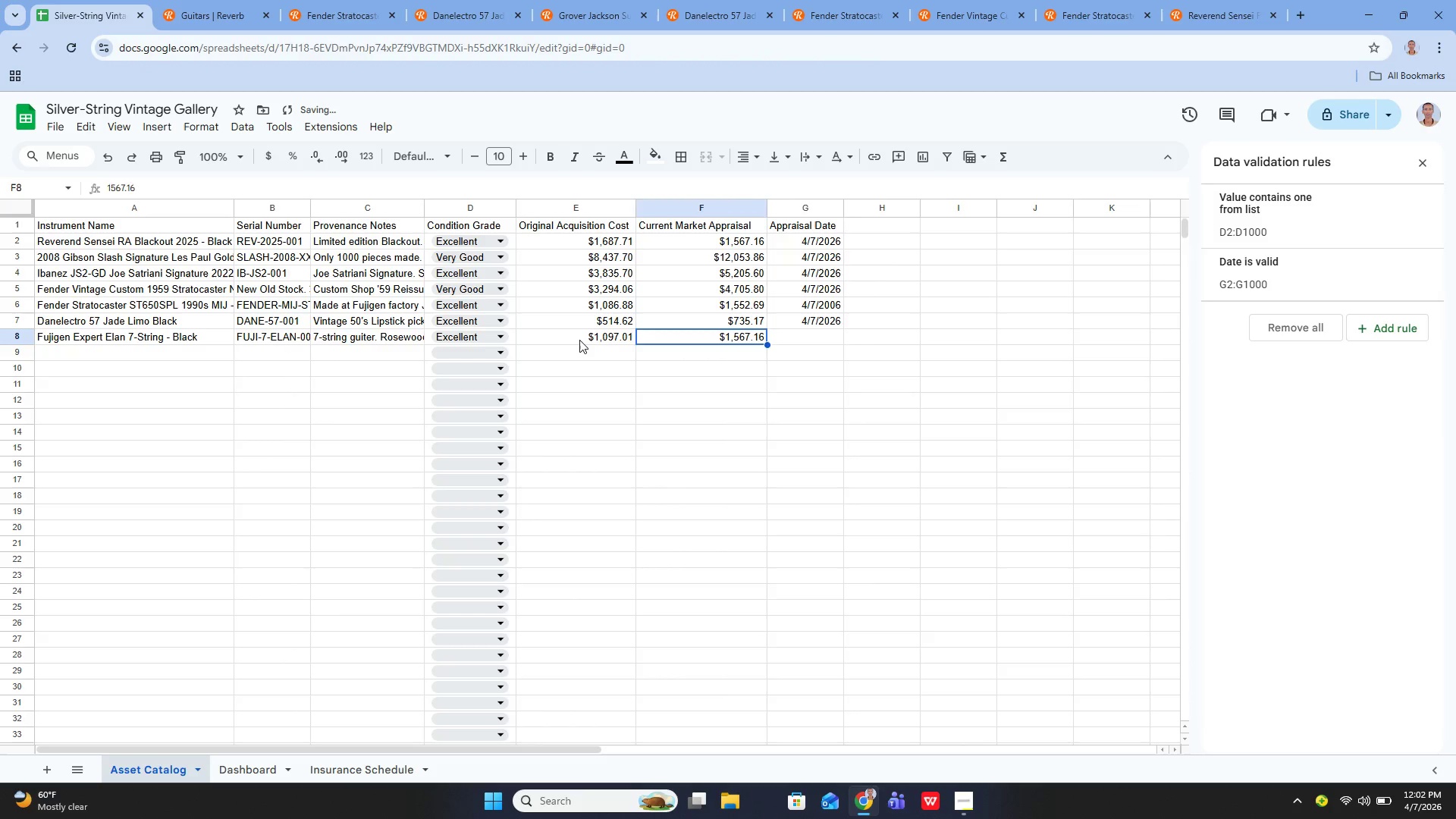 
key(ArrowRight)
 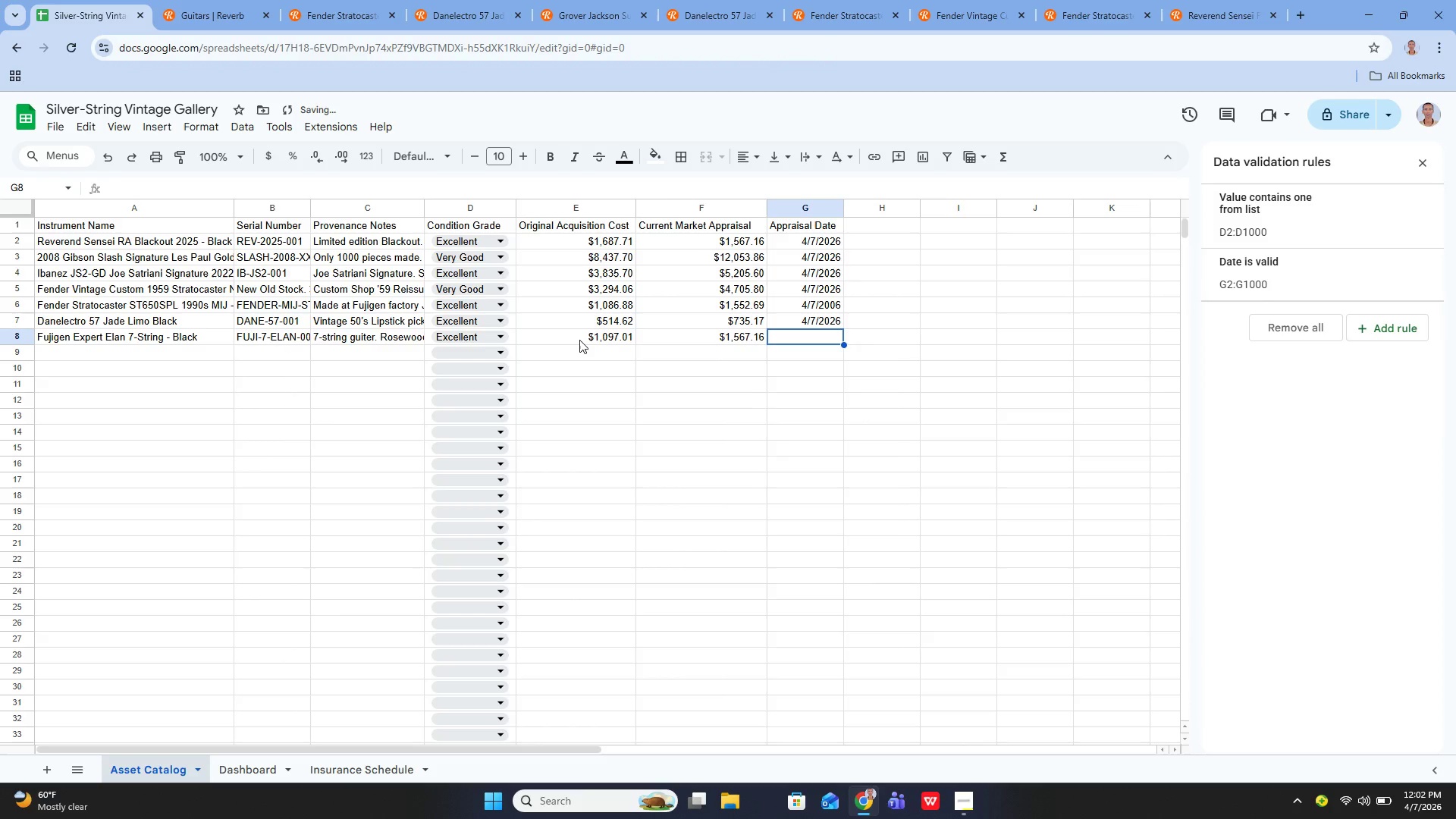 
key(Enter)
 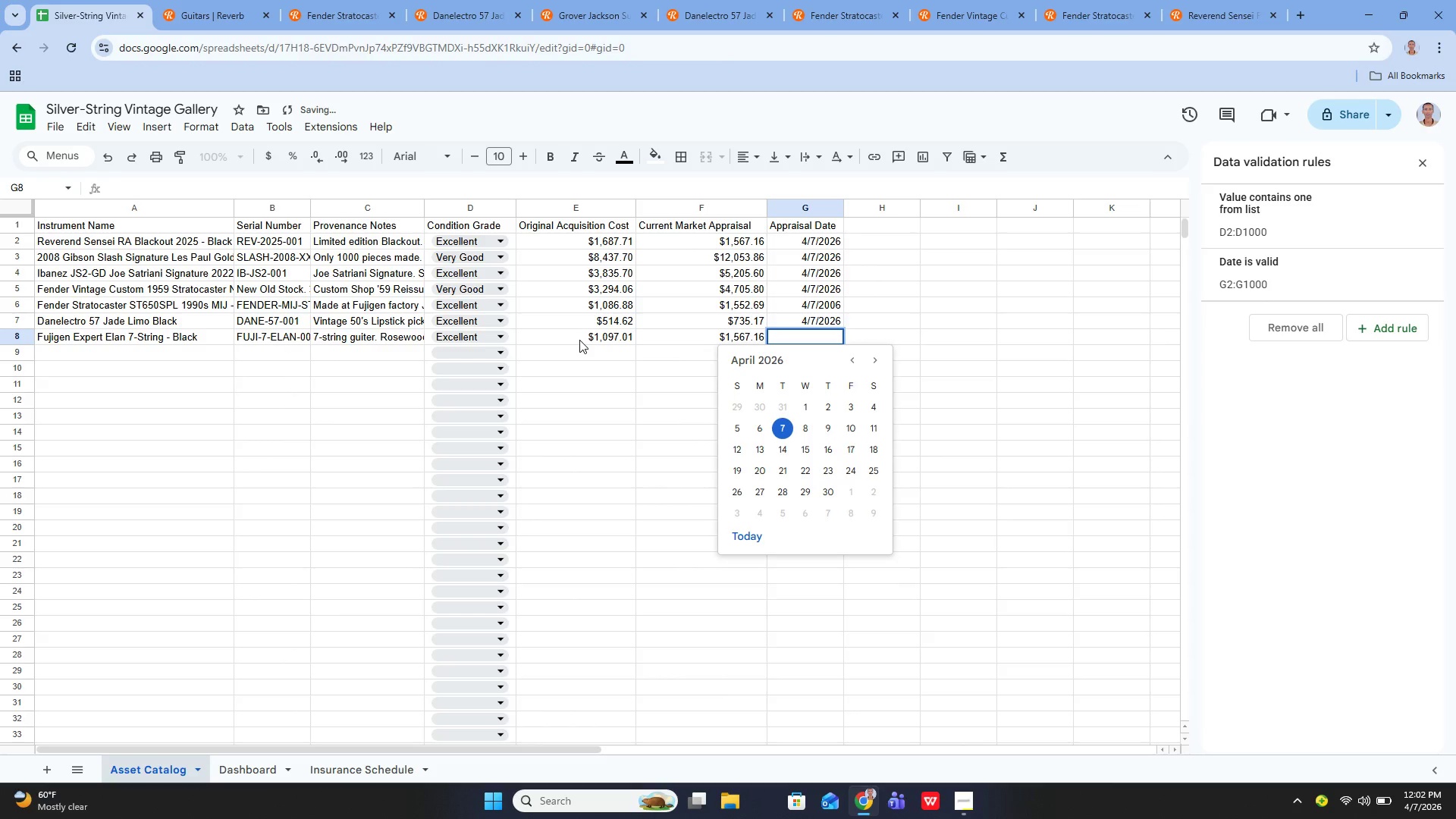 
type(4/7/2026)
 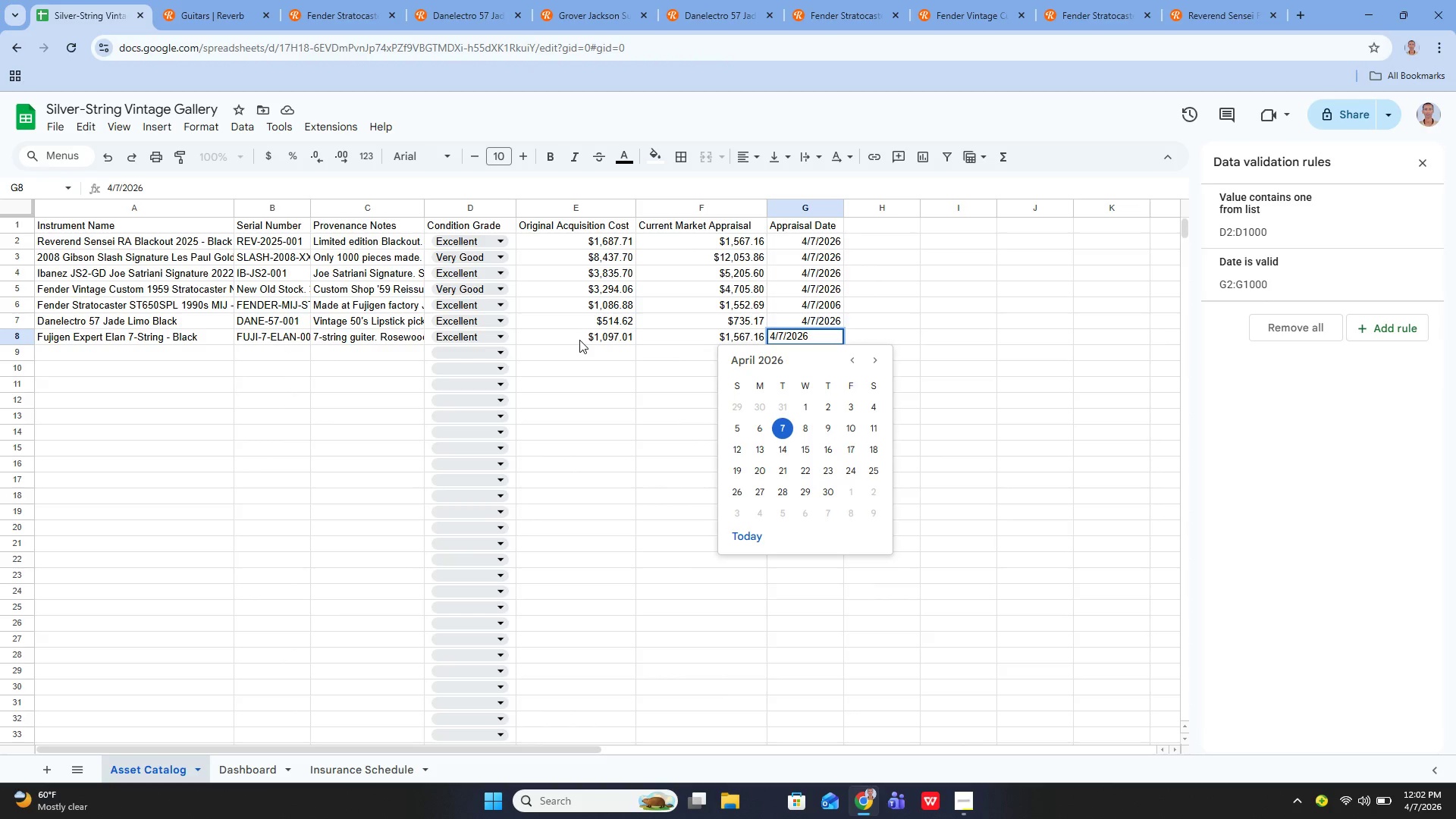 
key(Enter)
 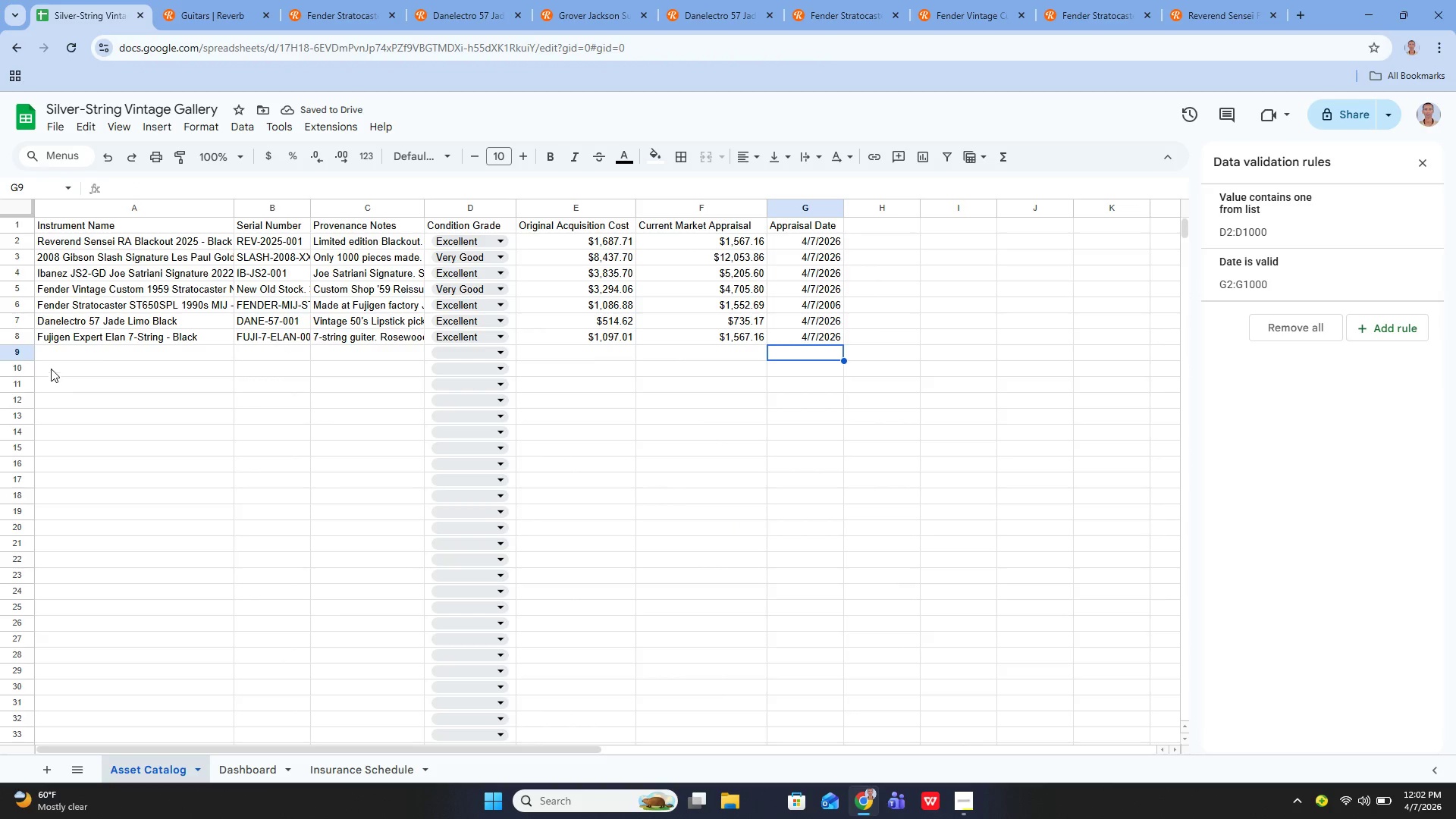 
wait(6.03)
 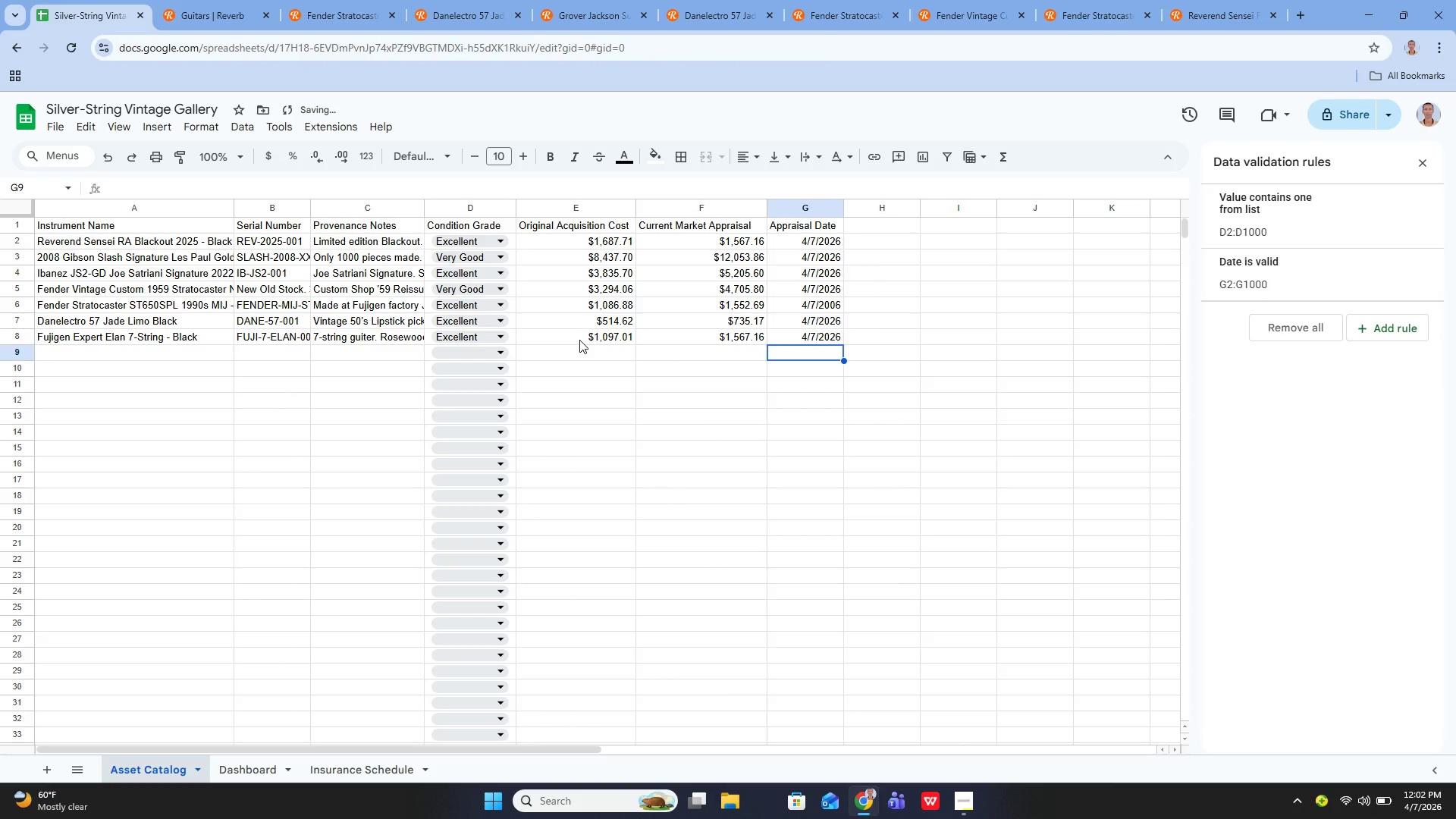 
key(Enter)
 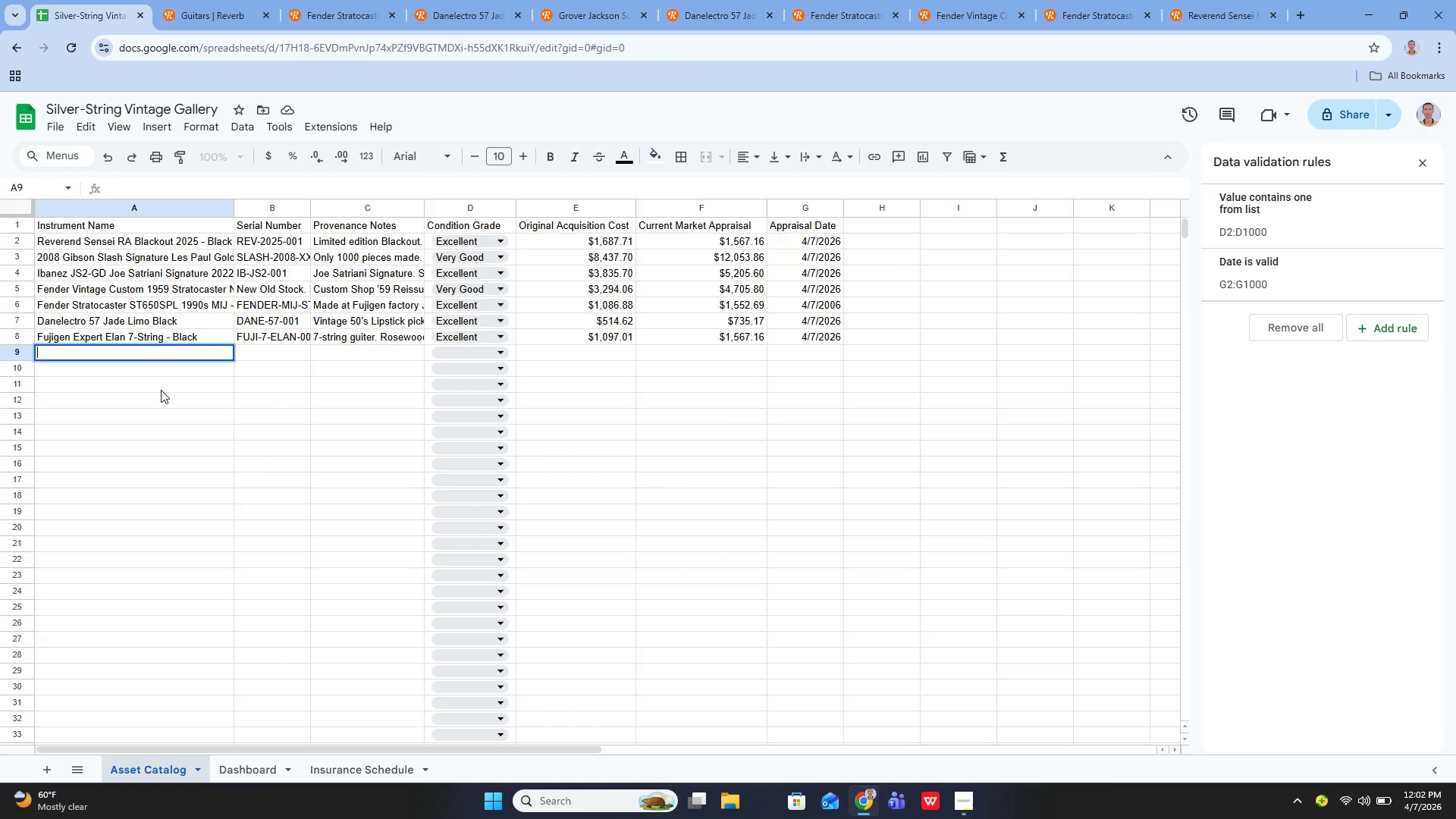 
type(ESP LTD Arrow0)
key(Backspace)
type(-1000)
 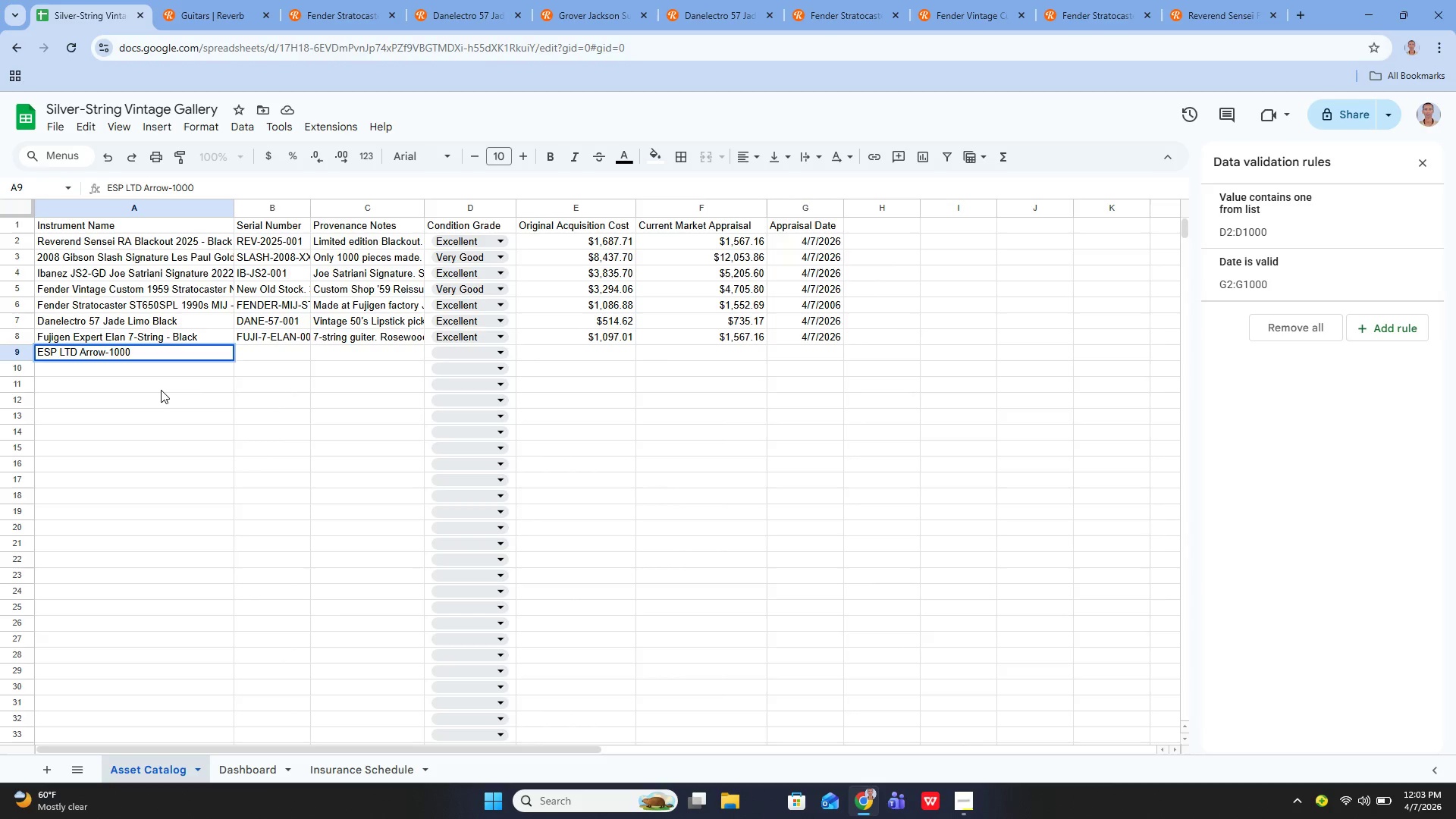 
key(0)
 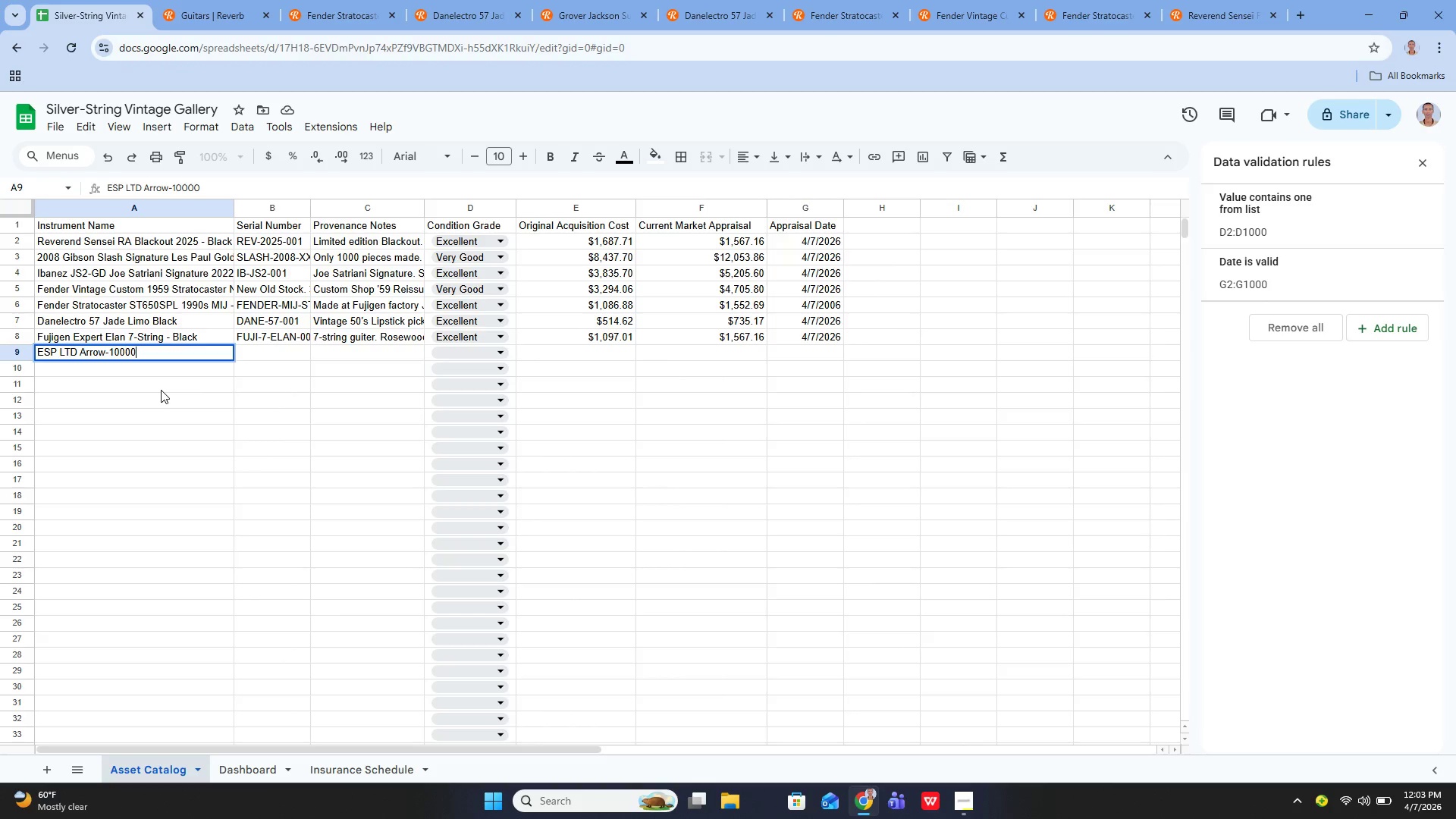 
key(Backspace)
 